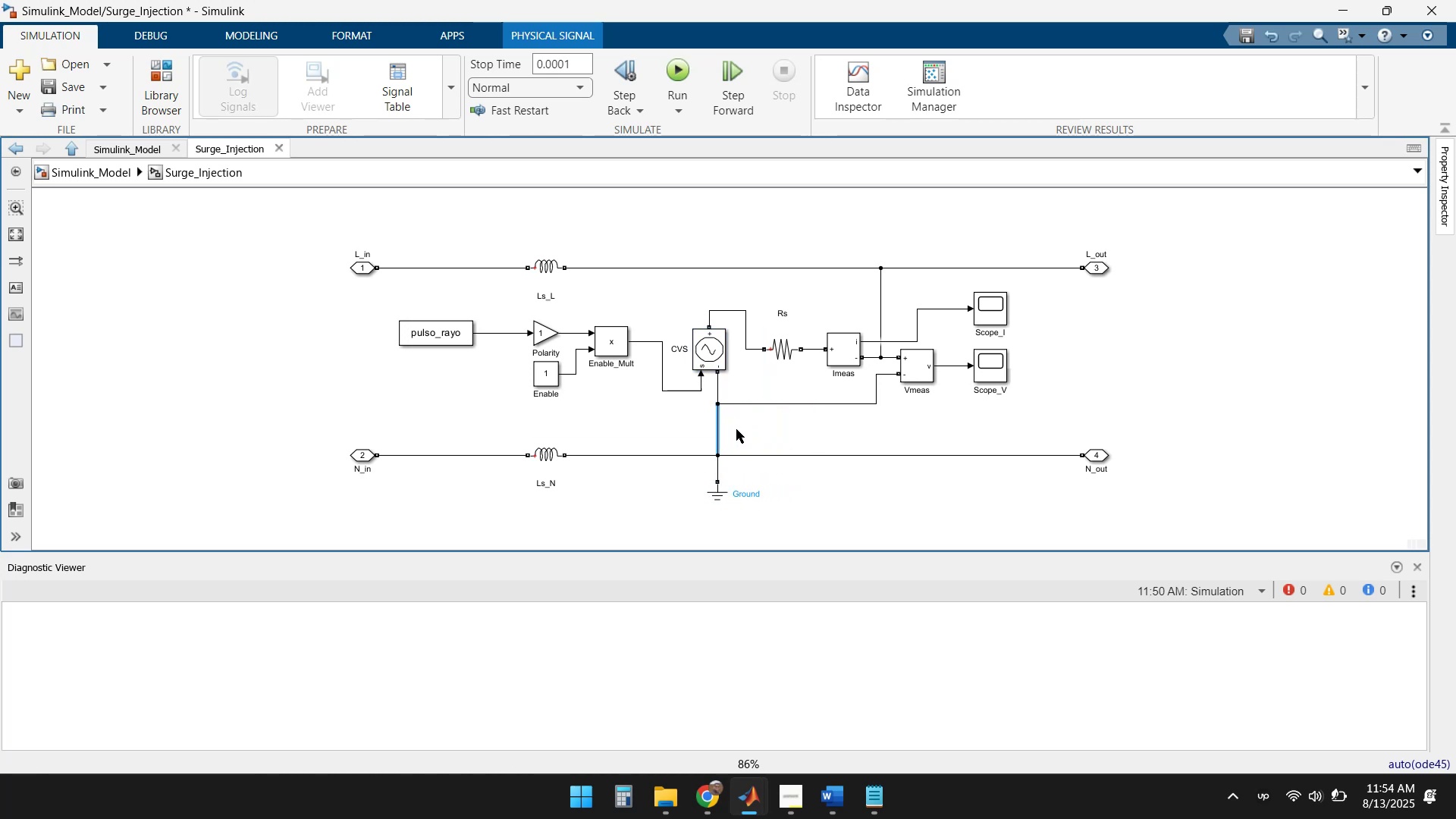 
left_click([755, 426])
 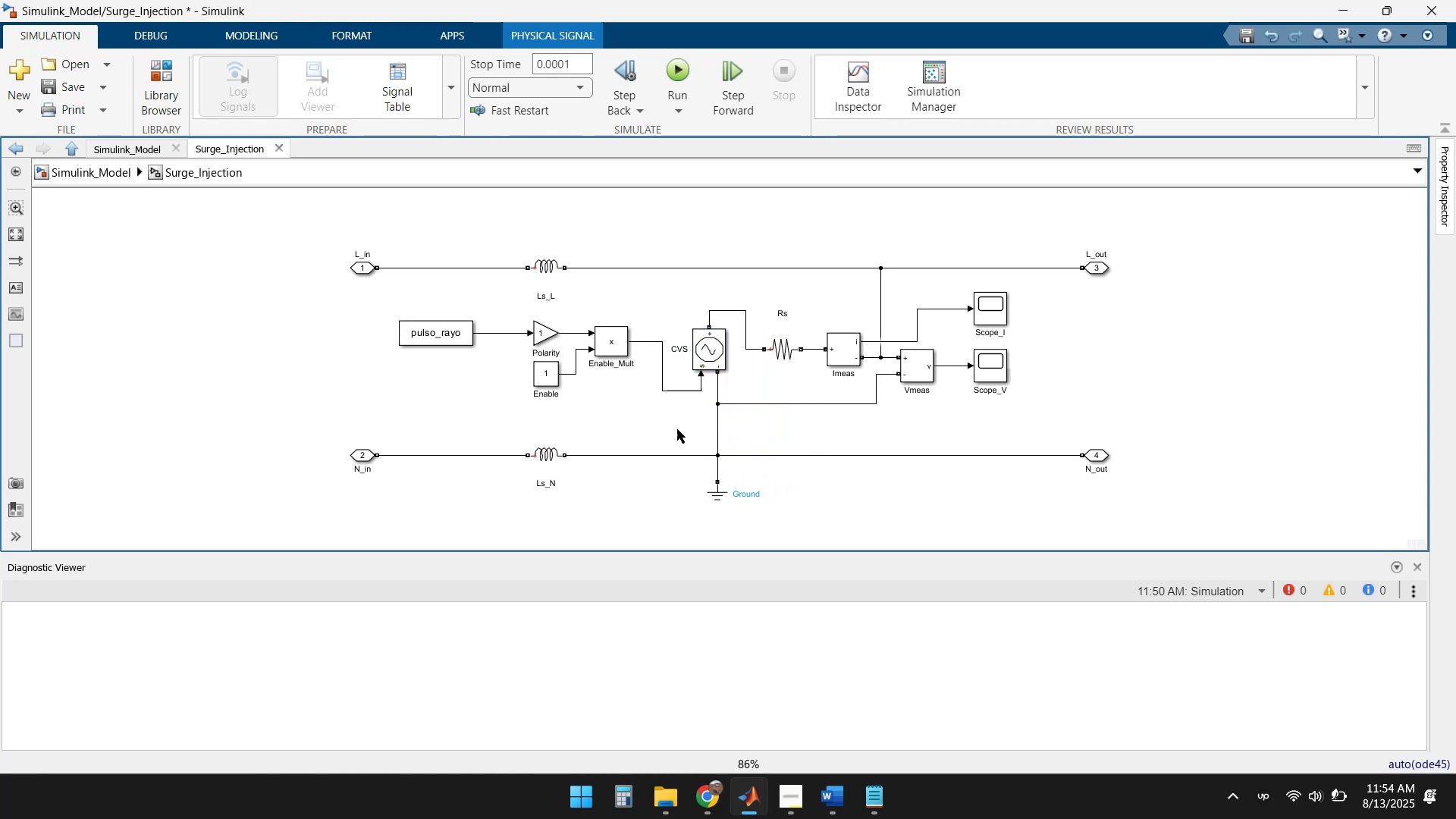 
left_click([673, 428])
 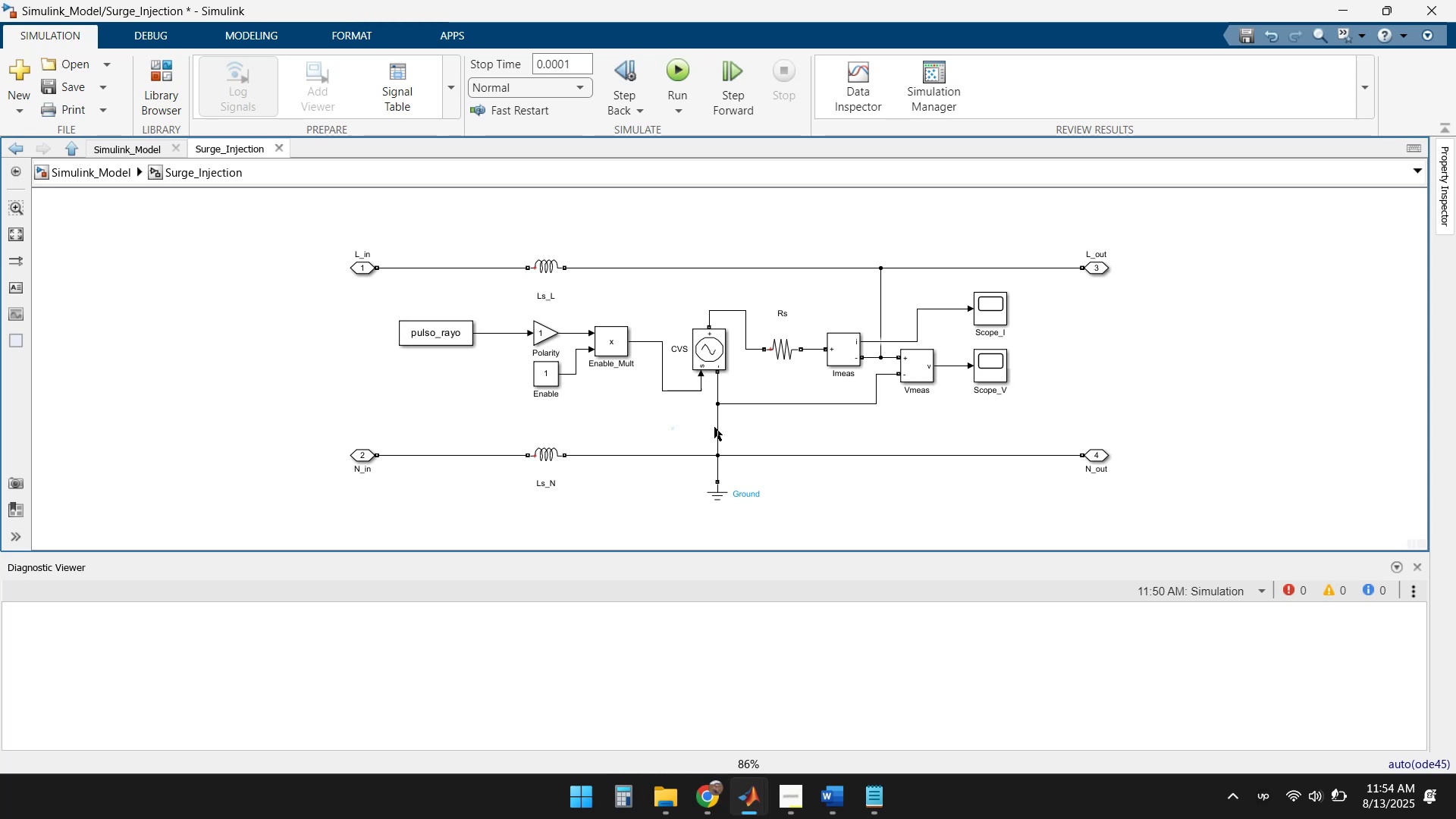 
left_click_drag(start_coordinate=[717, 427], to_coordinate=[736, 427])
 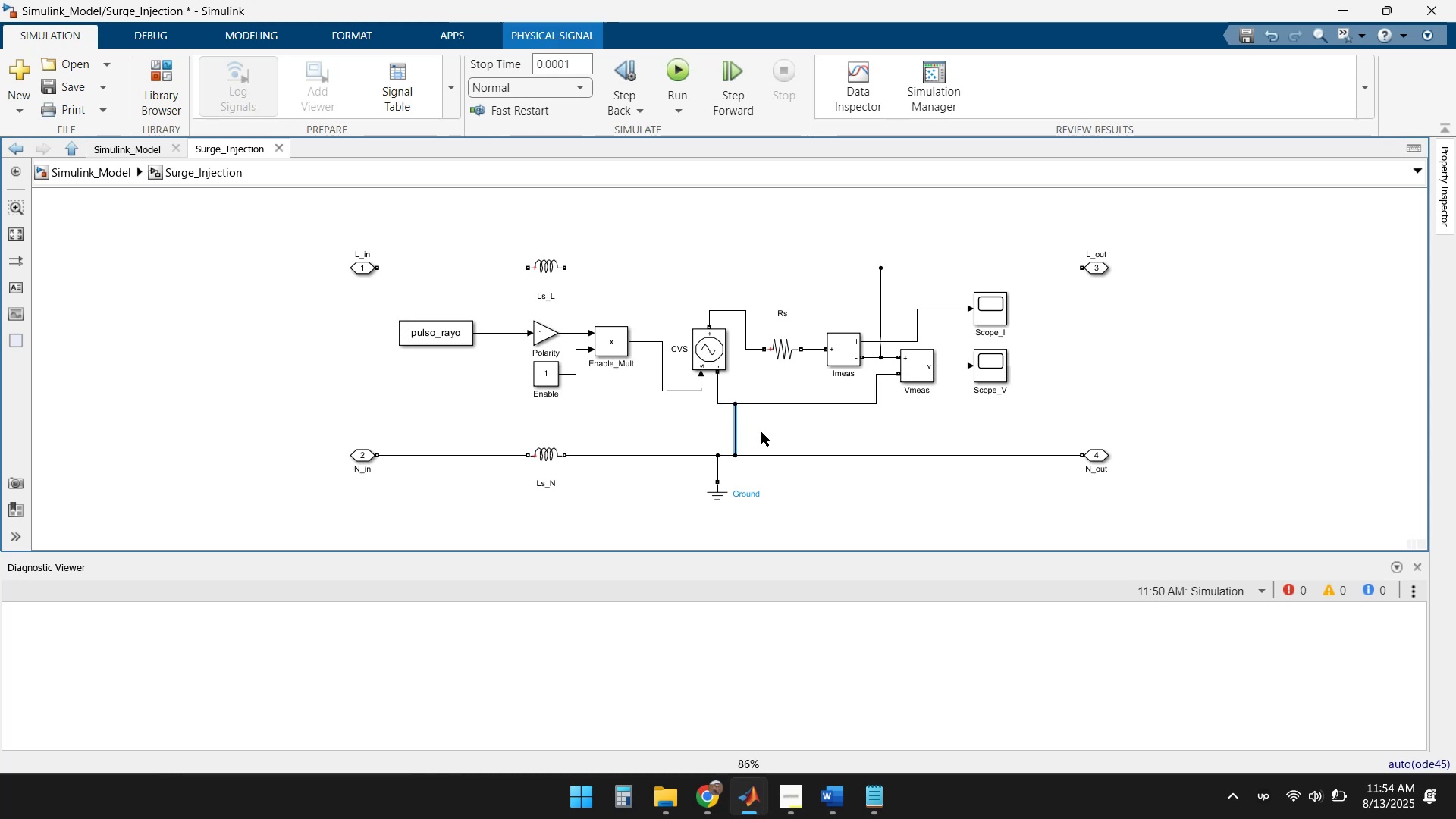 
left_click([777, 432])
 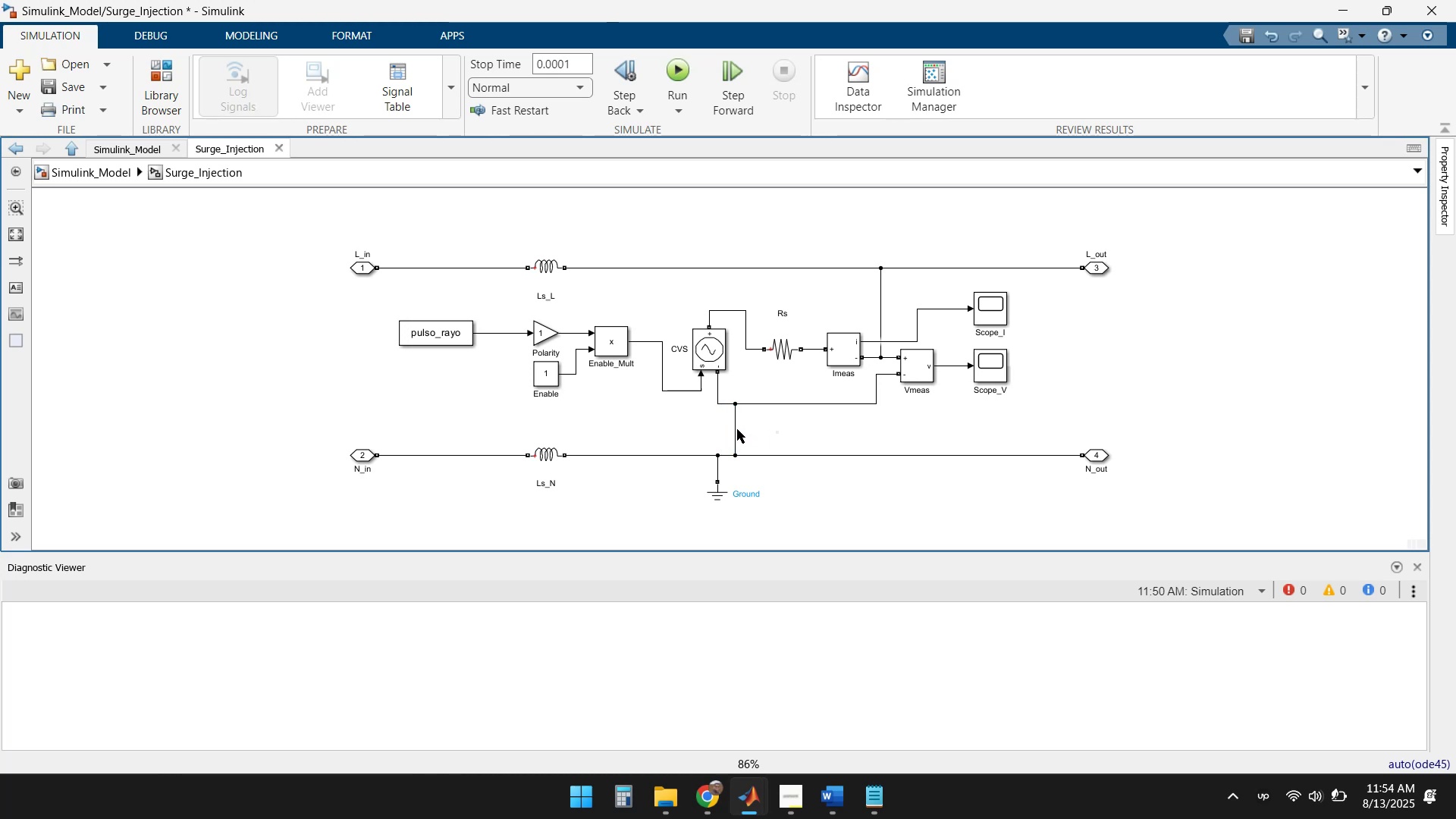 
left_click_drag(start_coordinate=[735, 429], to_coordinate=[720, 428])
 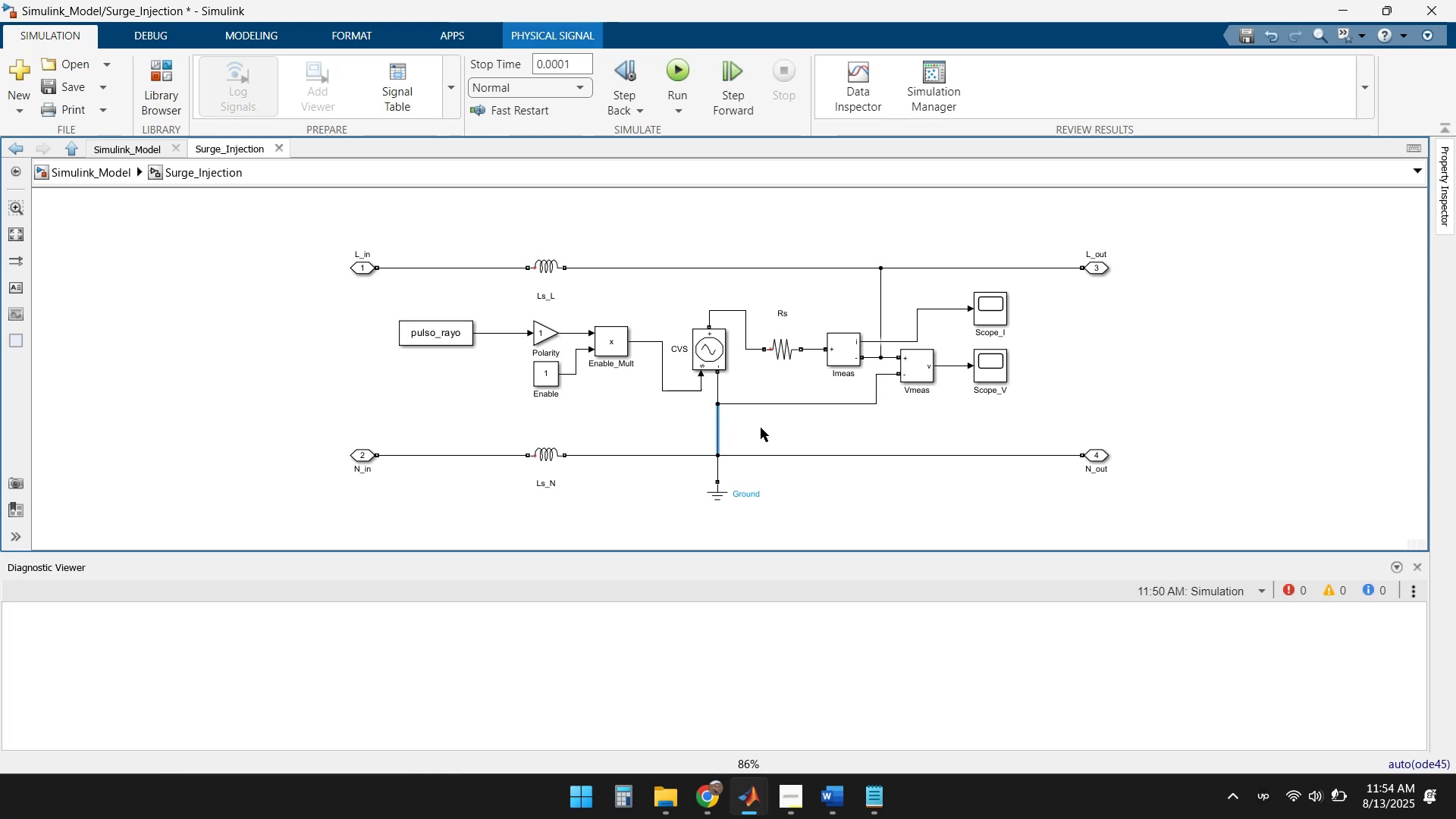 
left_click([773, 428])
 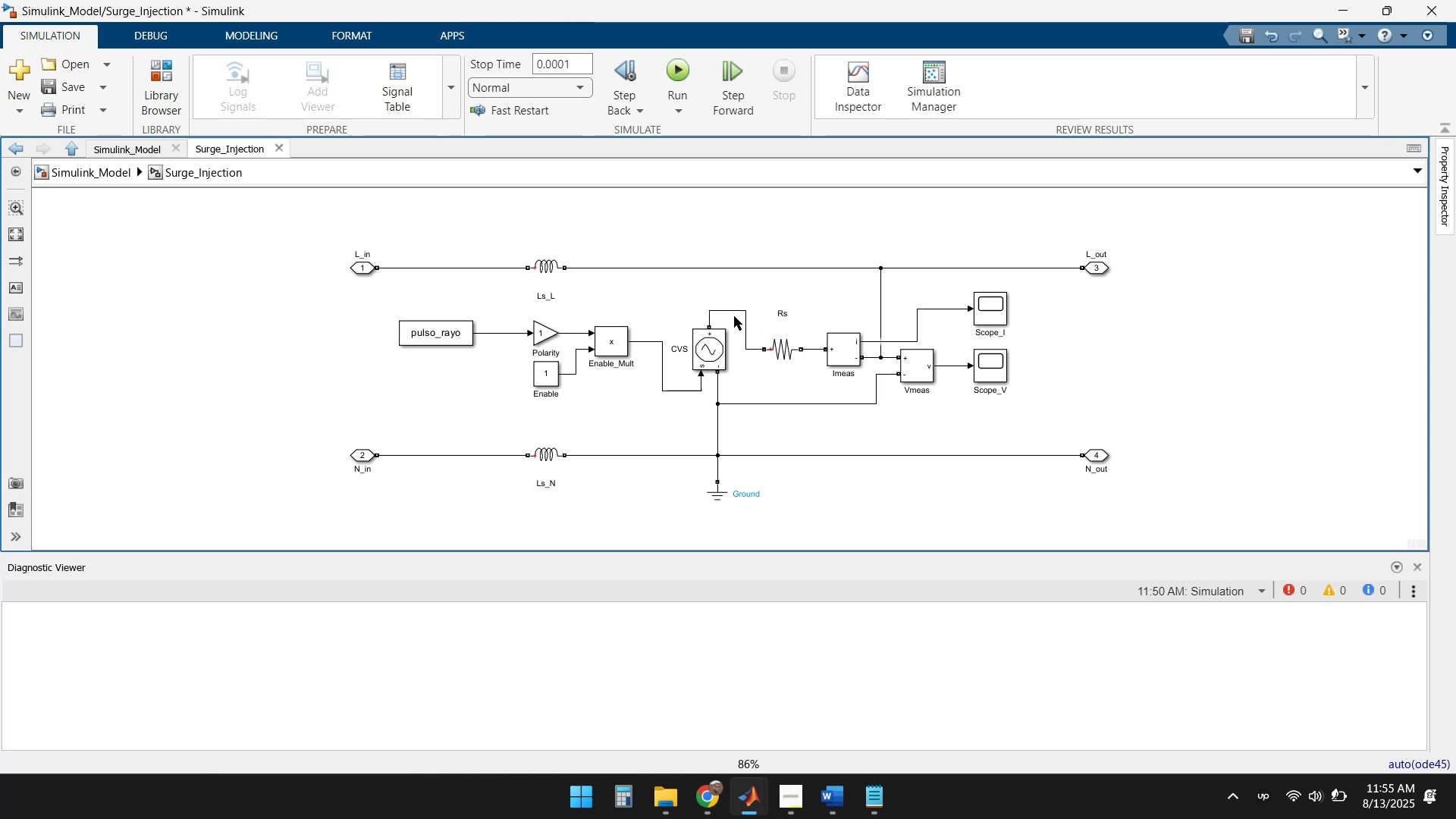 
wait(7.18)
 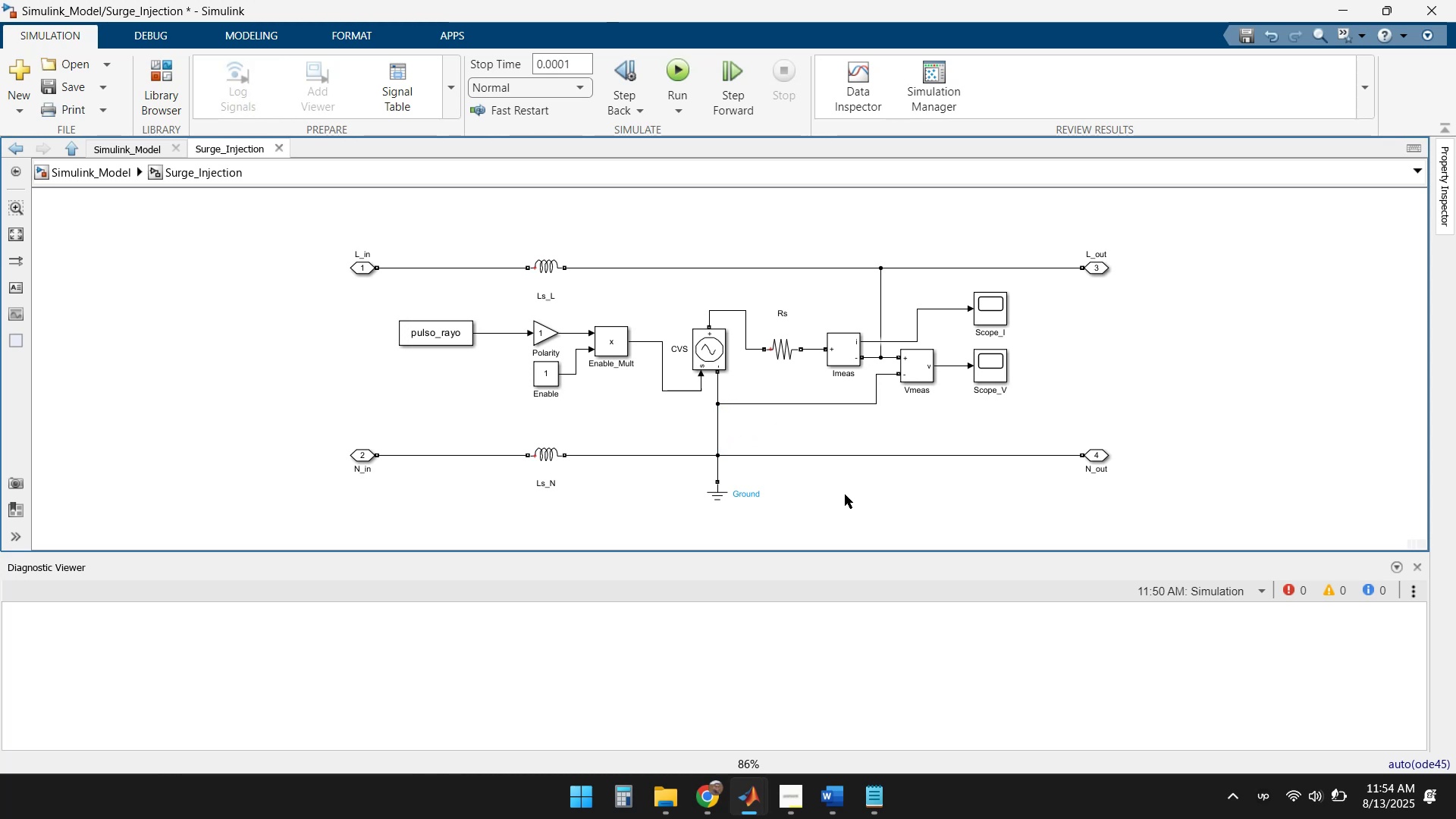 
left_click_drag(start_coordinate=[781, 349], to_coordinate=[765, 314])
 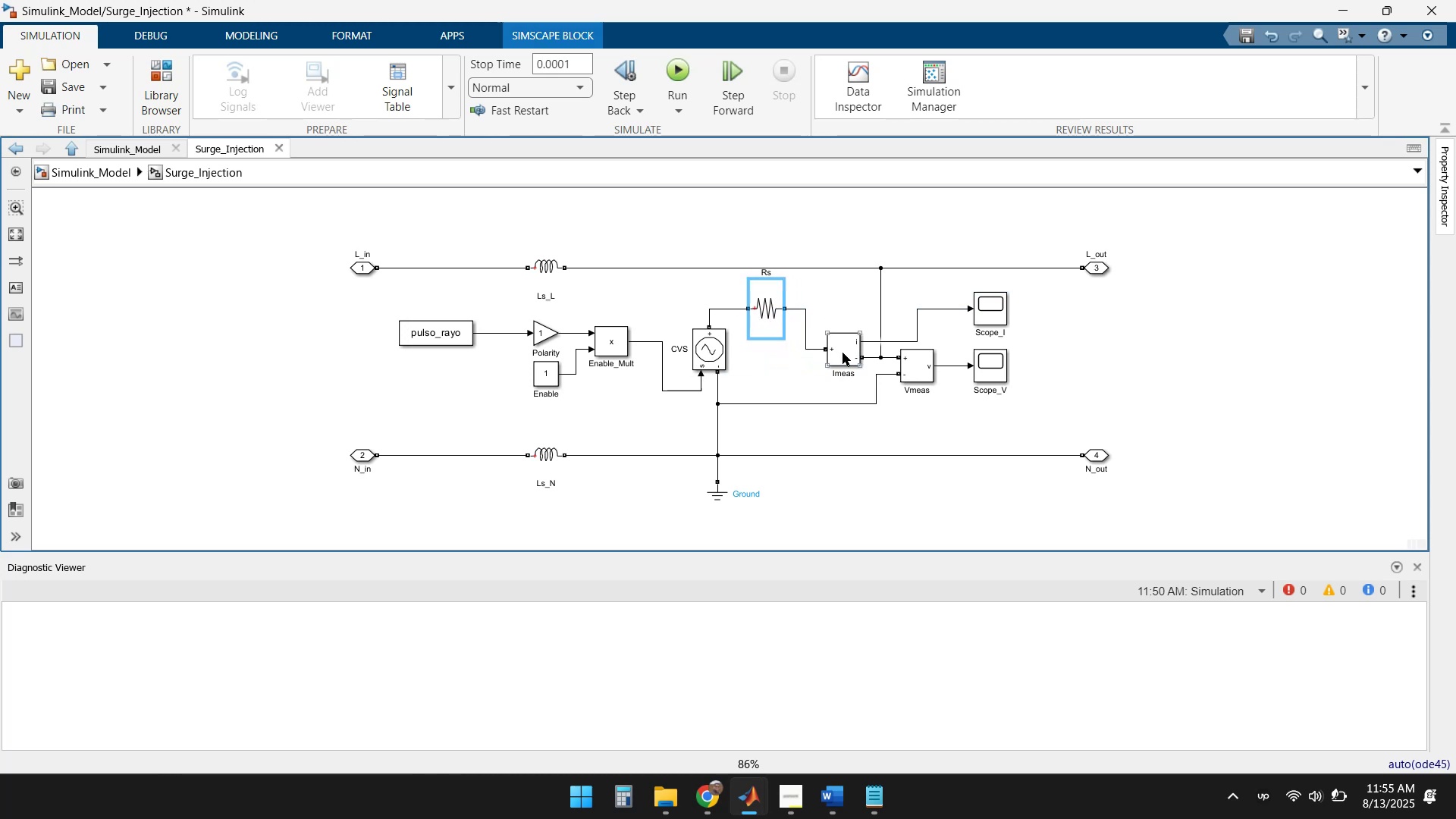 
left_click_drag(start_coordinate=[844, 351], to_coordinate=[841, 317])
 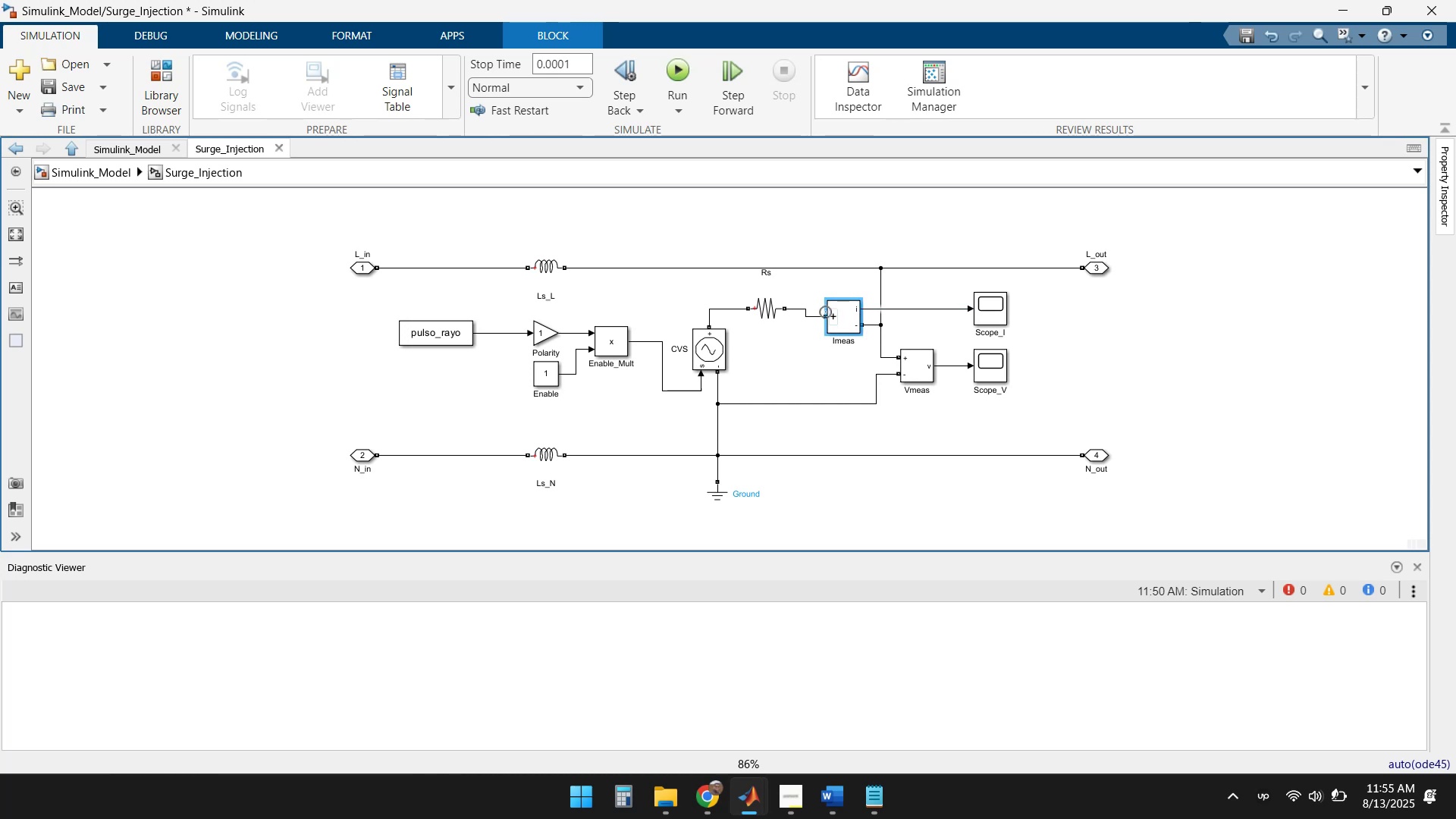 
left_click_drag(start_coordinate=[840, 312], to_coordinate=[840, 306])
 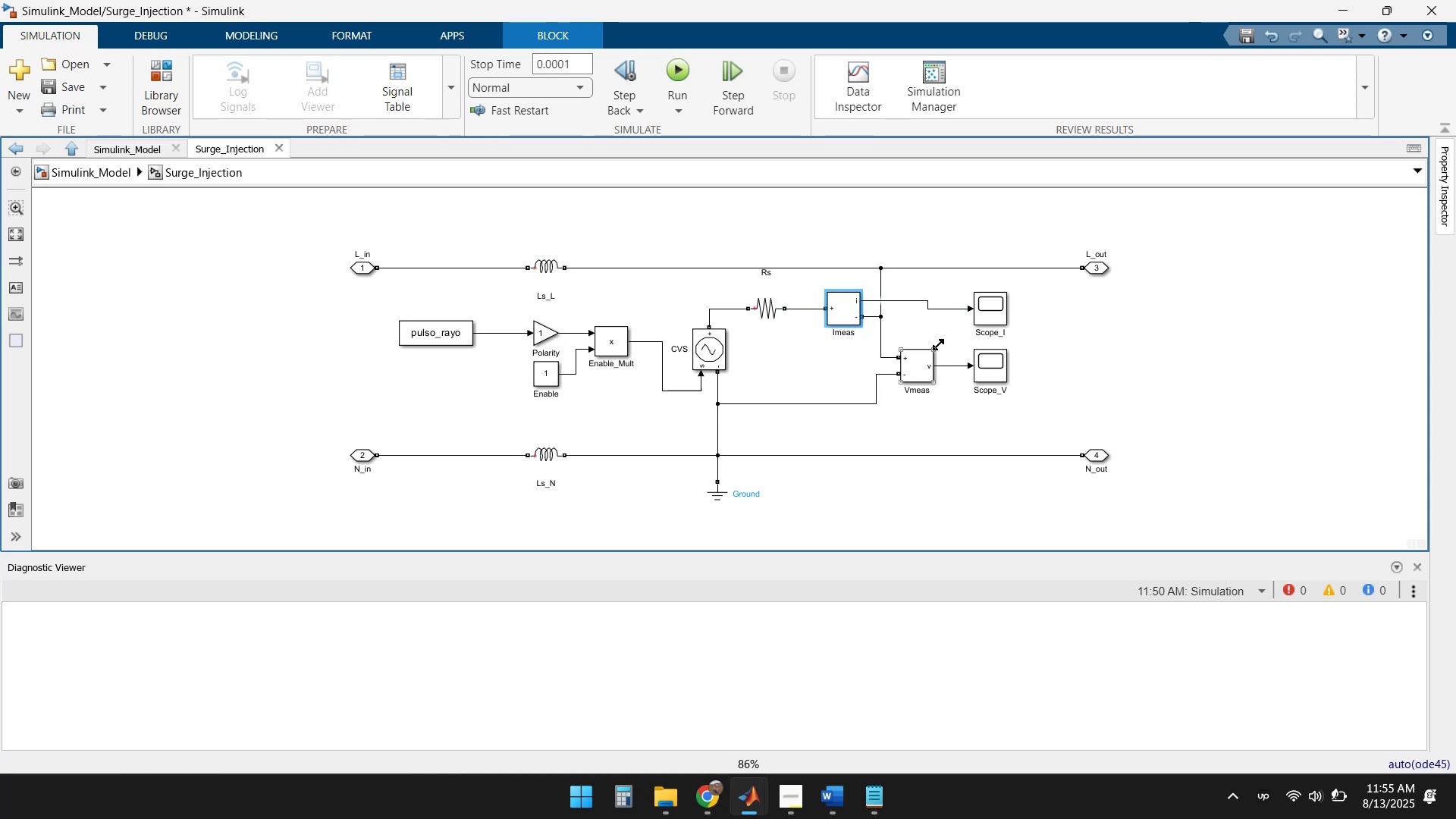 
left_click_drag(start_coordinate=[992, 311], to_coordinate=[992, 304])
 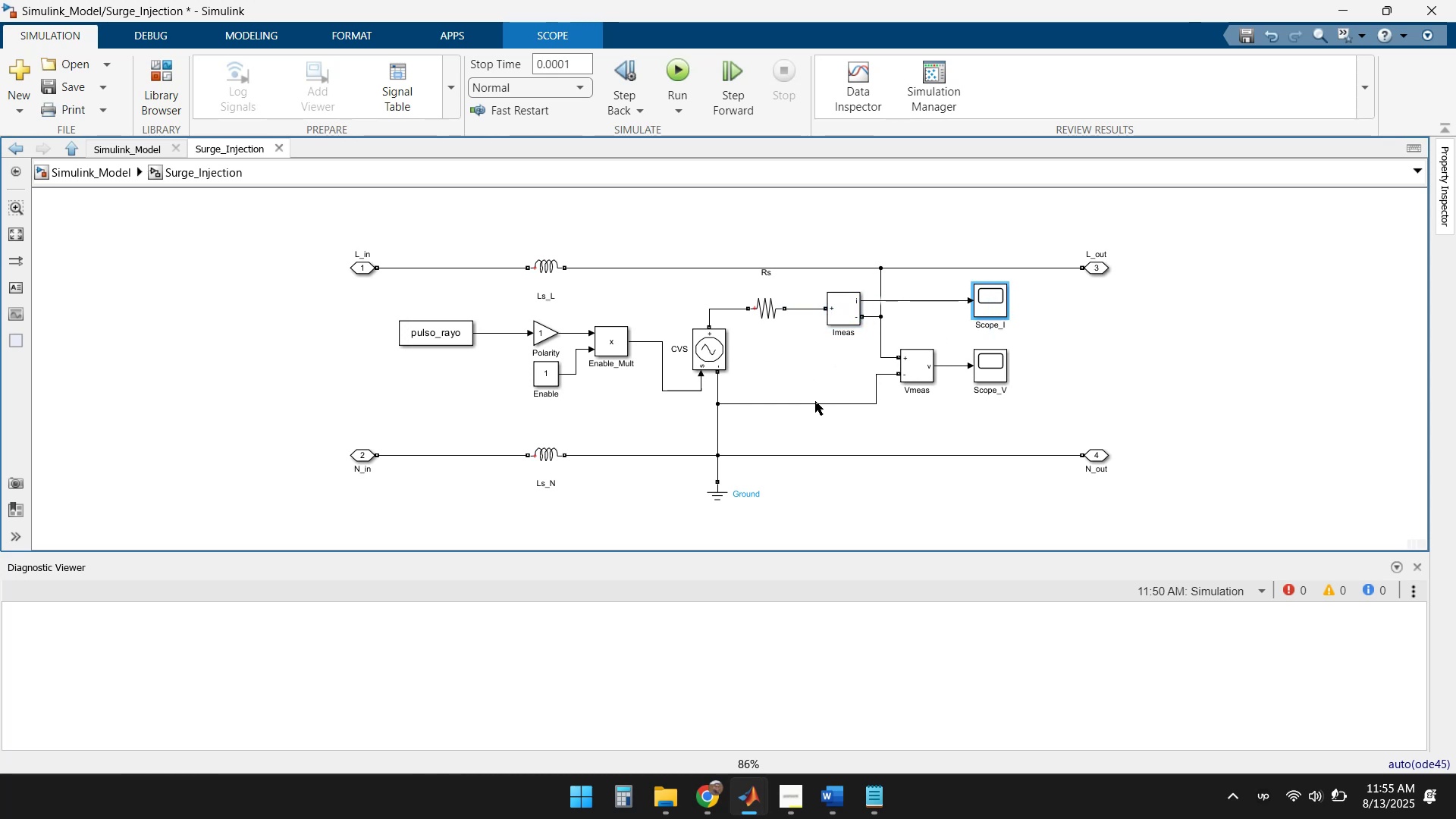 
wait(5.8)
 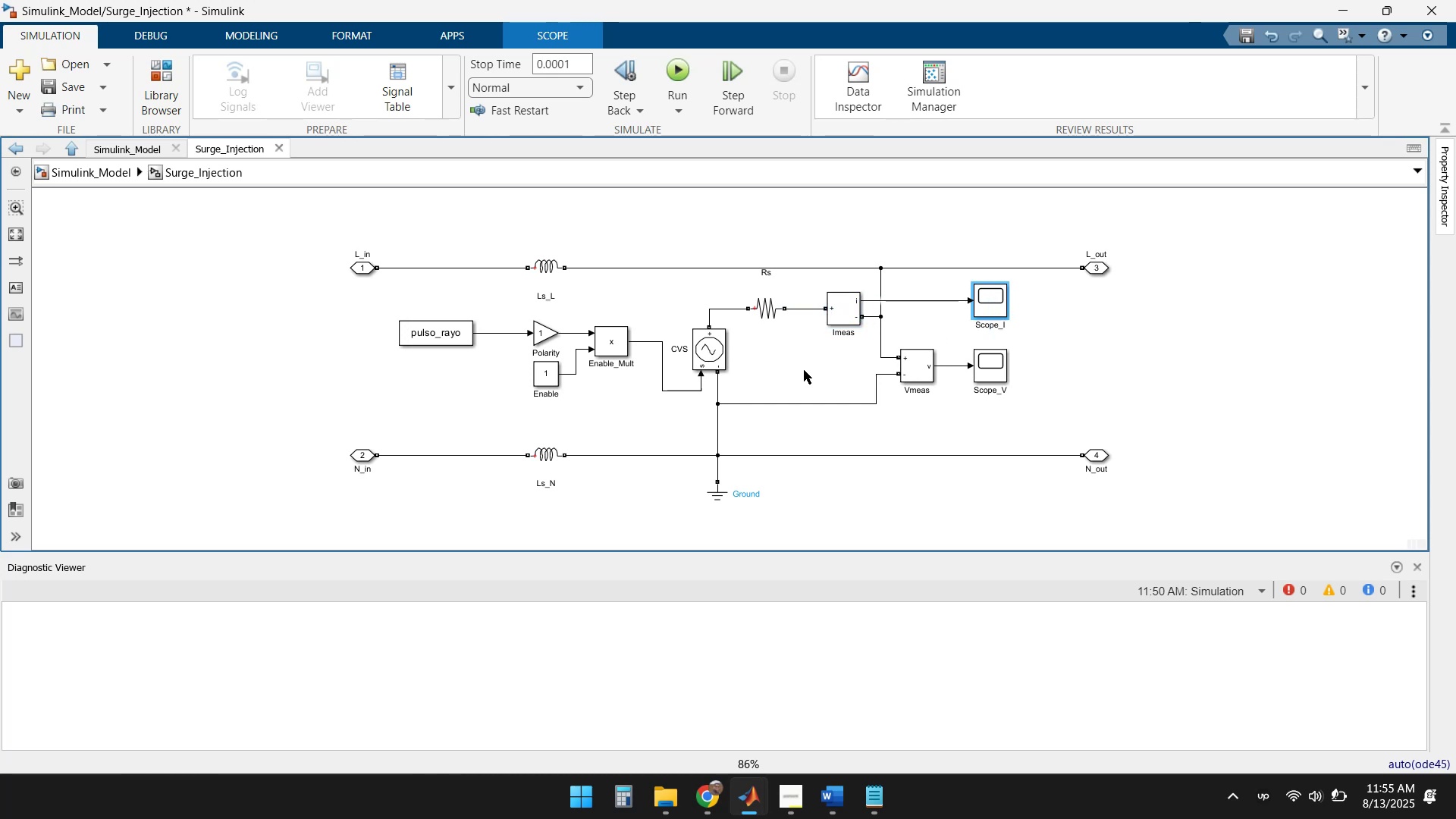 
left_click_drag(start_coordinate=[718, 404], to_coordinate=[878, 455])
 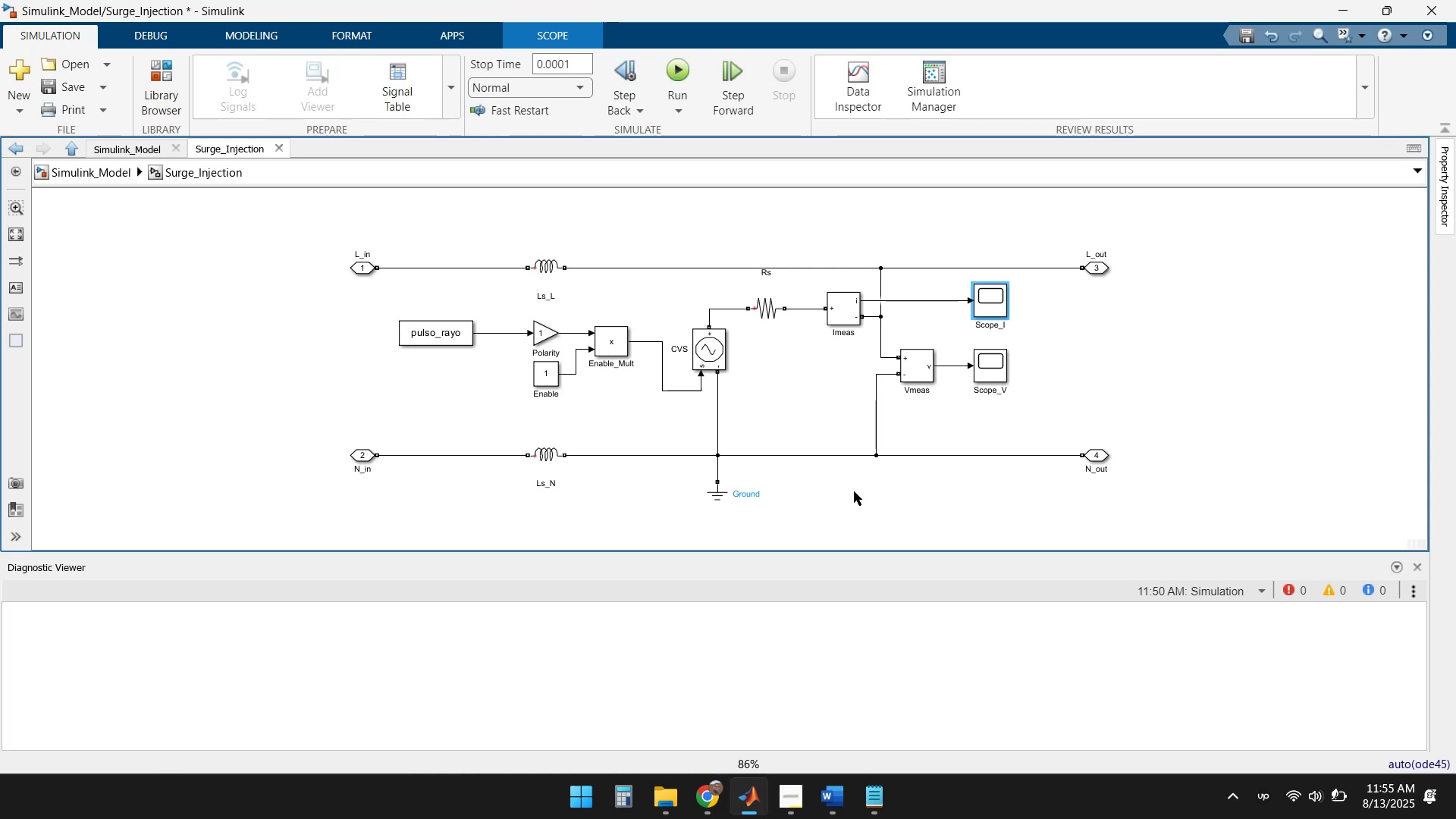 
left_click([846, 493])
 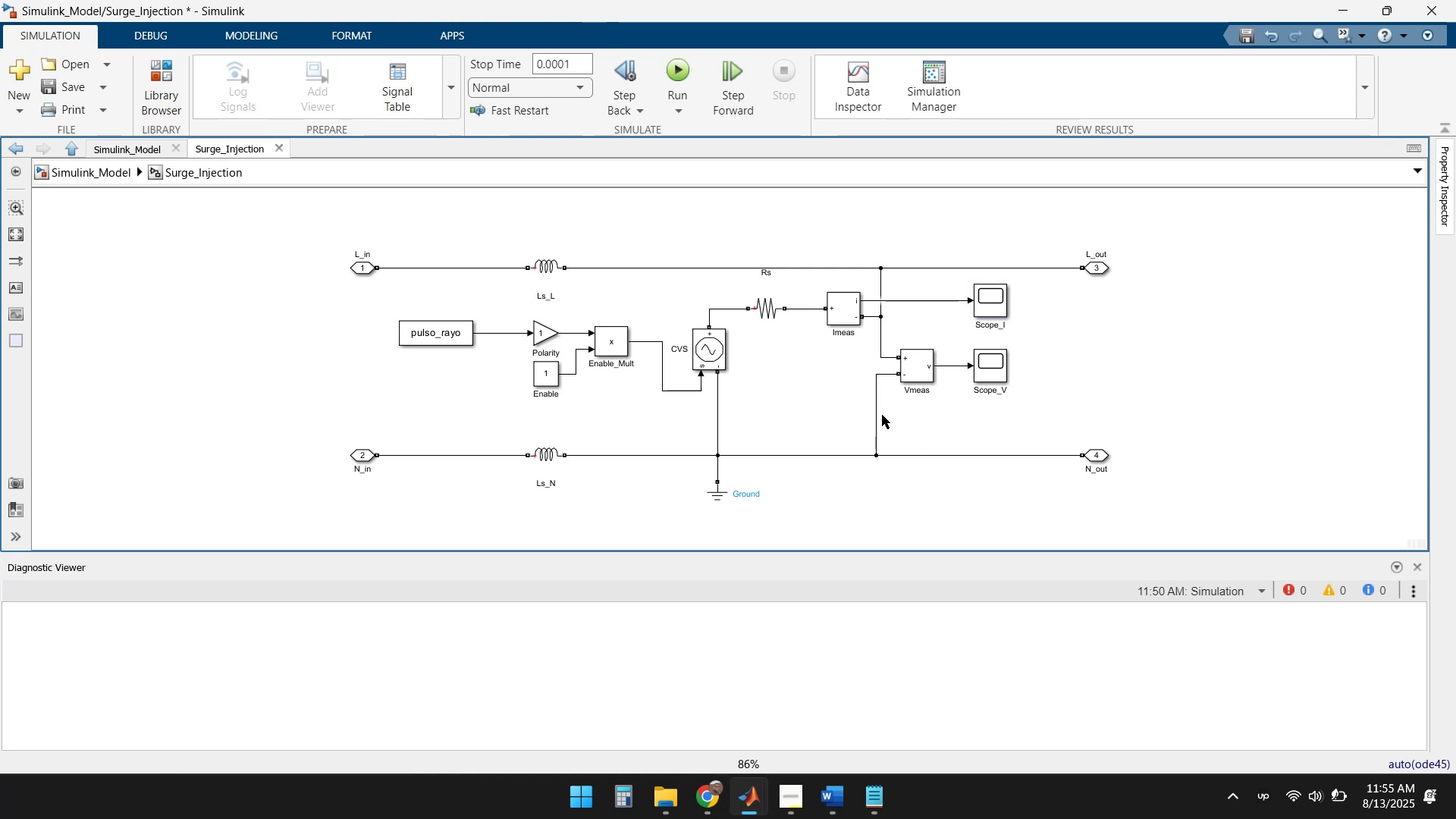 
left_click_drag(start_coordinate=[878, 418], to_coordinate=[883, 418])
 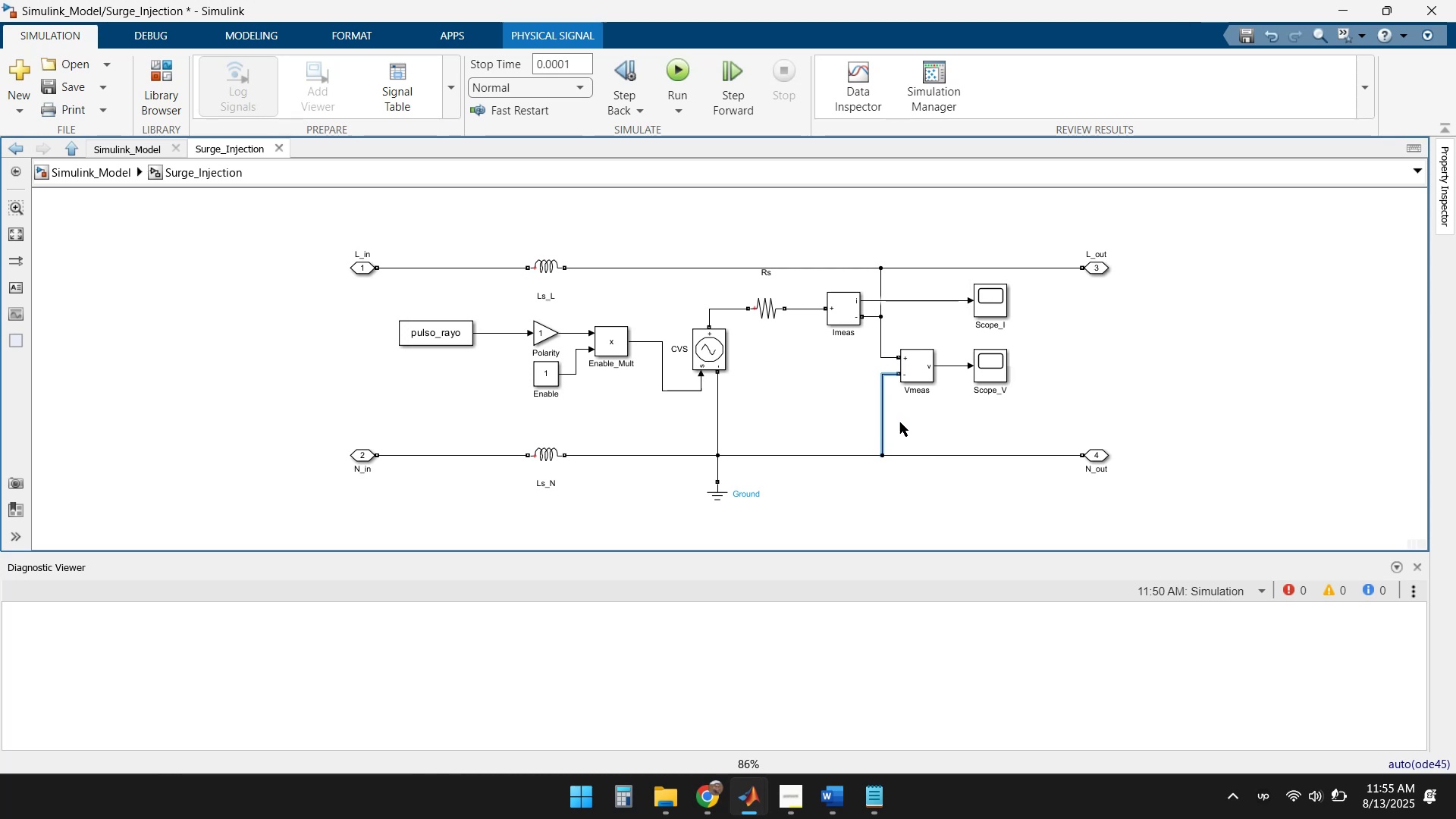 
left_click([934, 425])
 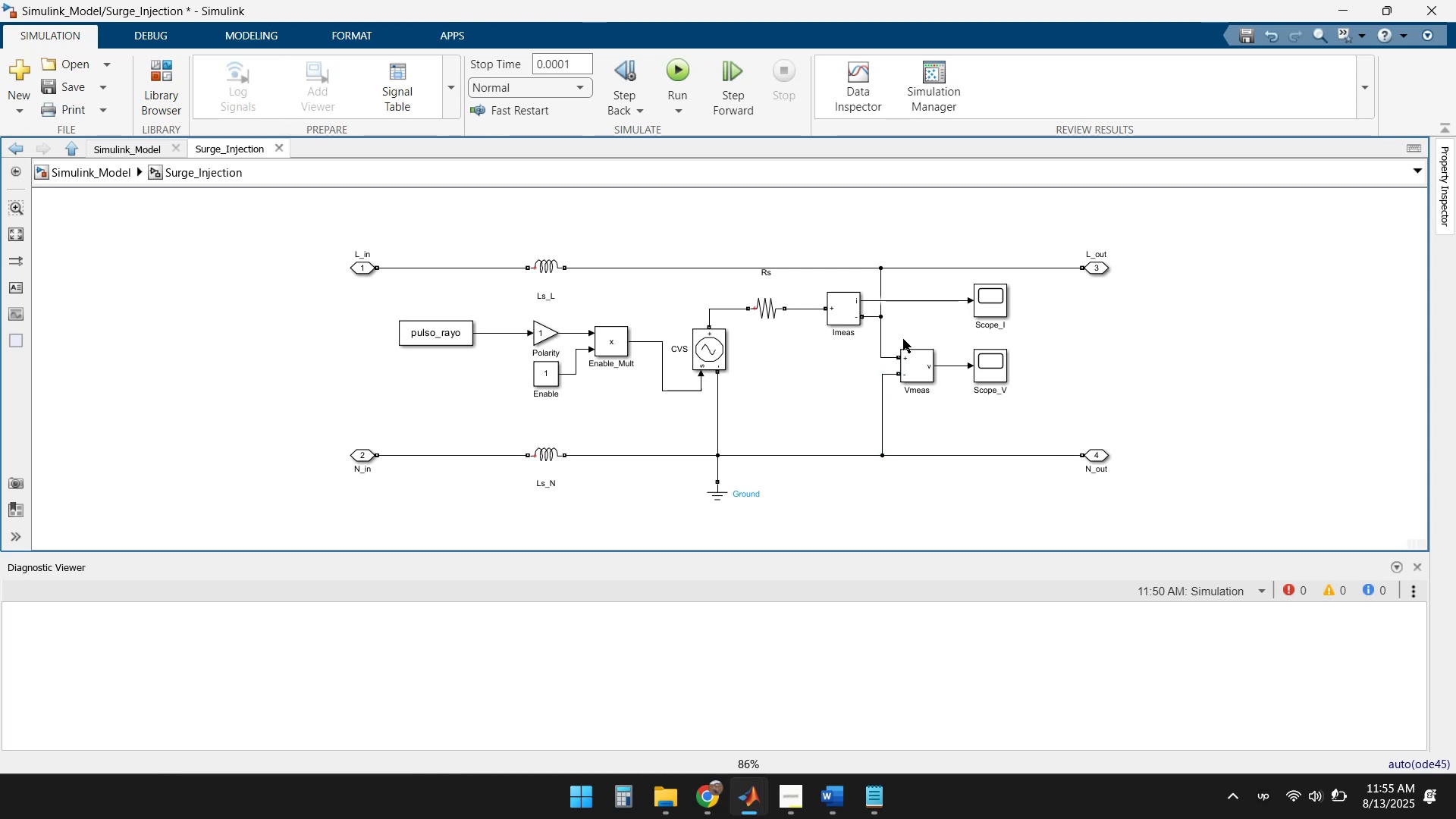 
wait(5.57)
 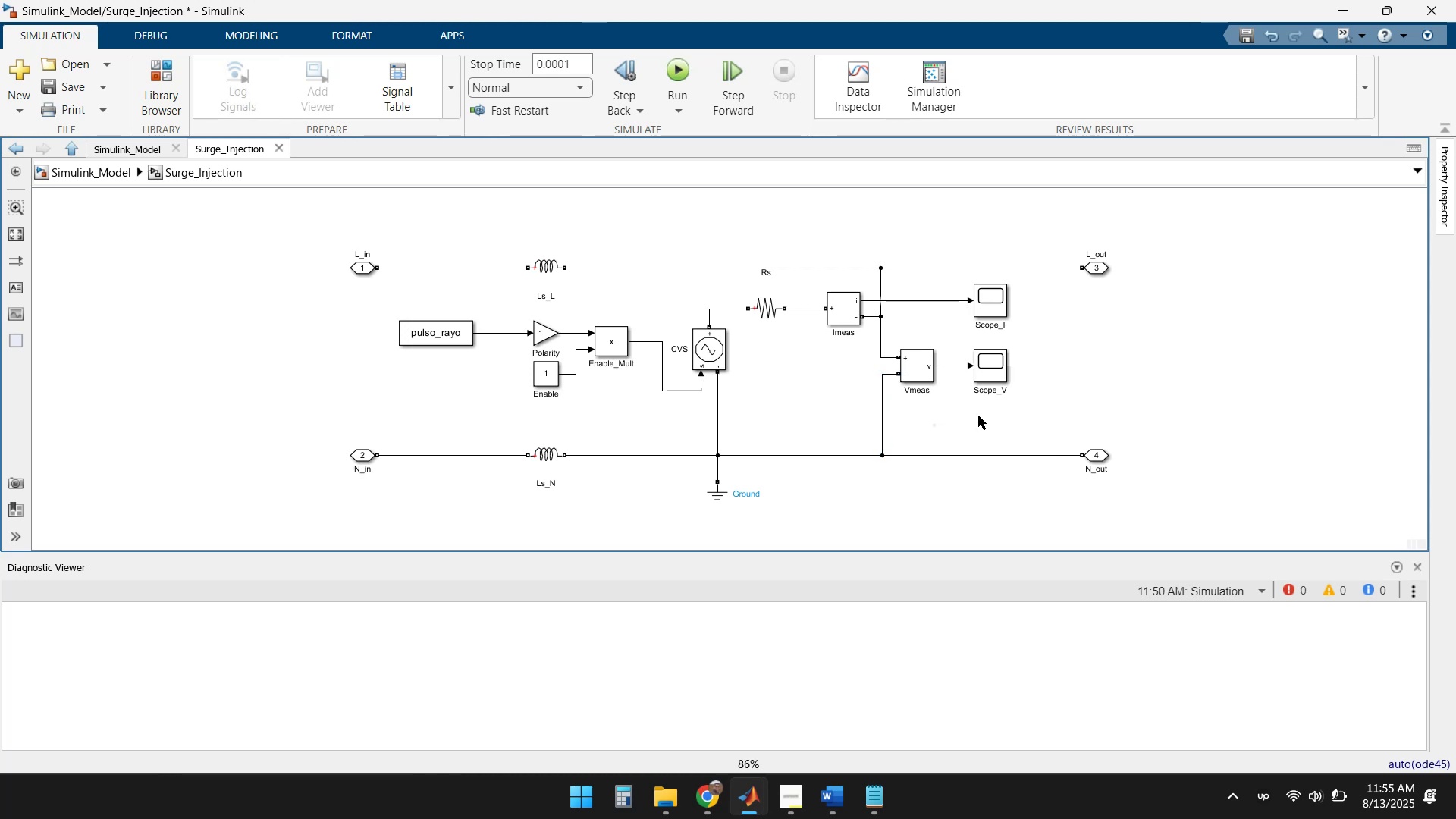 
left_click_drag(start_coordinate=[1025, 410], to_coordinate=[912, 344])
 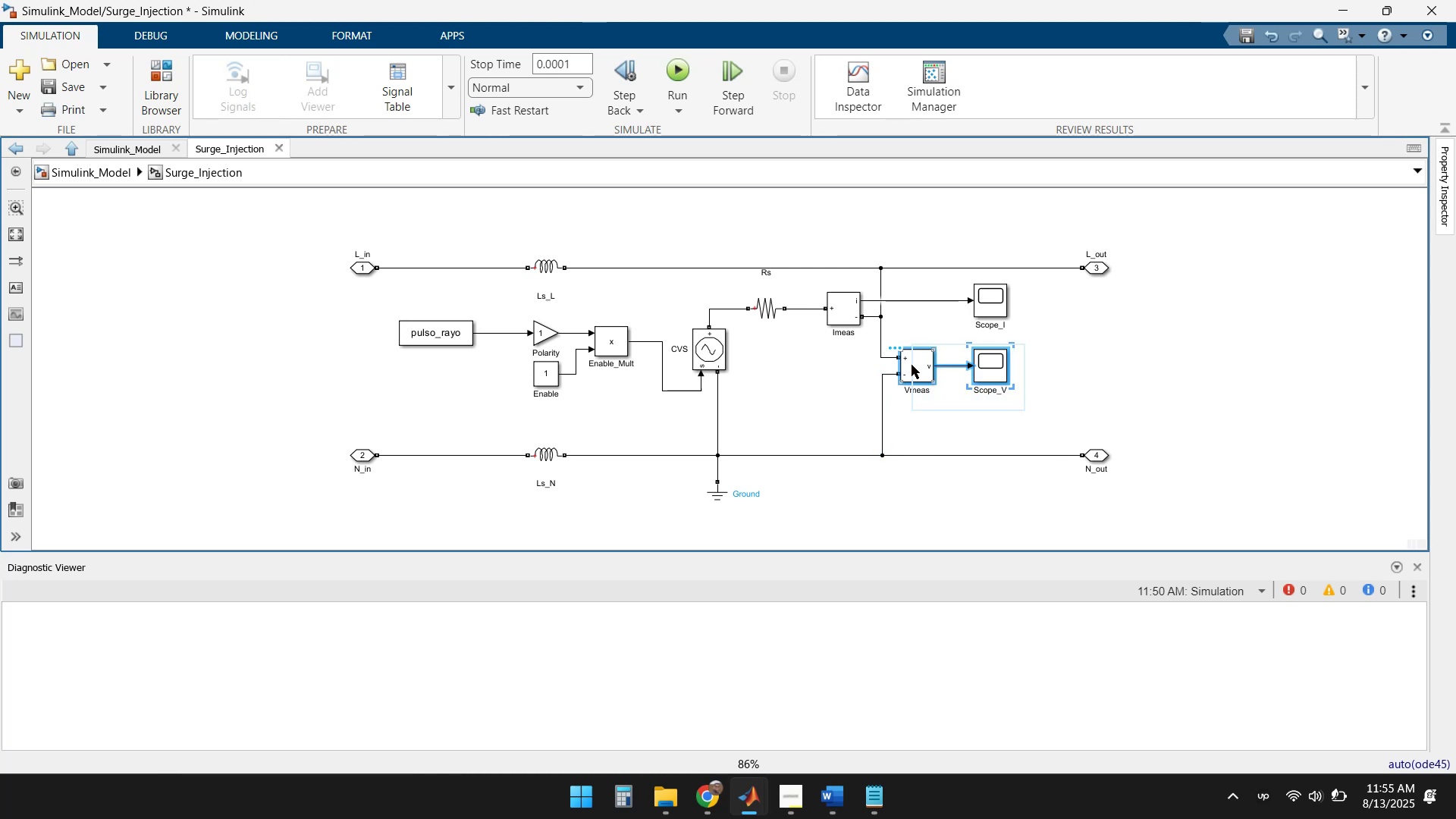 
left_click_drag(start_coordinate=[915, 368], to_coordinate=[942, 390])
 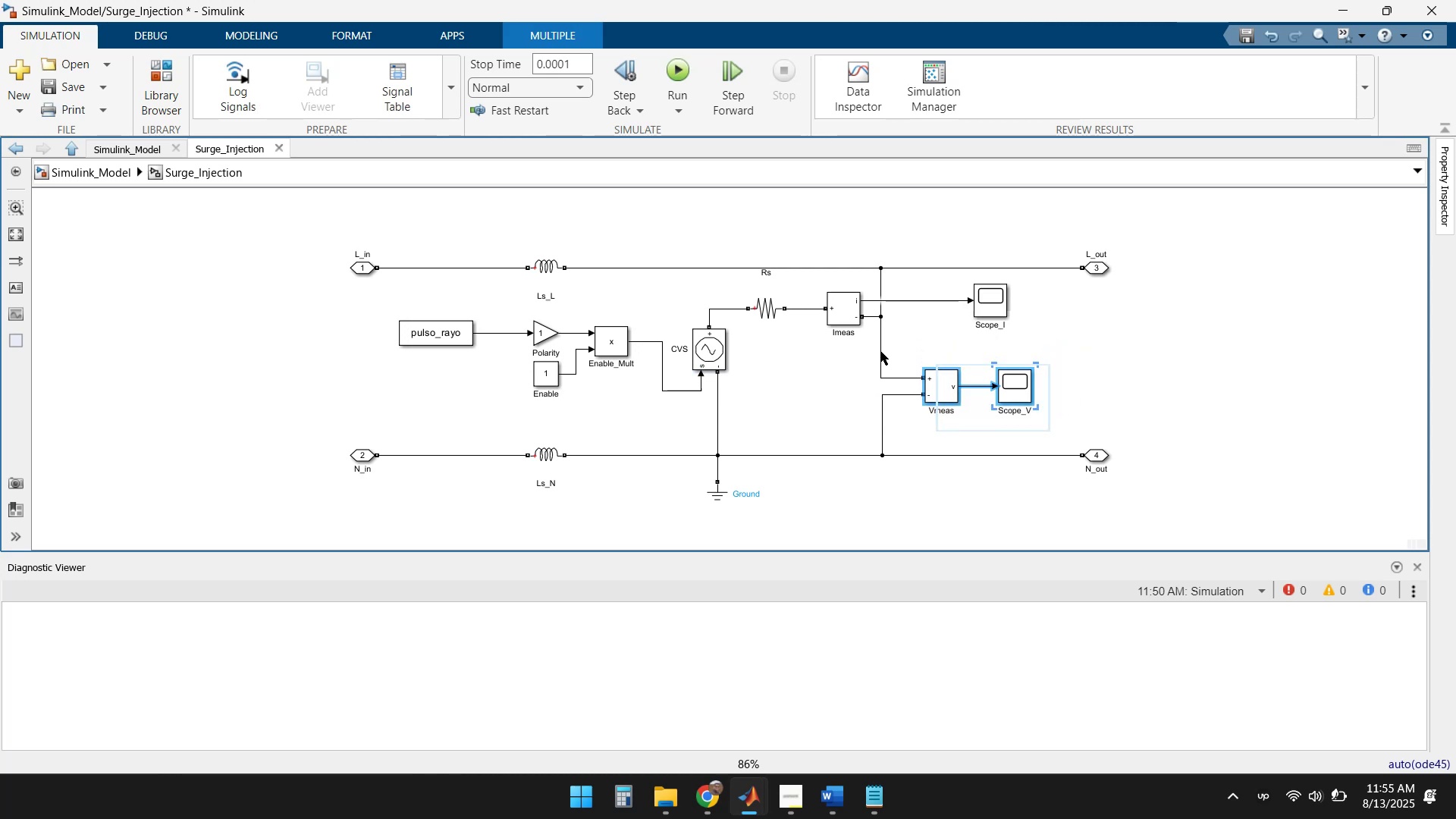 
left_click_drag(start_coordinate=[982, 375], to_coordinate=[1022, 377])
 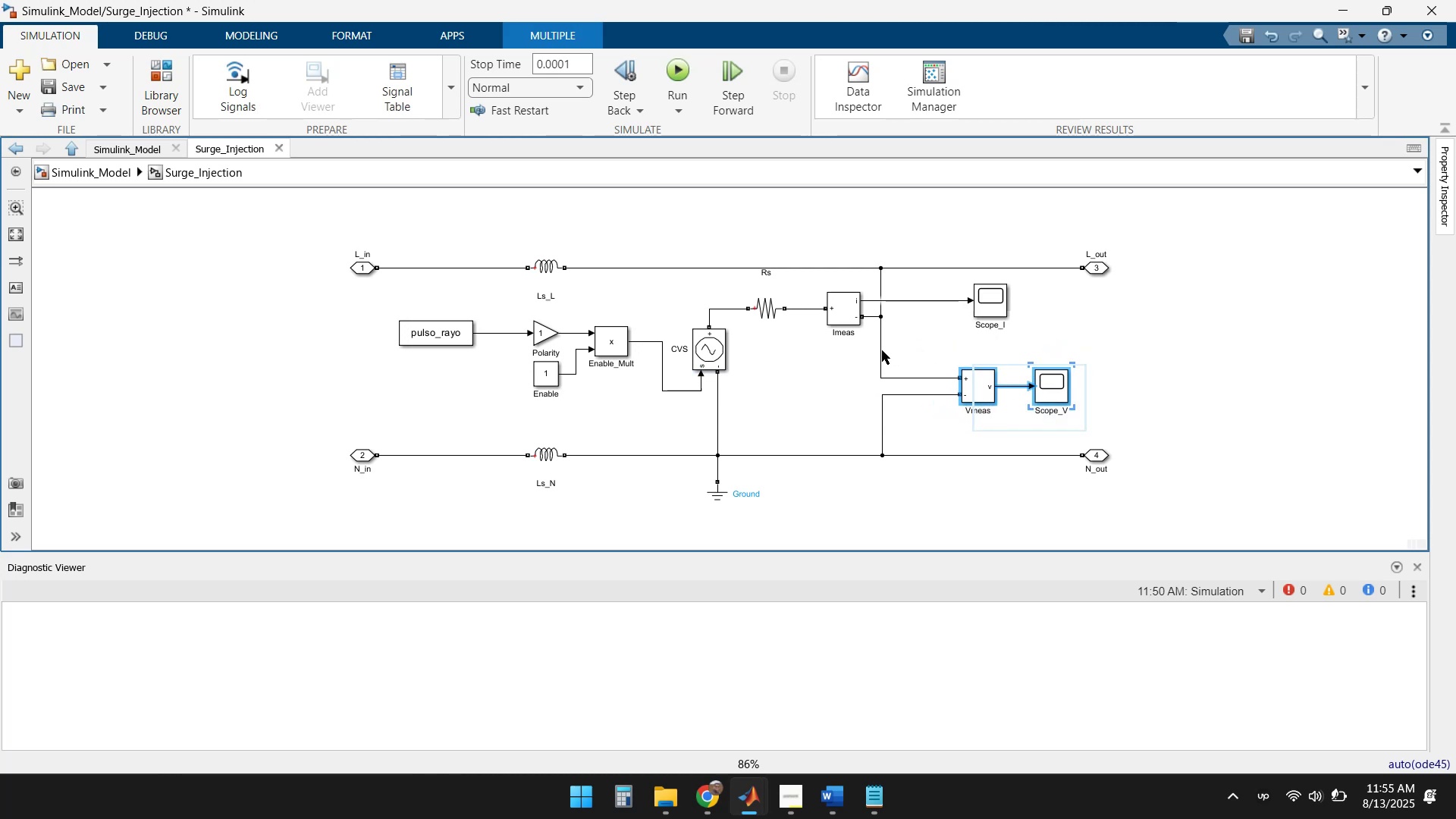 
left_click_drag(start_coordinate=[882, 350], to_coordinate=[944, 347])
 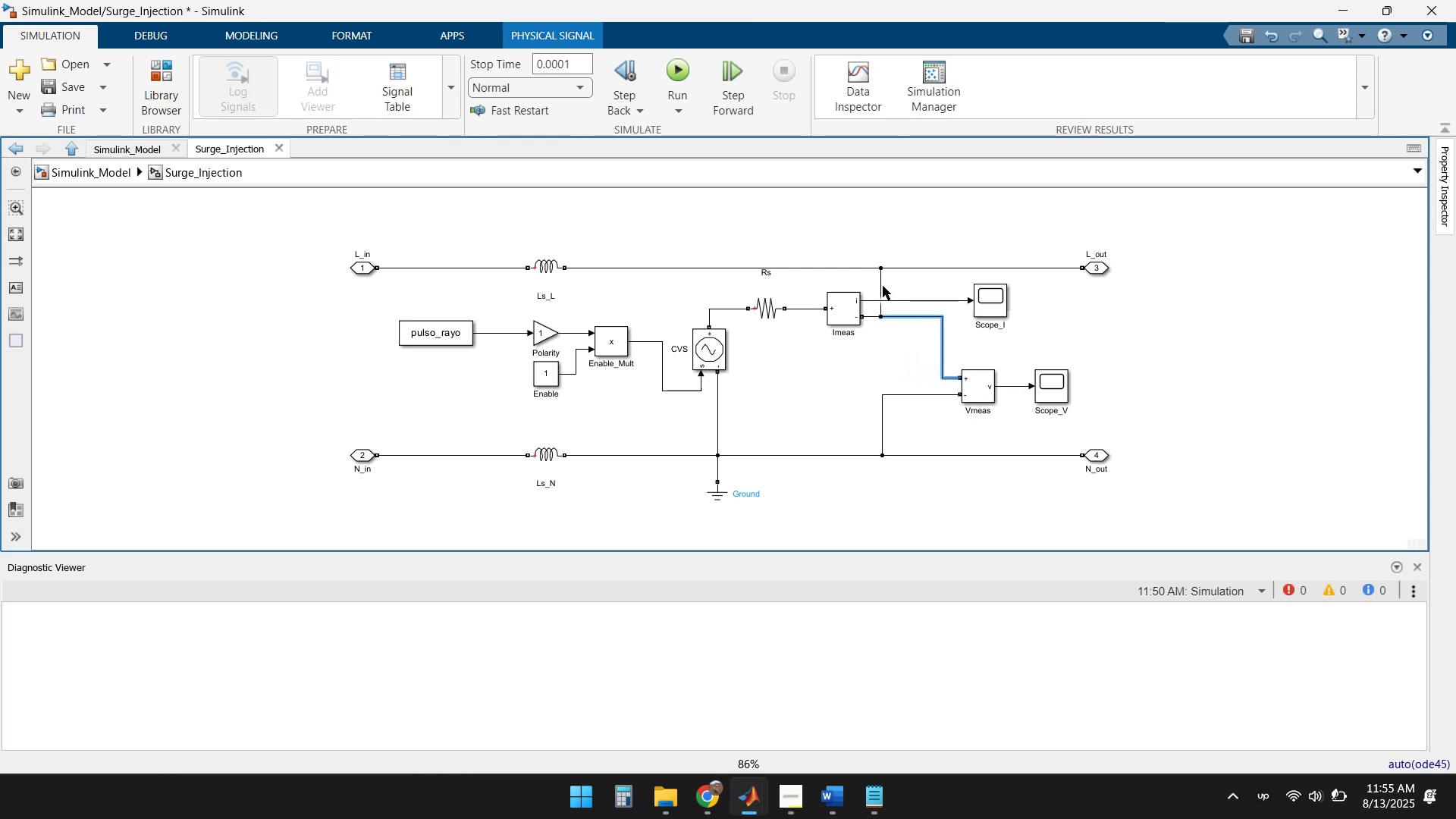 
left_click_drag(start_coordinate=[881, 285], to_coordinate=[943, 287])
 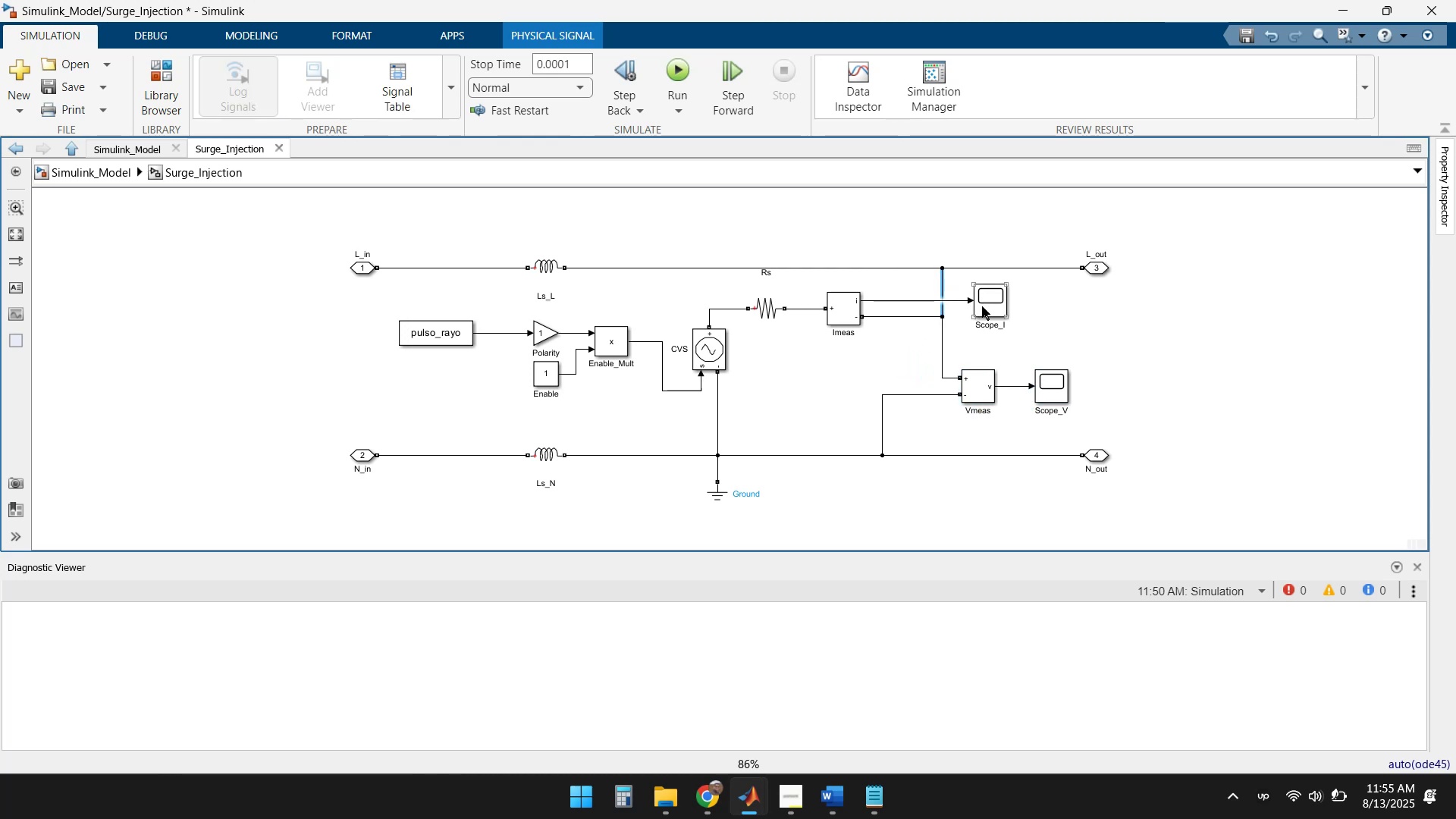 
left_click_drag(start_coordinate=[984, 301], to_coordinate=[898, 290])
 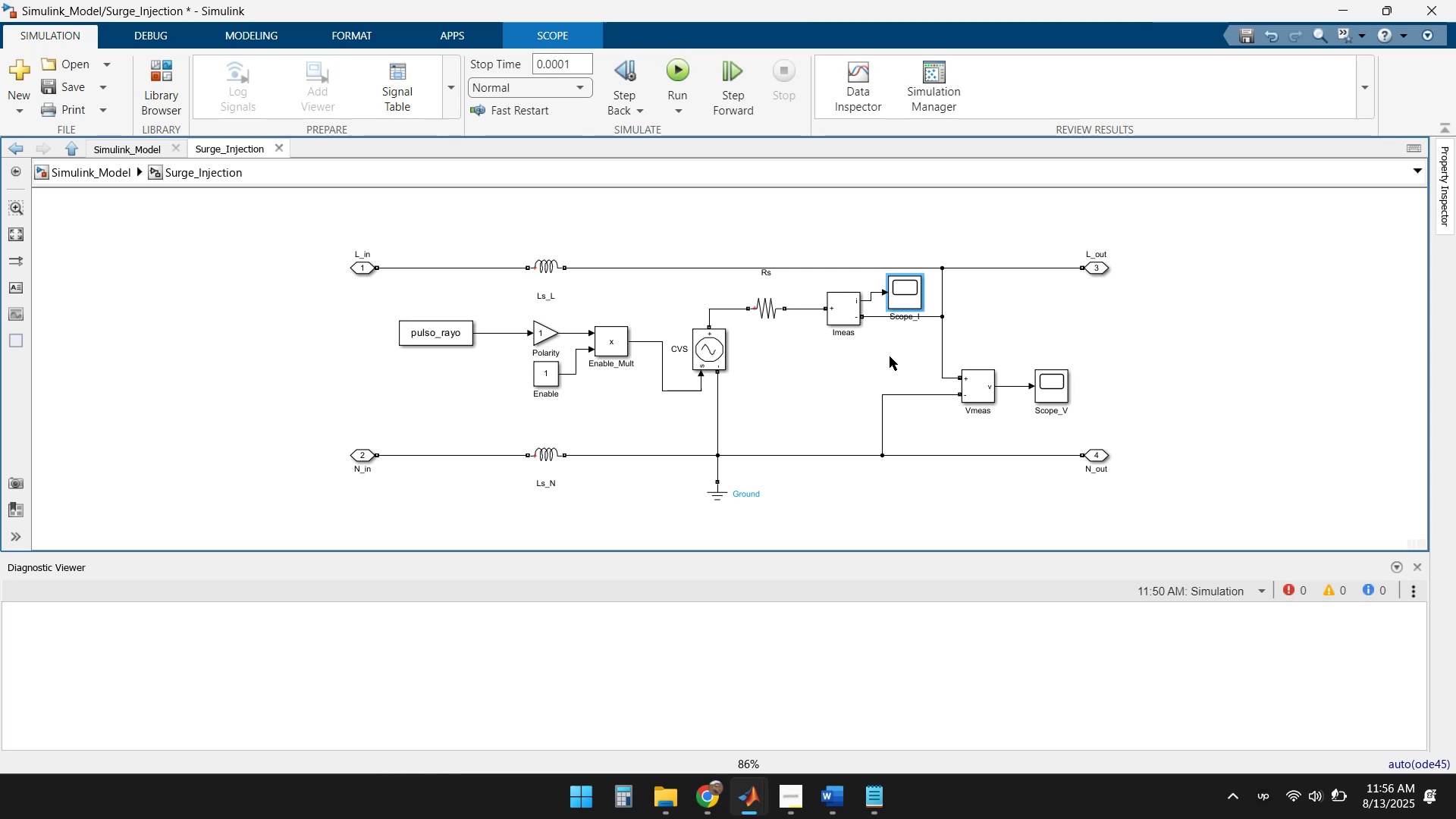 
left_click([899, 371])
 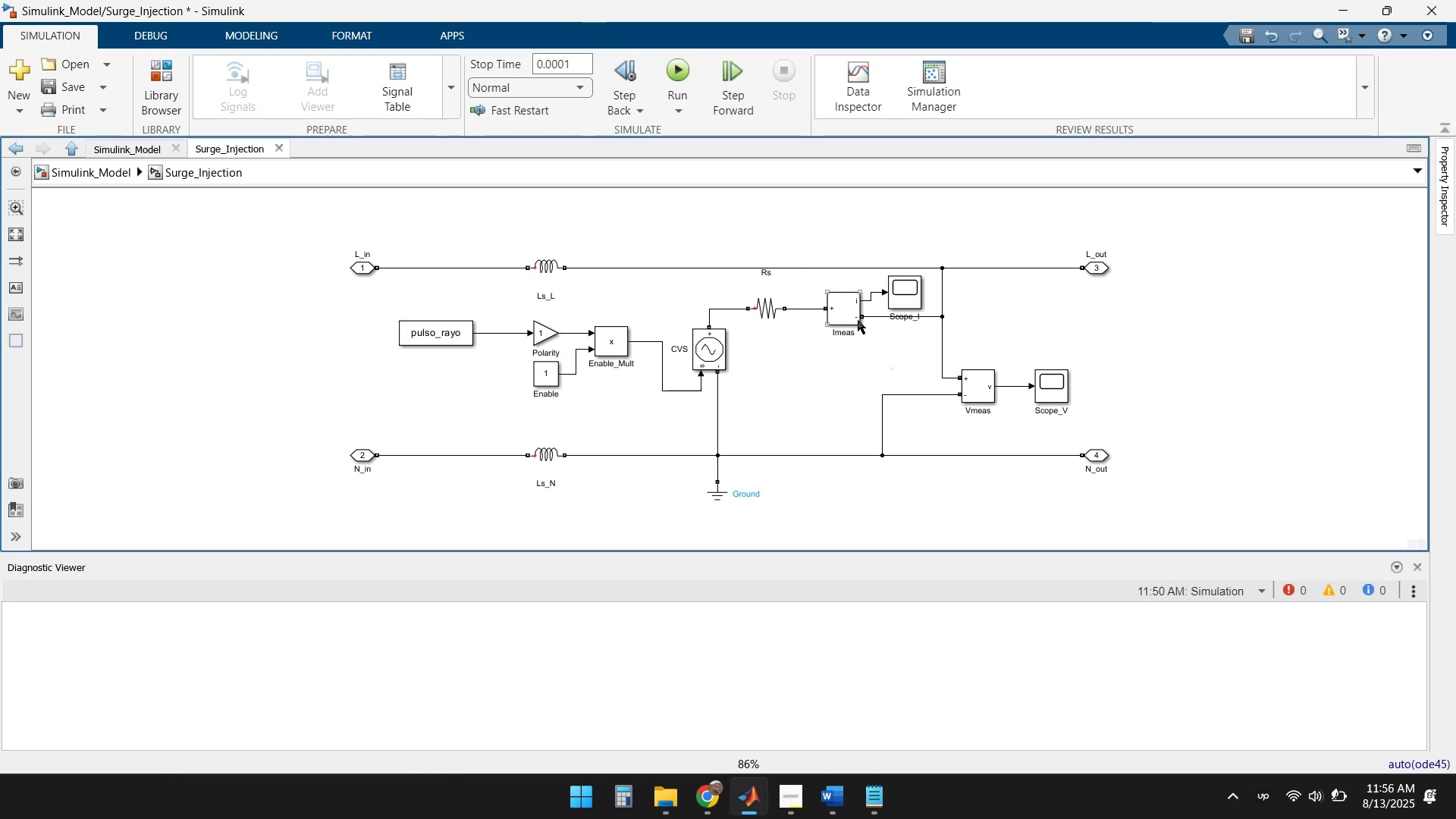 
left_click_drag(start_coordinate=[839, 314], to_coordinate=[843, 339])
 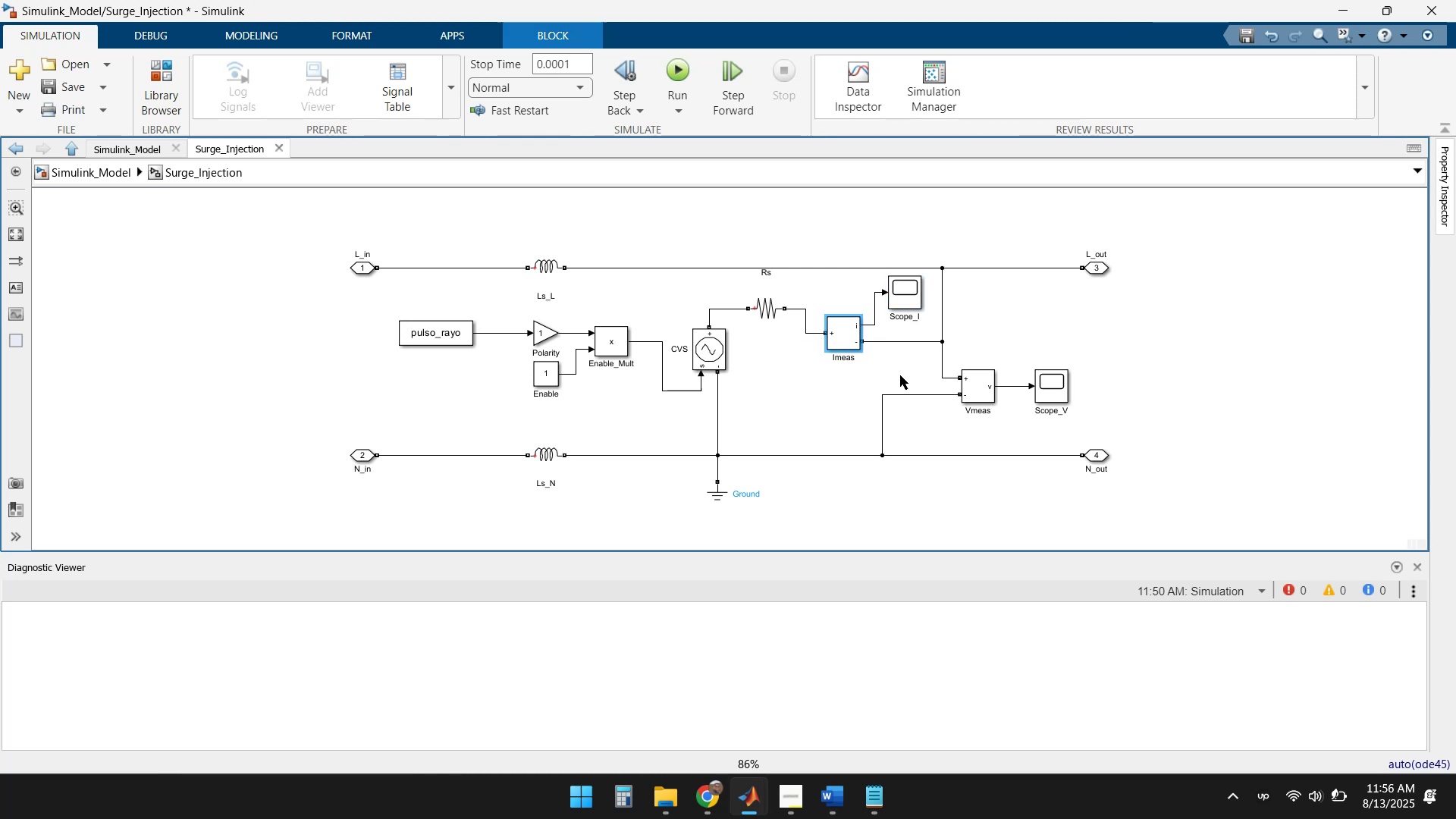 
left_click([902, 367])
 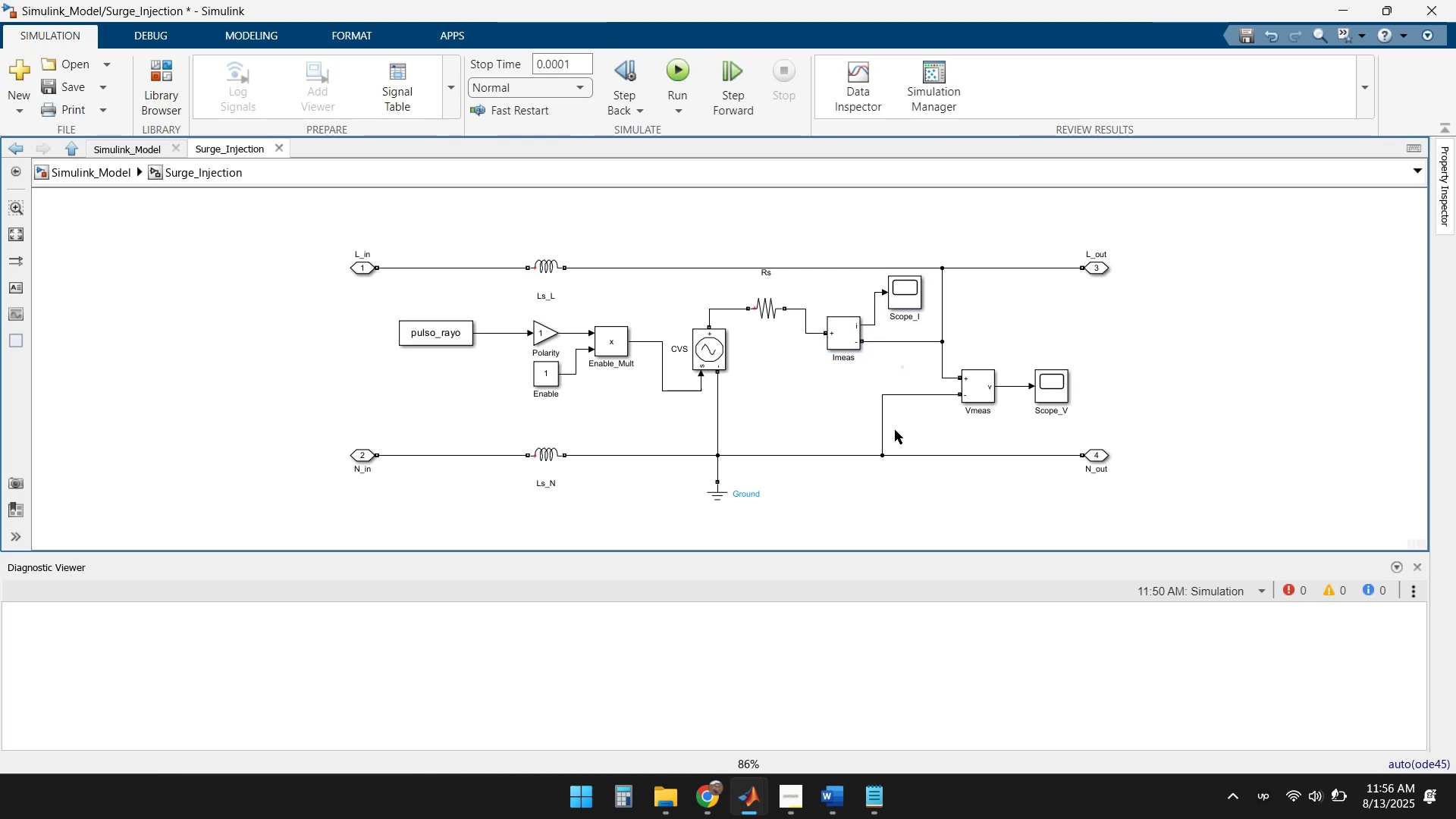 
left_click_drag(start_coordinate=[880, 426], to_coordinate=[941, 420])
 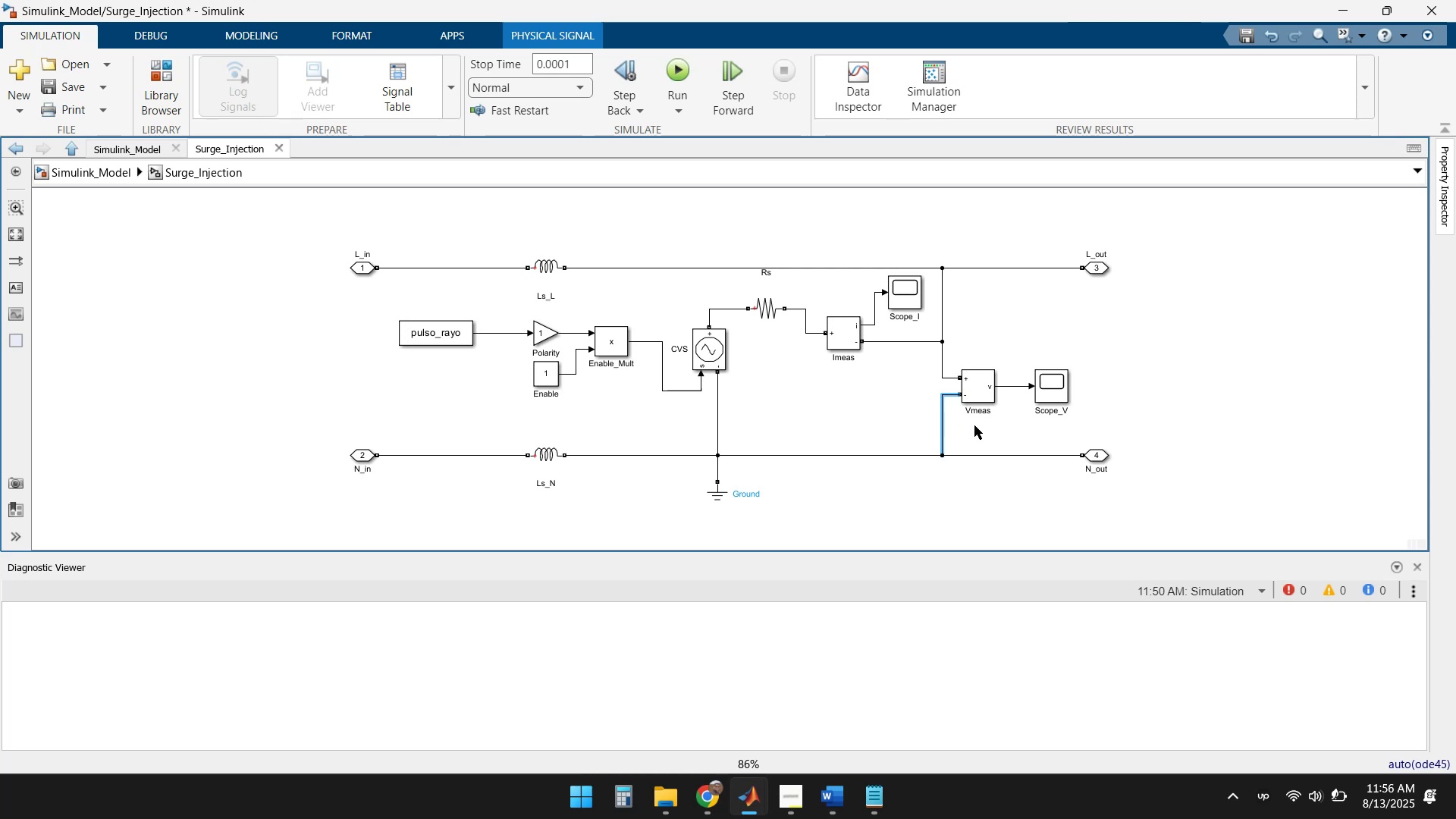 
left_click([996, 425])
 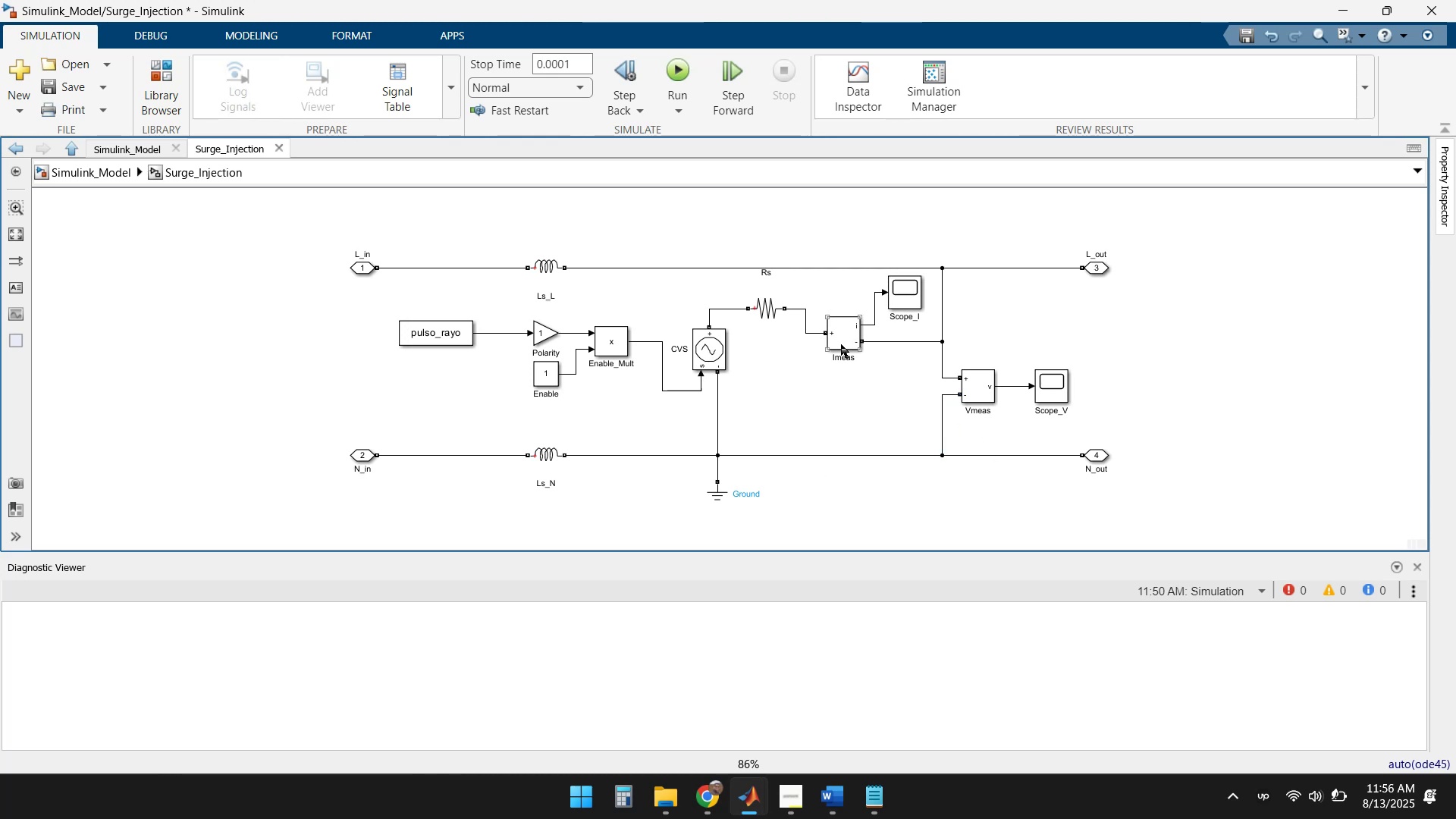 
wait(7.92)
 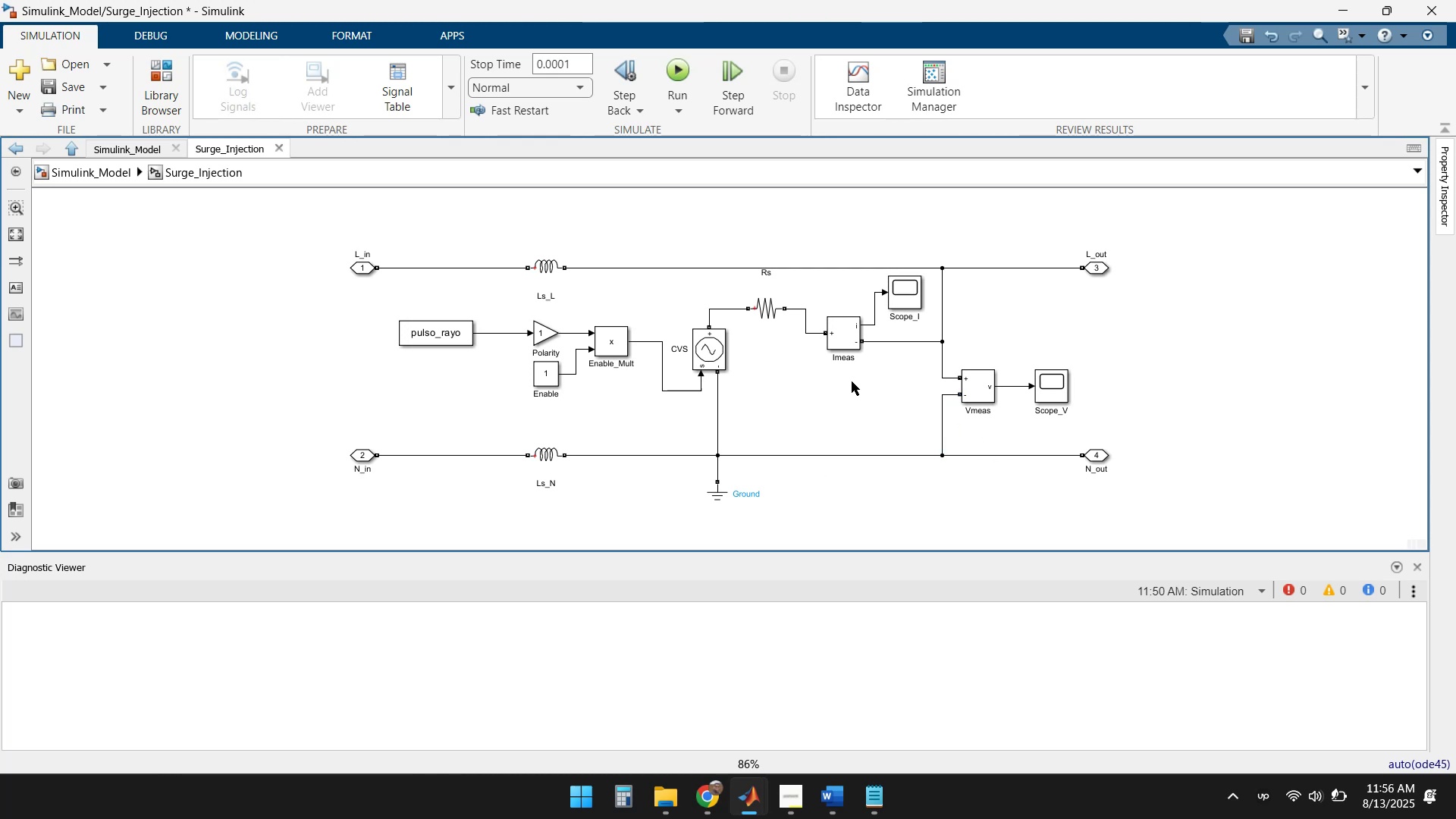 
left_click_drag(start_coordinate=[943, 344], to_coordinate=[942, 380])
 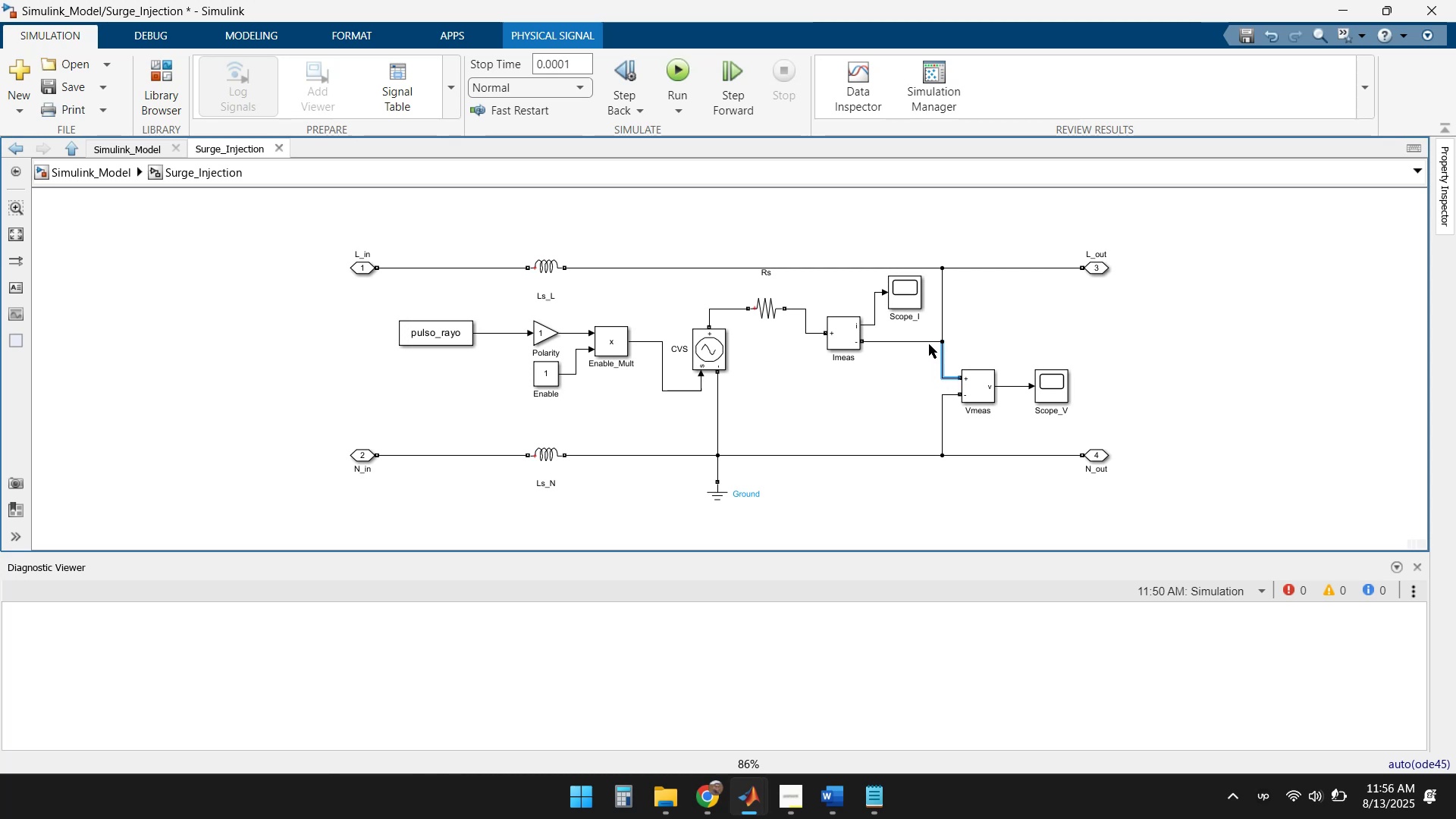 
left_click([929, 344])
 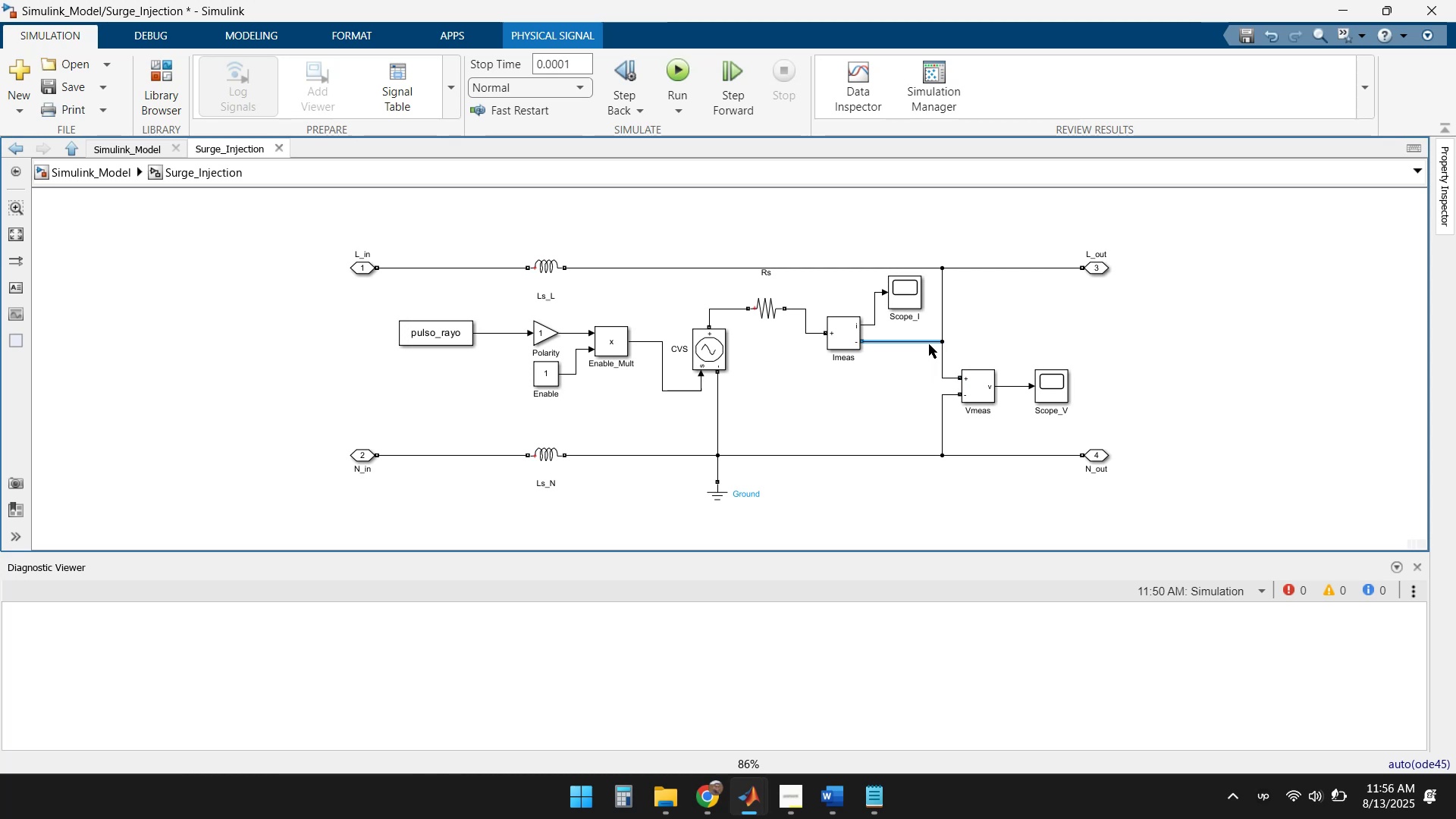 
left_click_drag(start_coordinate=[929, 344], to_coordinate=[927, 353])
 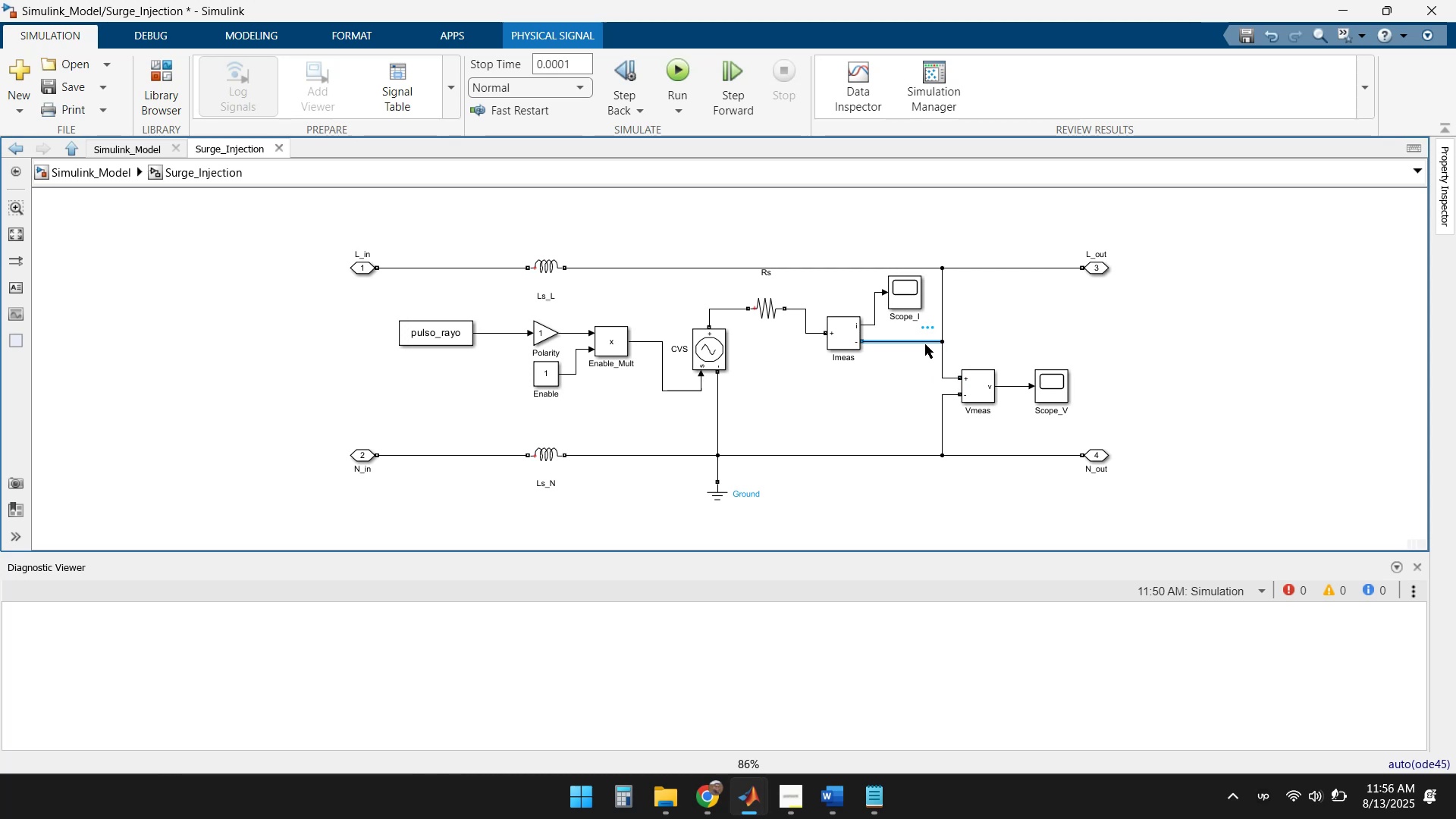 
left_click_drag(start_coordinate=[927, 340], to_coordinate=[930, 374])
 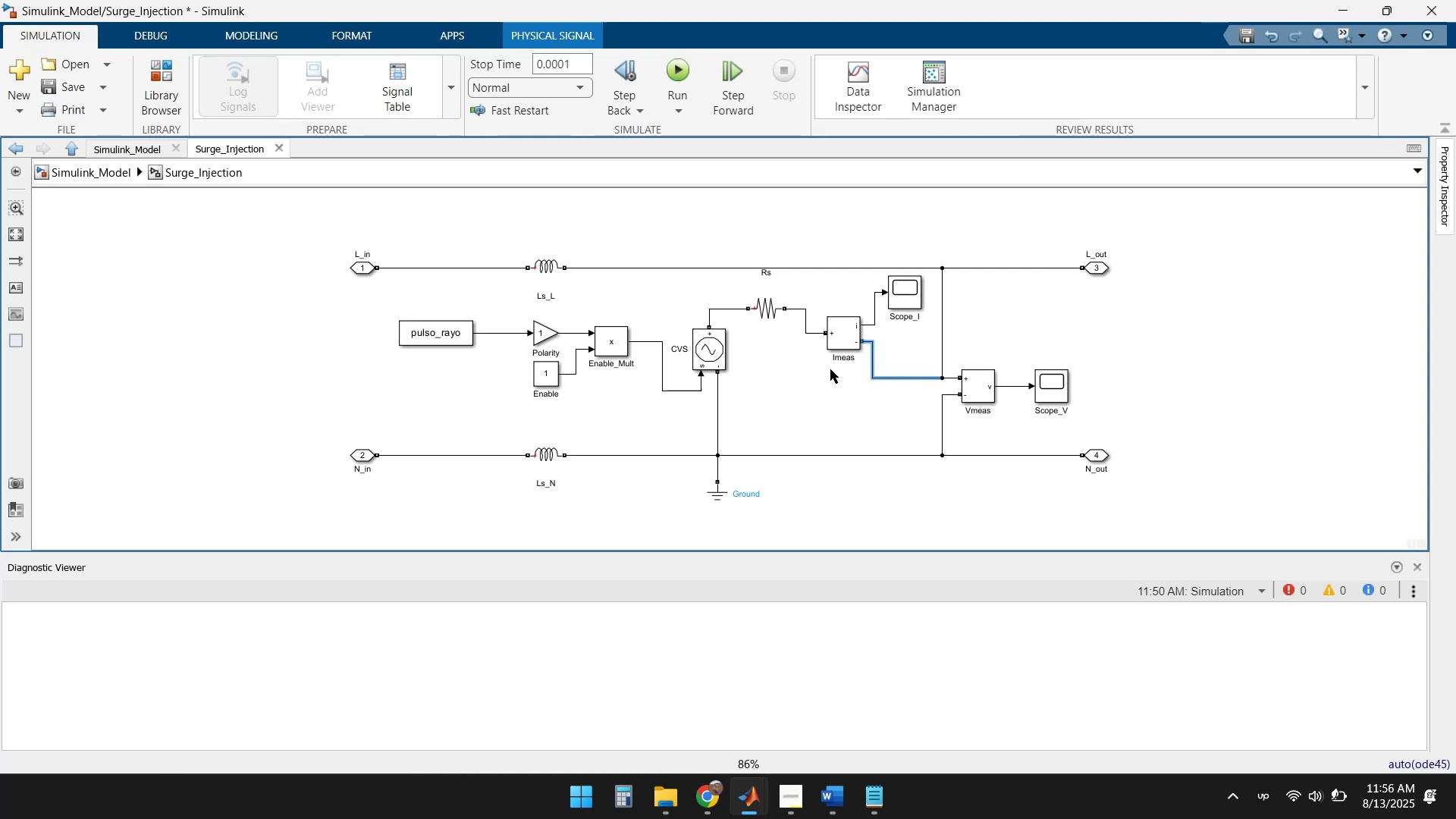 
left_click([819, 413])
 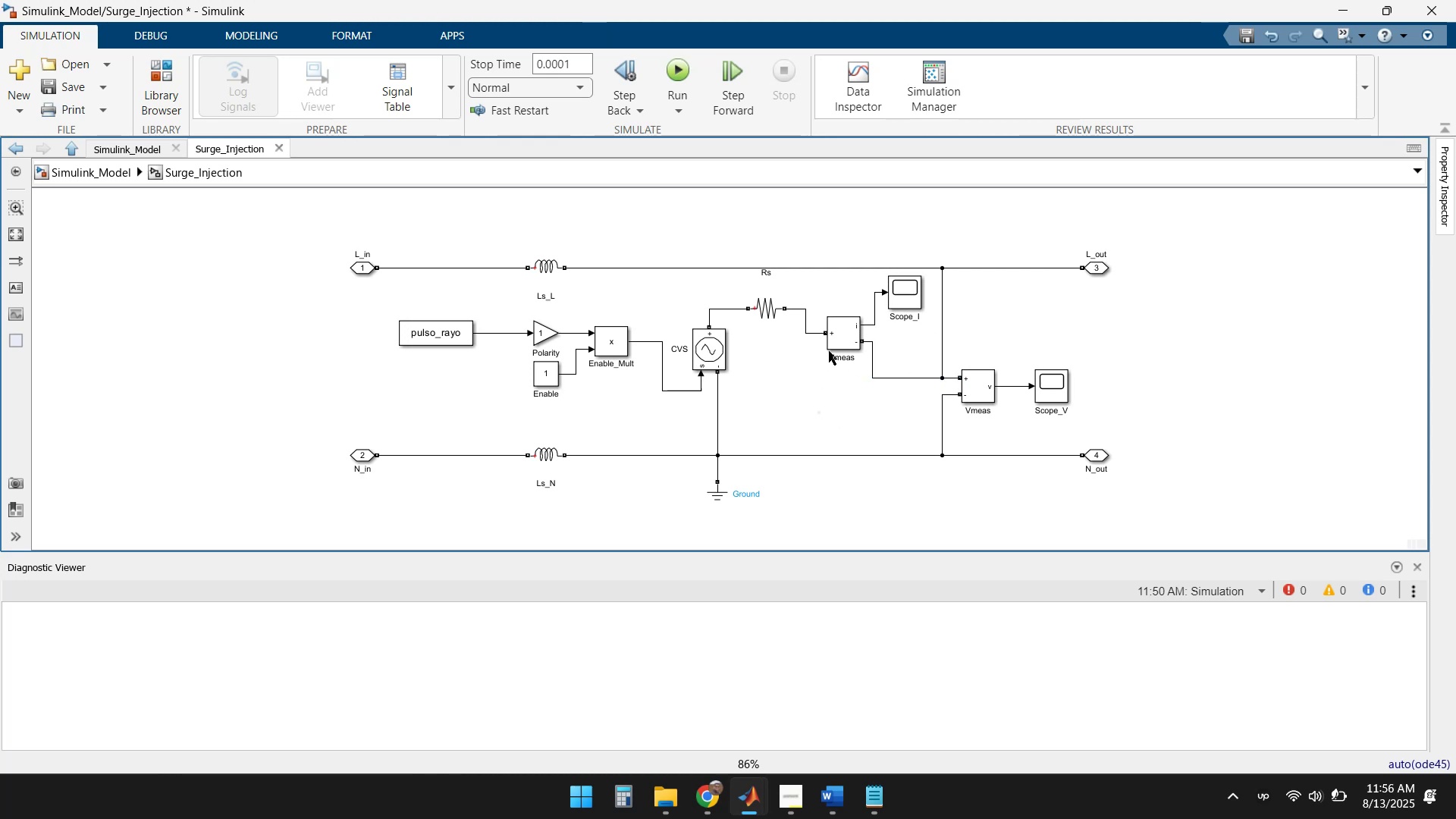 
left_click_drag(start_coordinate=[841, 337], to_coordinate=[817, 318])
 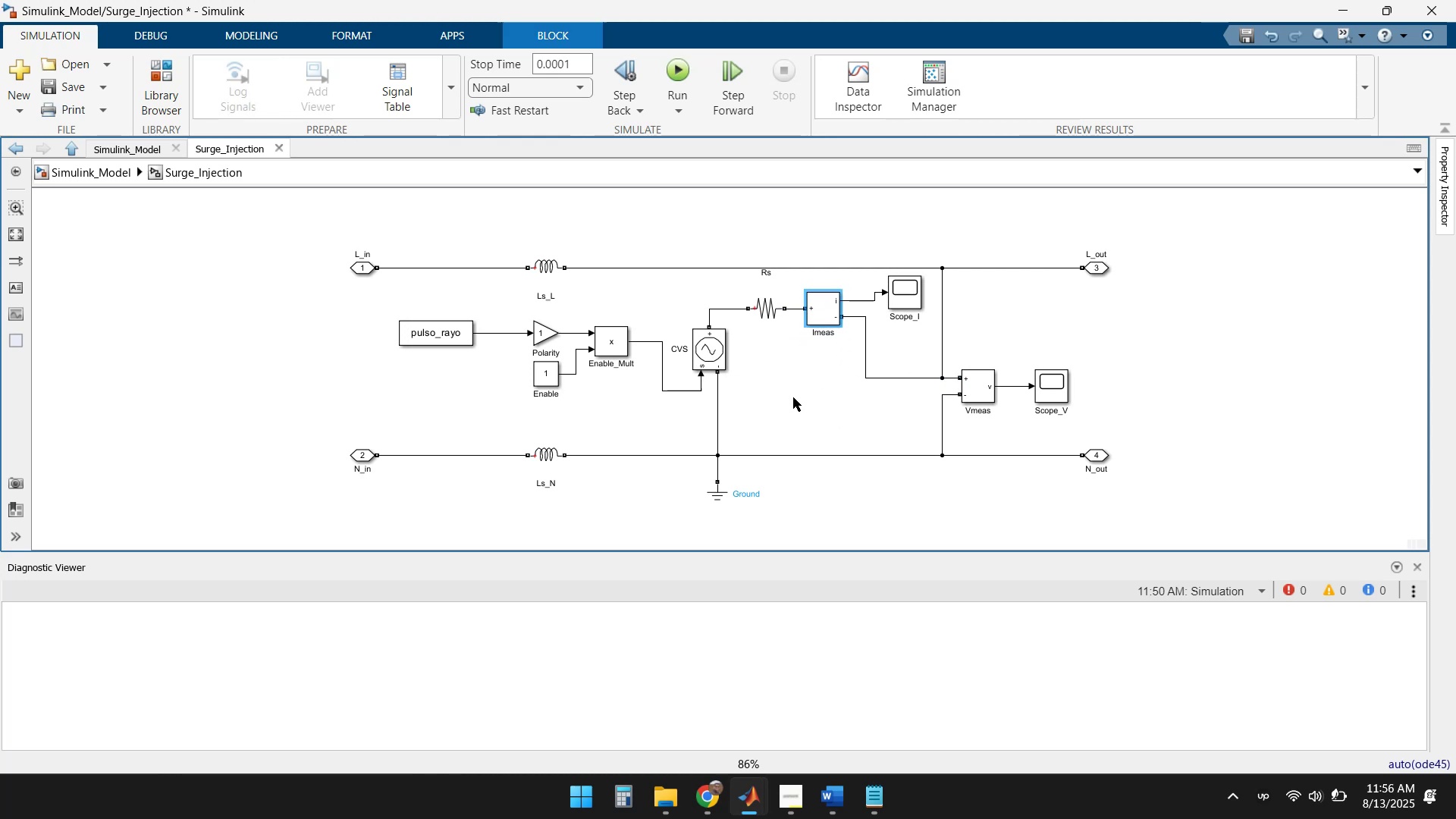 
left_click([796, 409])
 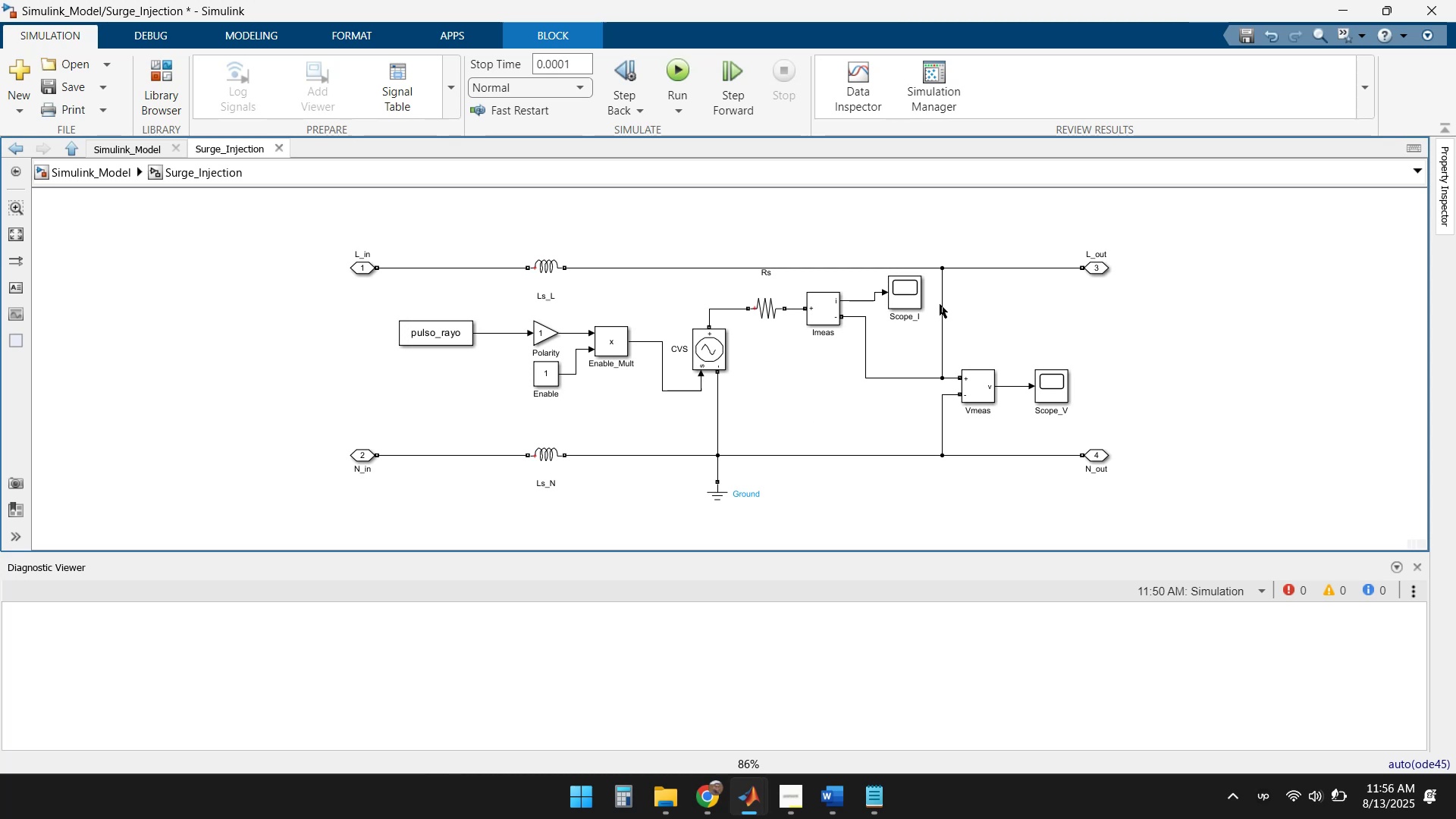 
left_click([908, 289])
 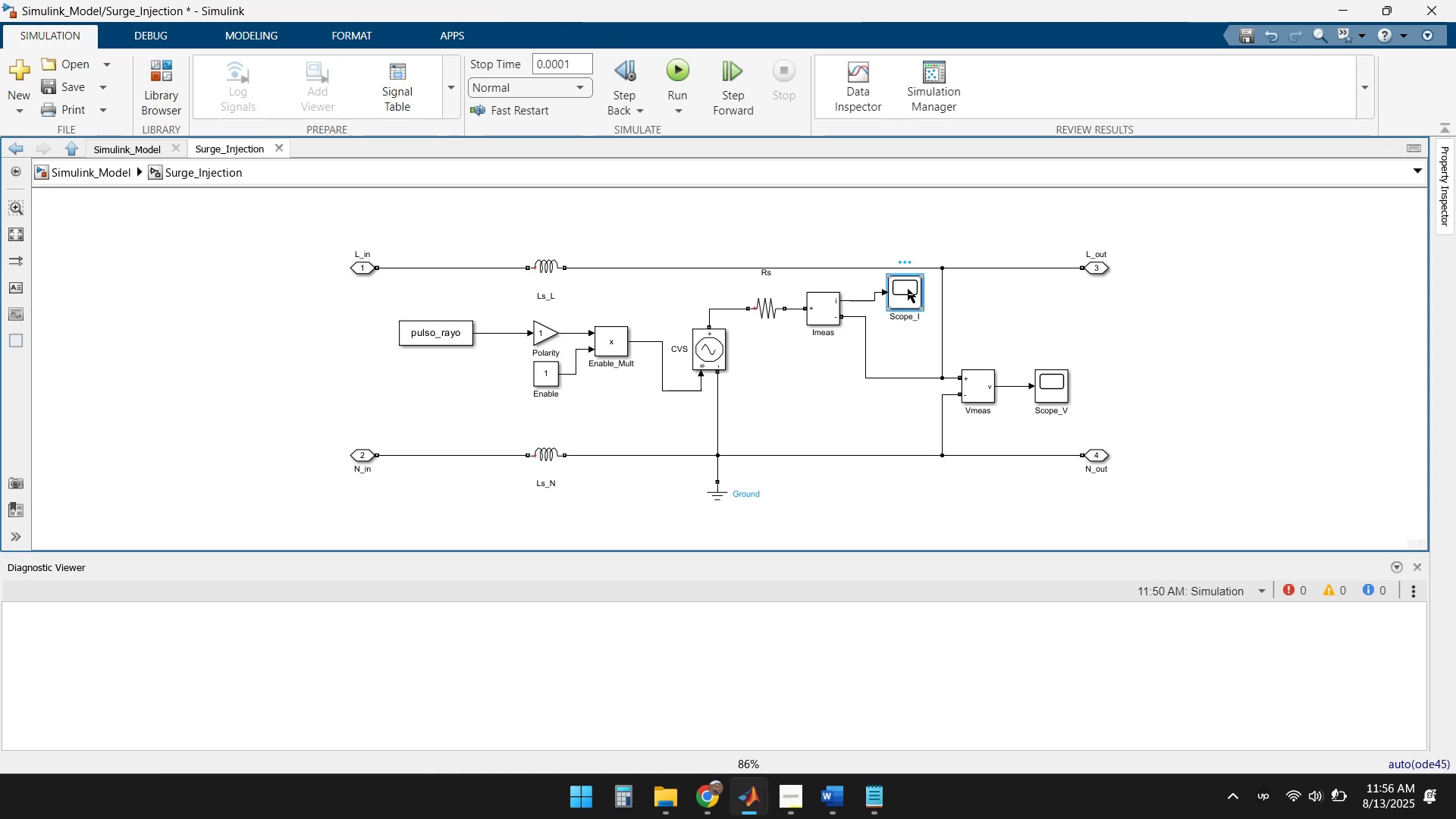 
key(ArrowDown)
 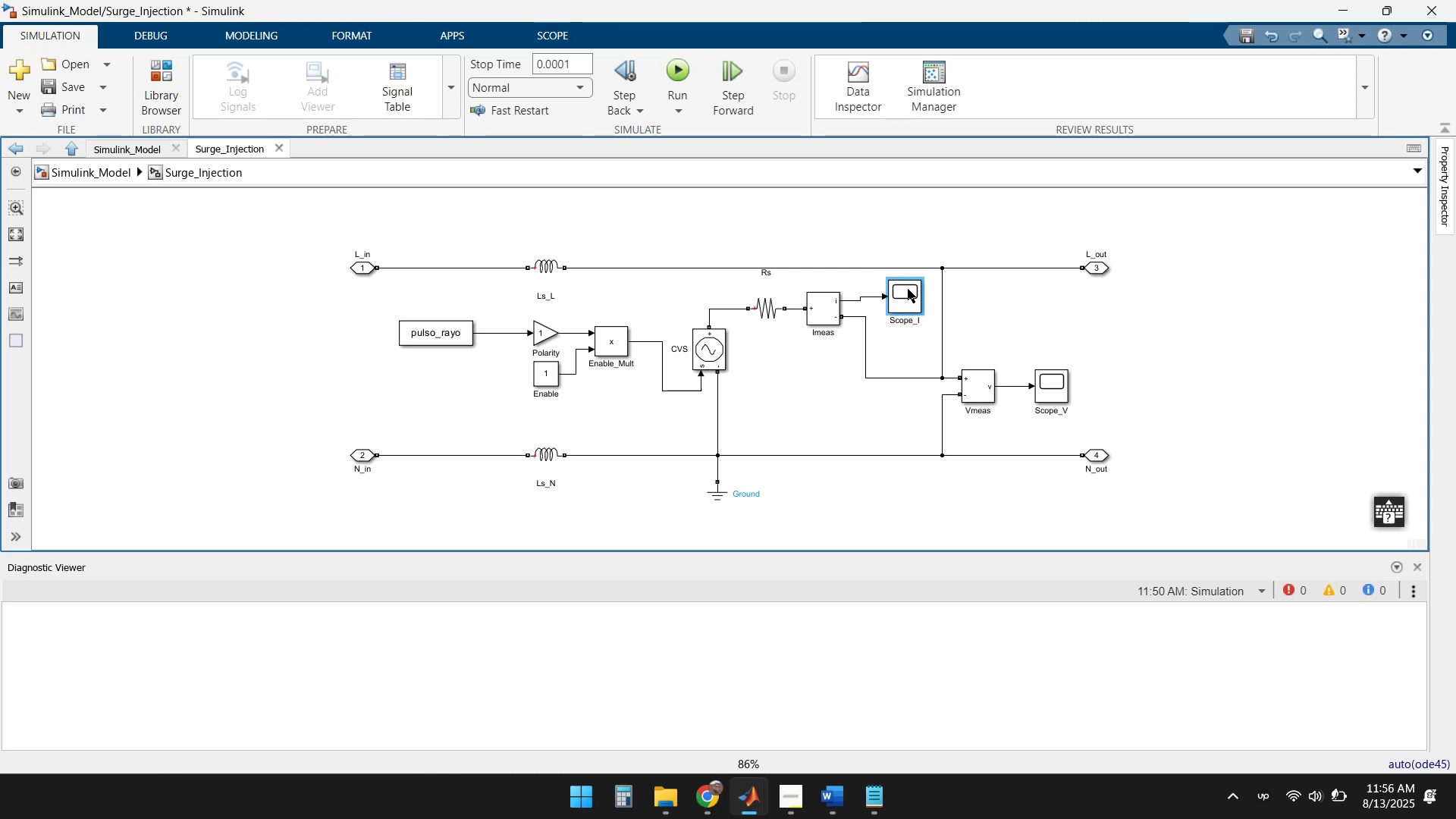 
key(ArrowDown)
 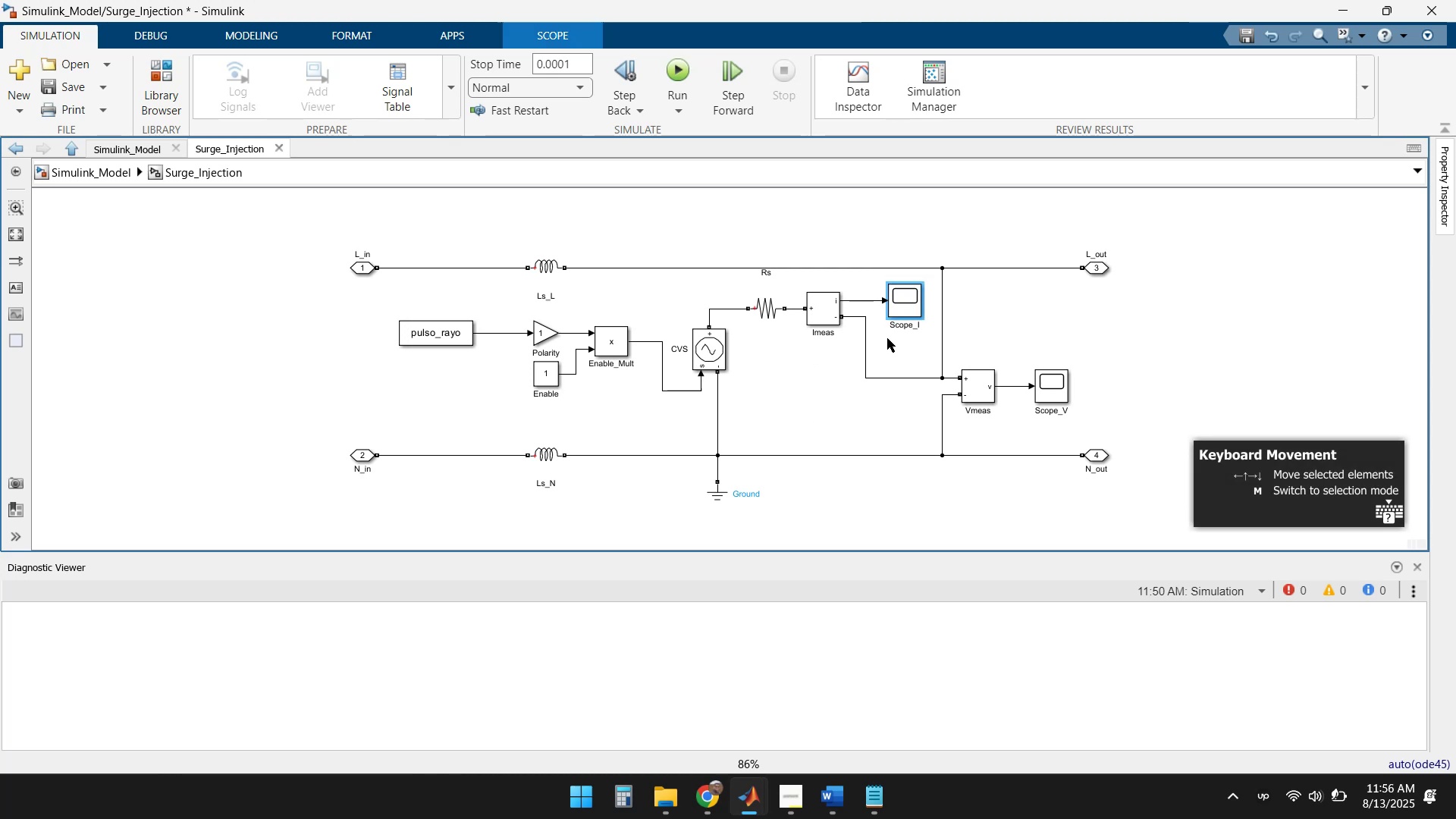 
key(ArrowRight)
 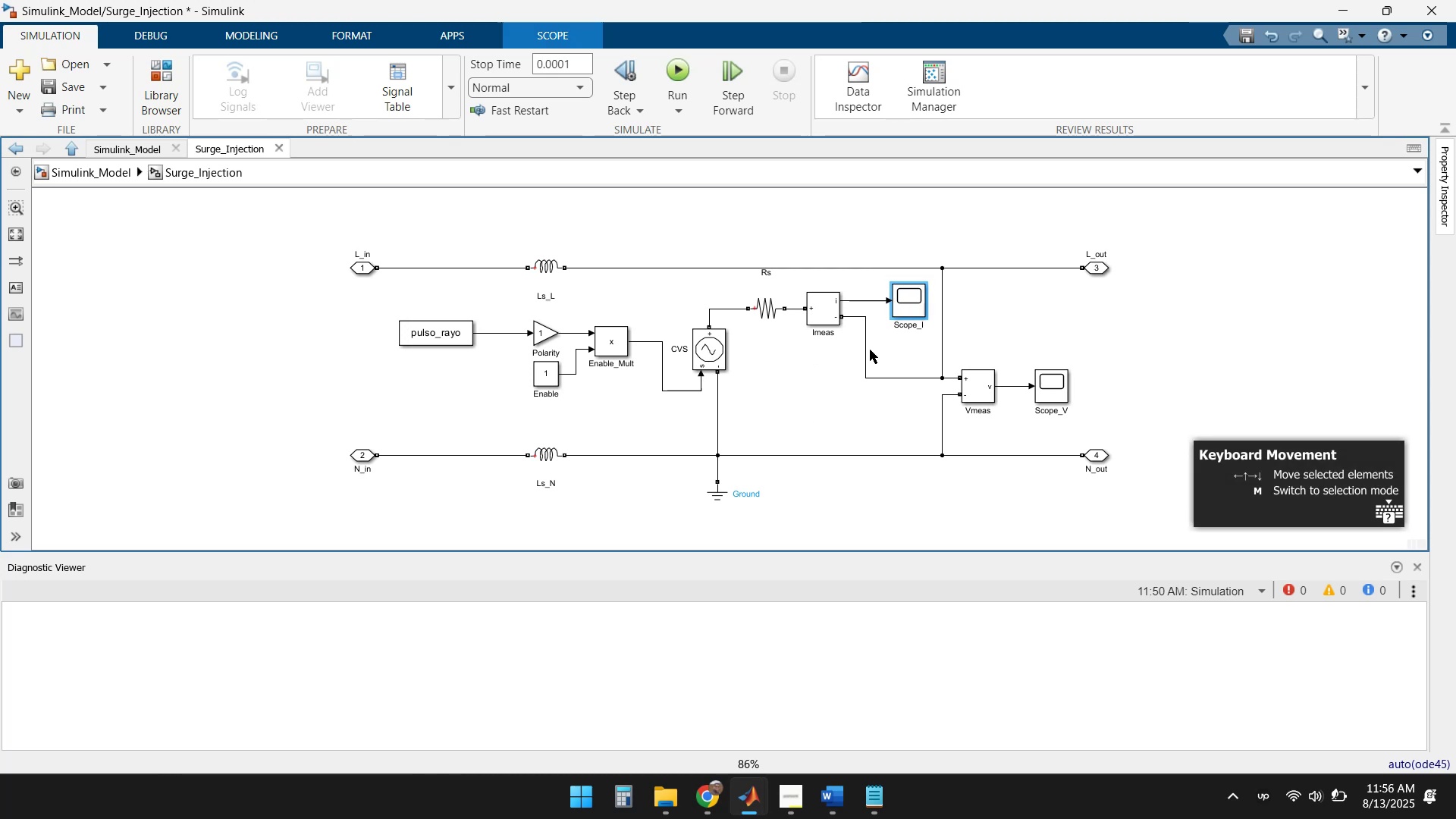 
left_click([807, 391])
 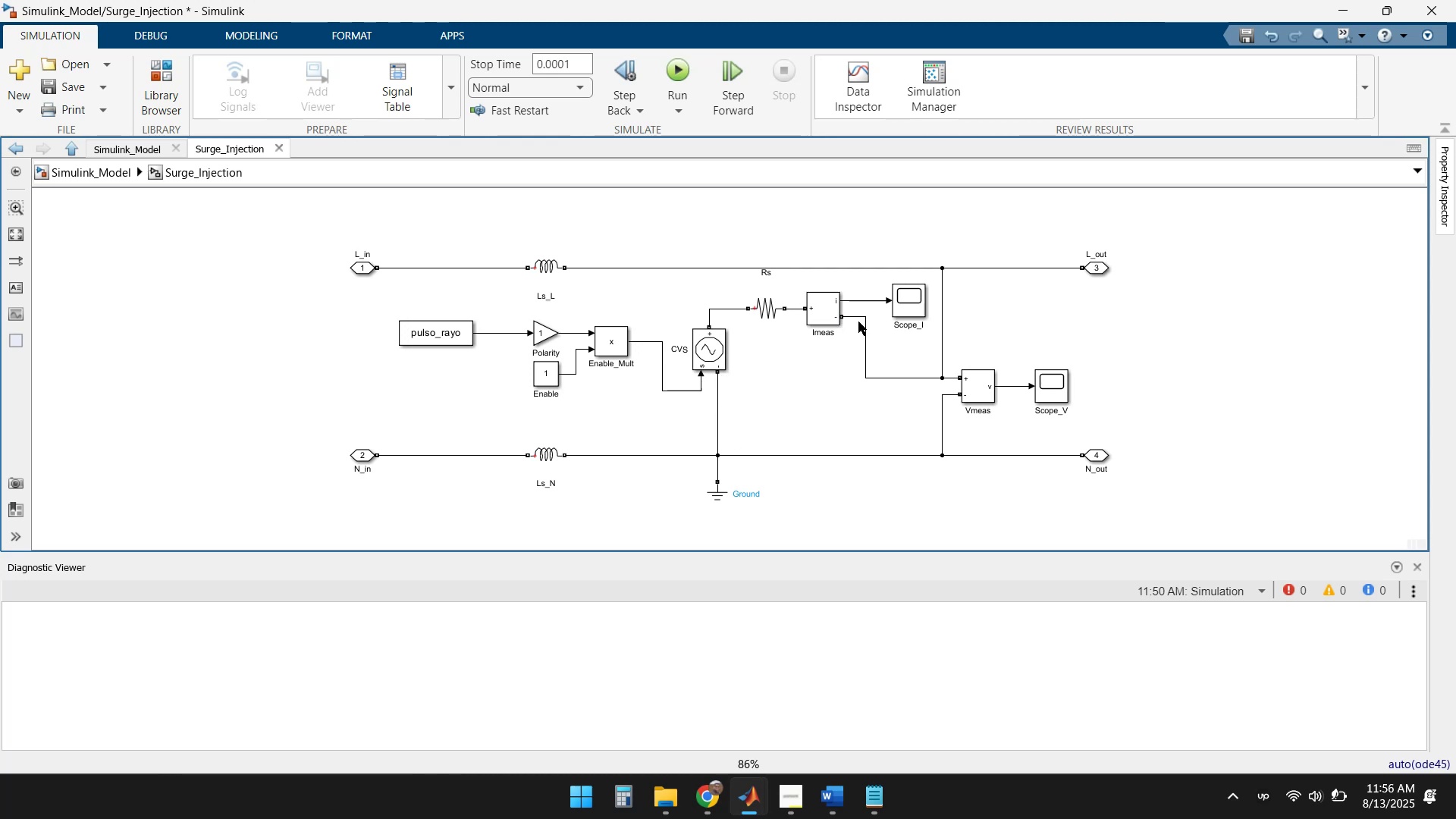 
wait(13.22)
 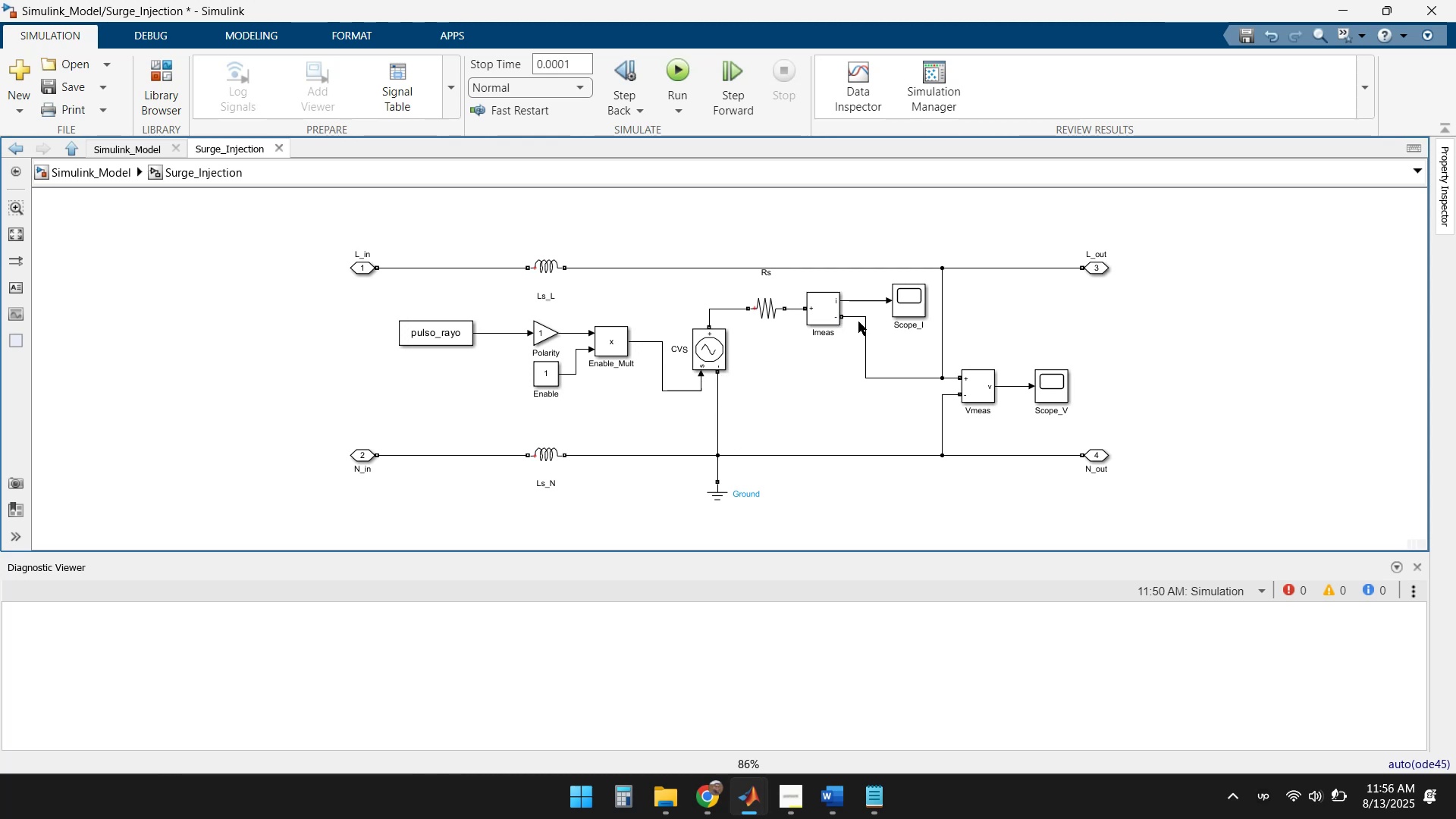 
left_click([701, 344])
 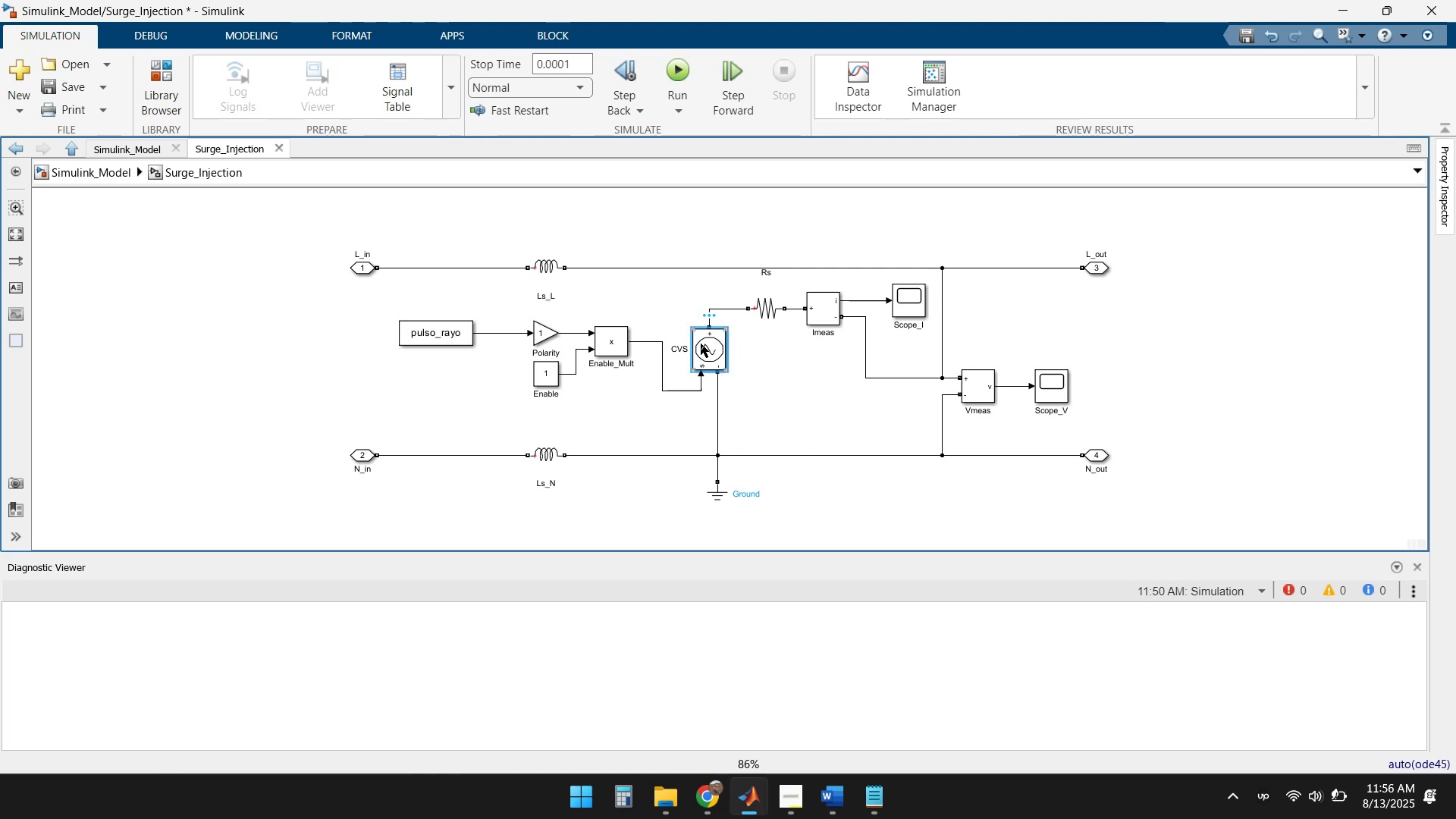 
key(Control+R)
 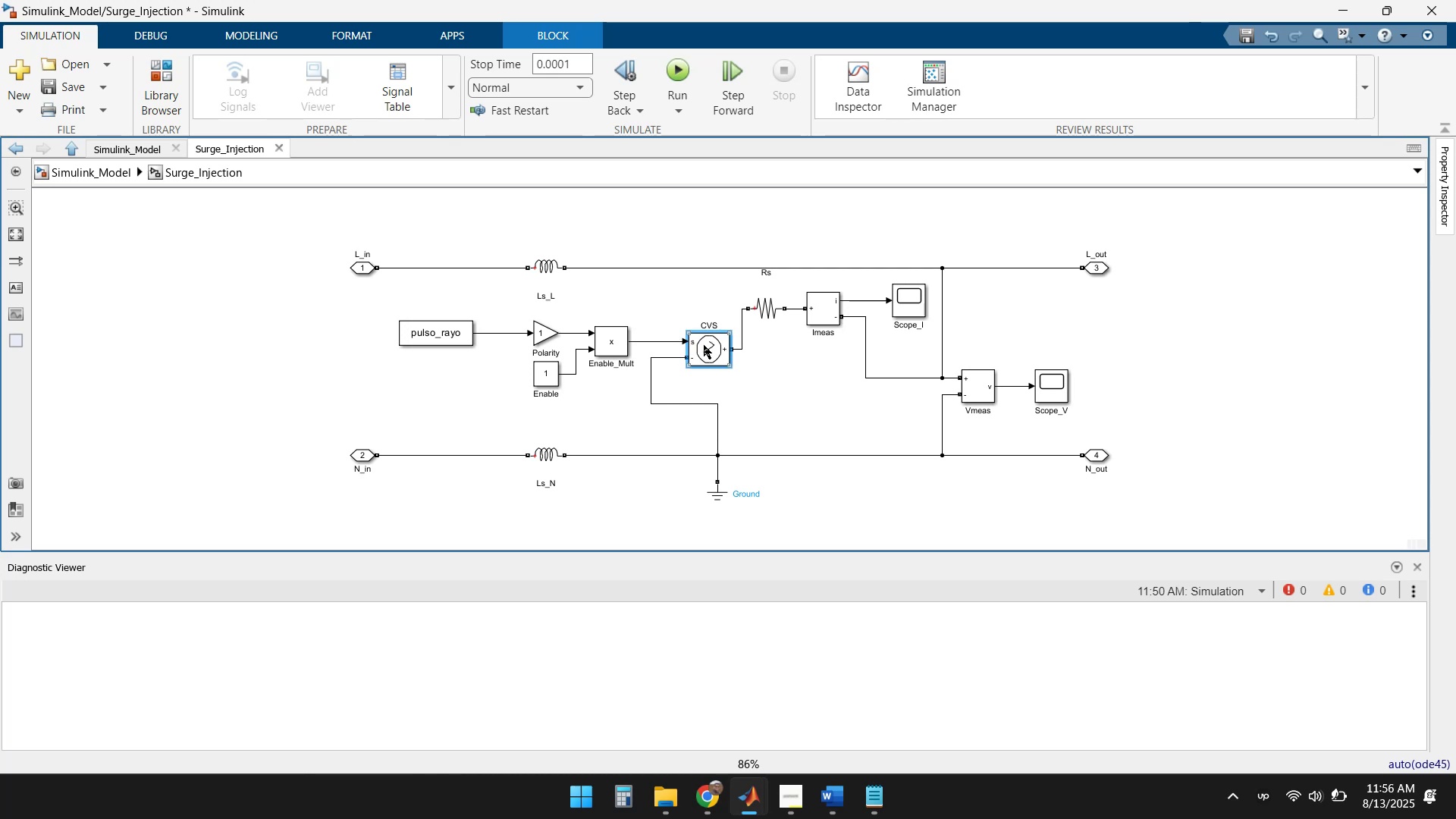 
left_click_drag(start_coordinate=[708, 356], to_coordinate=[708, 318])
 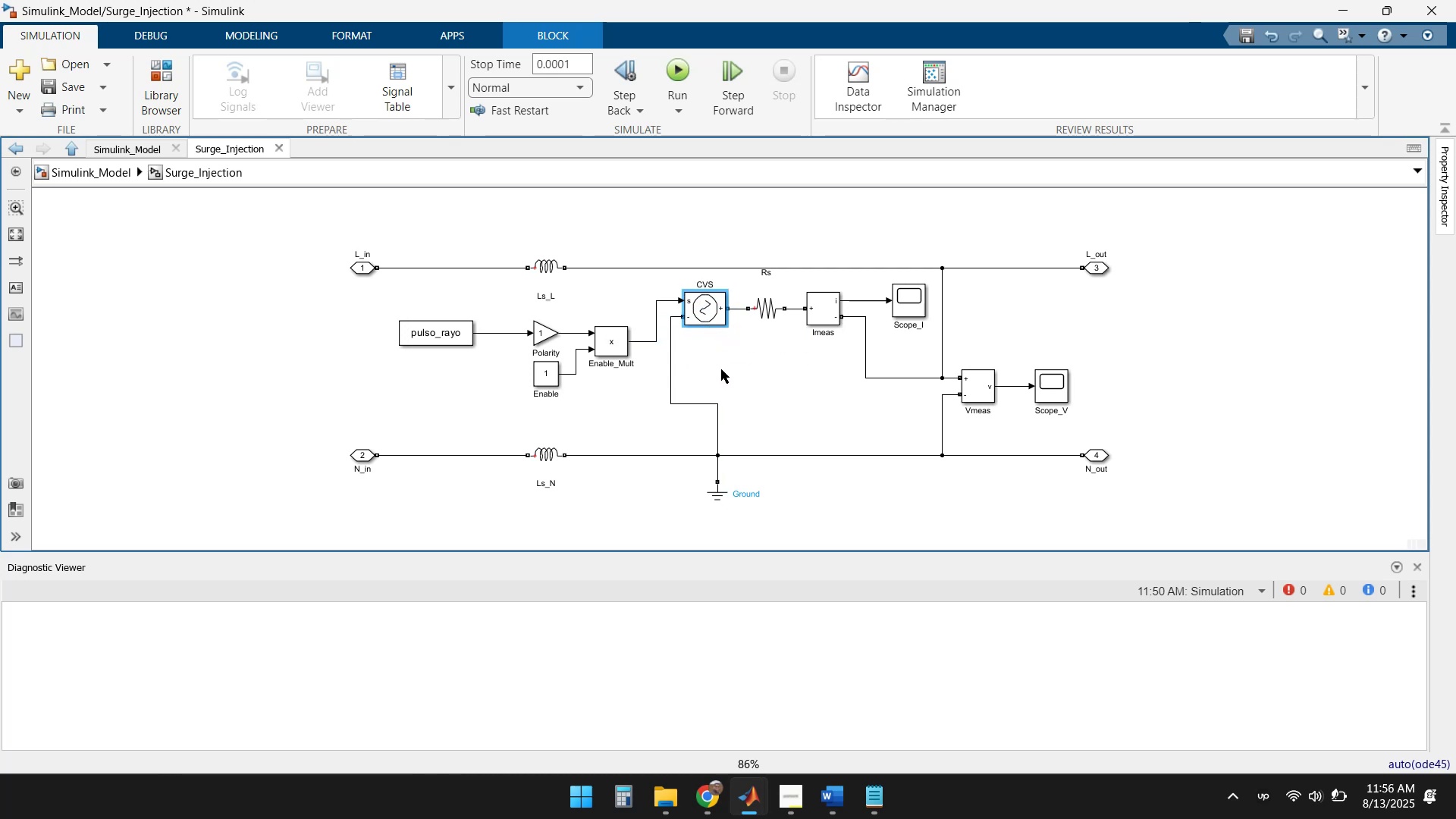 
left_click([723, 374])
 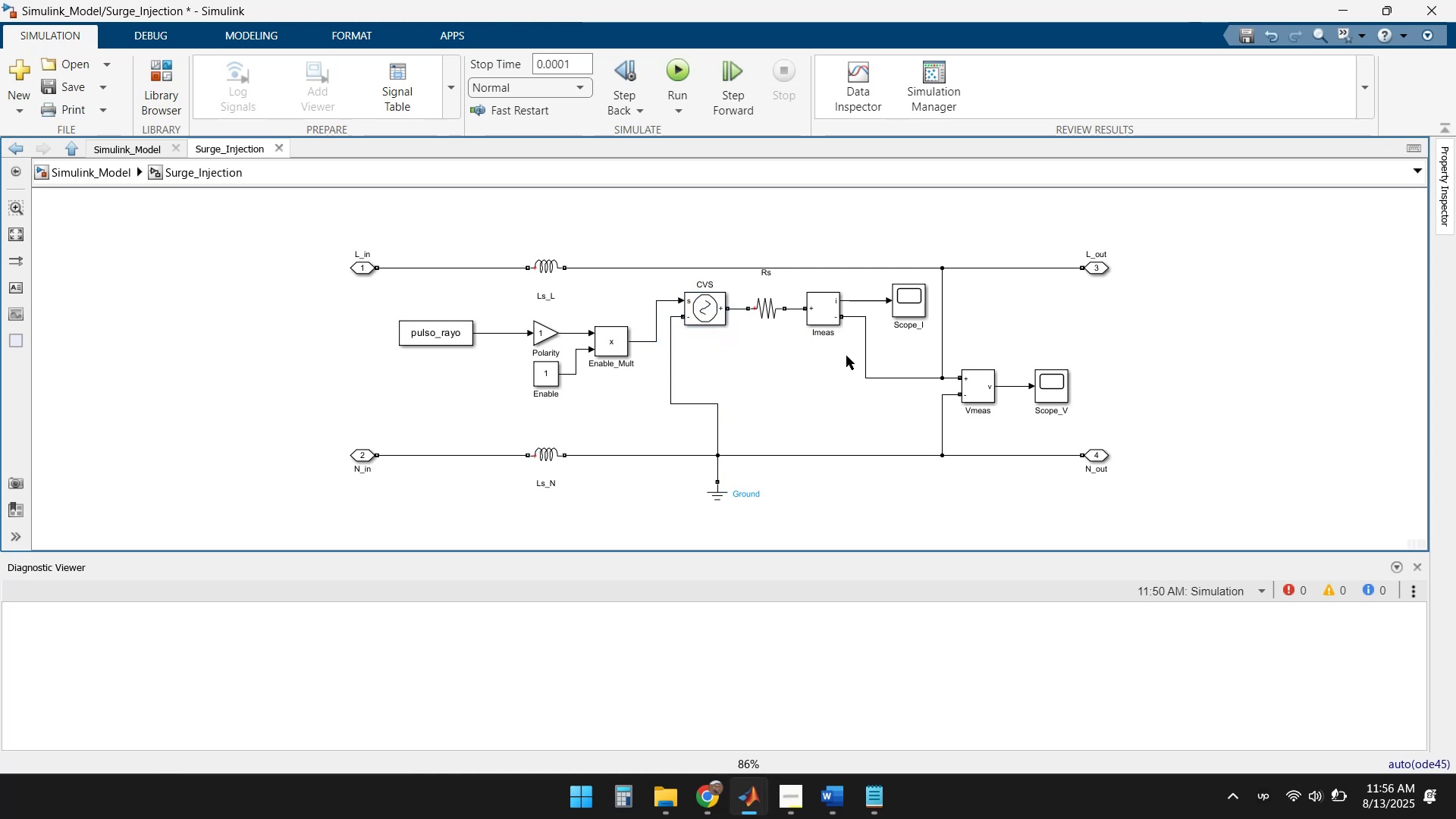 
left_click_drag(start_coordinate=[836, 349], to_coordinate=[698, 292])
 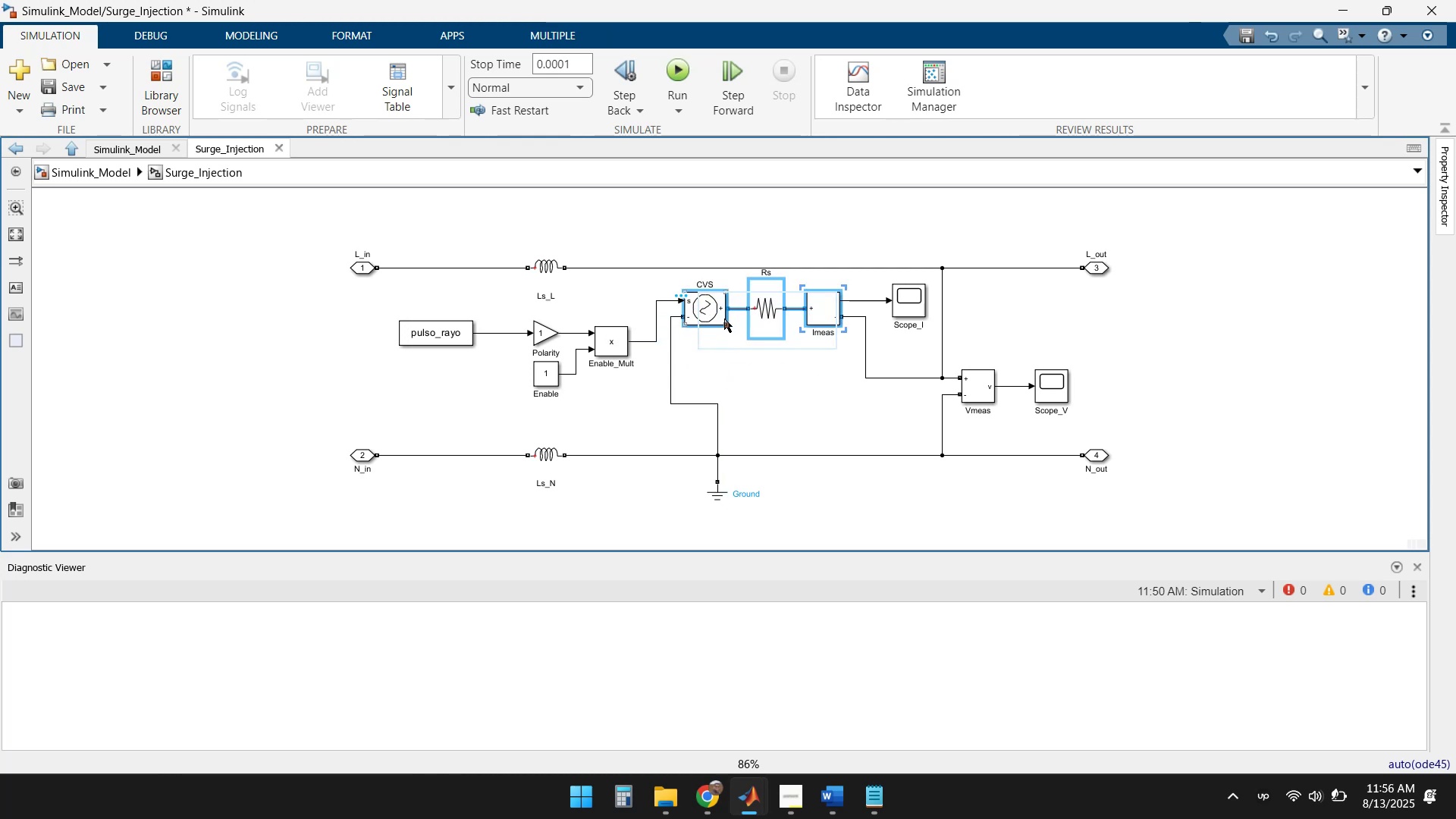 
left_click_drag(start_coordinate=[718, 317], to_coordinate=[722, 353])
 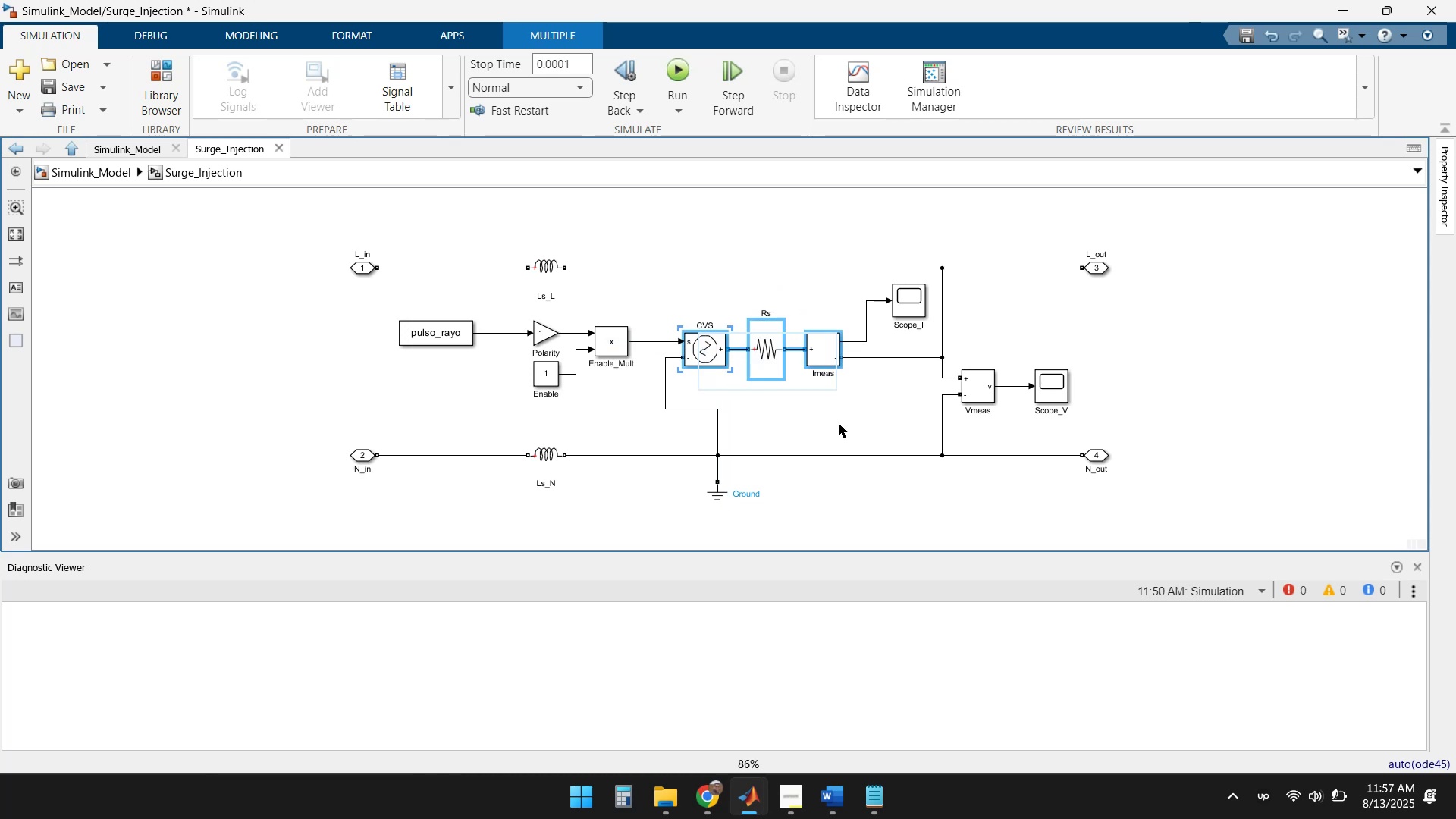 
left_click([867, 422])
 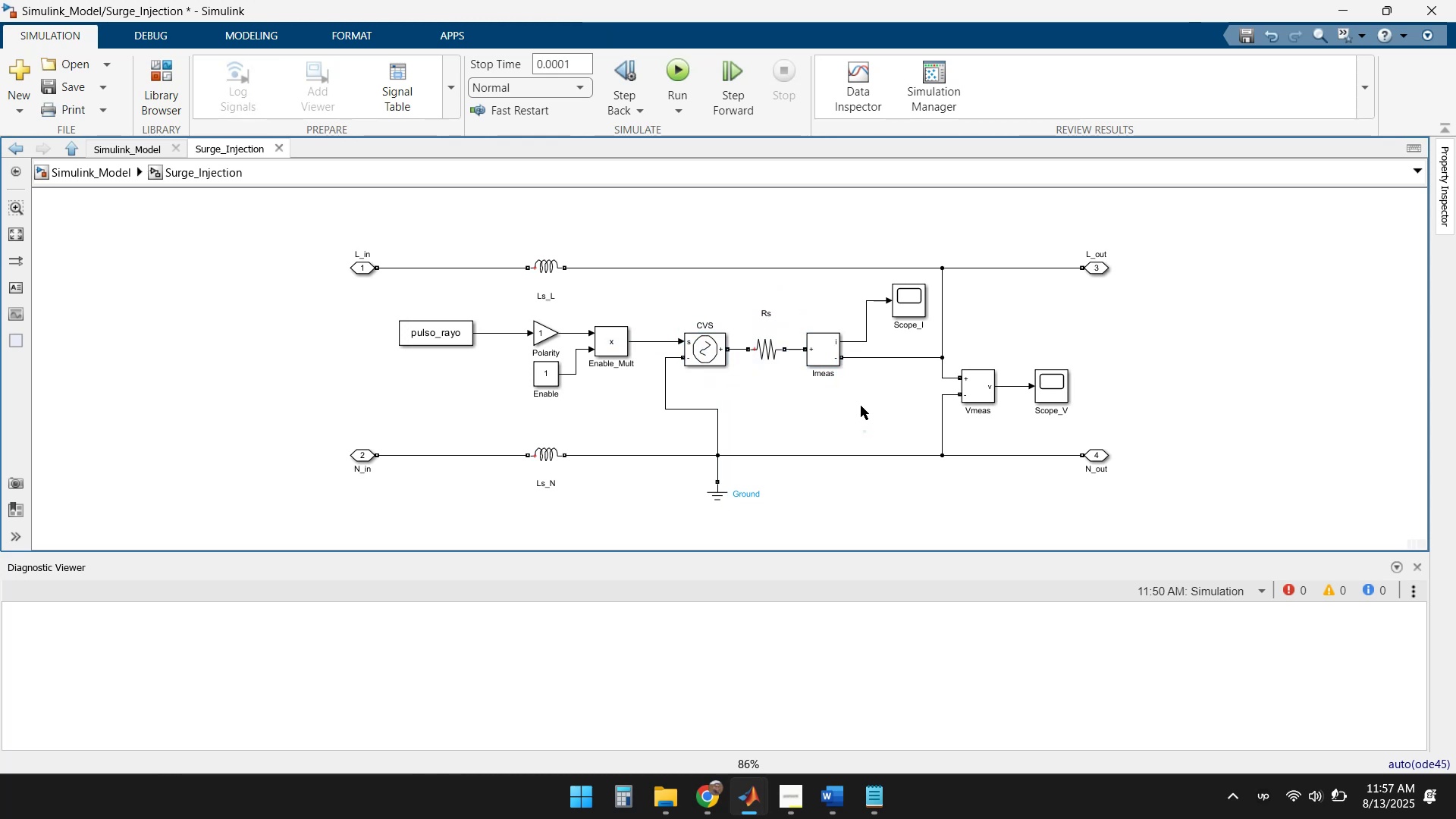 
wait(13.0)
 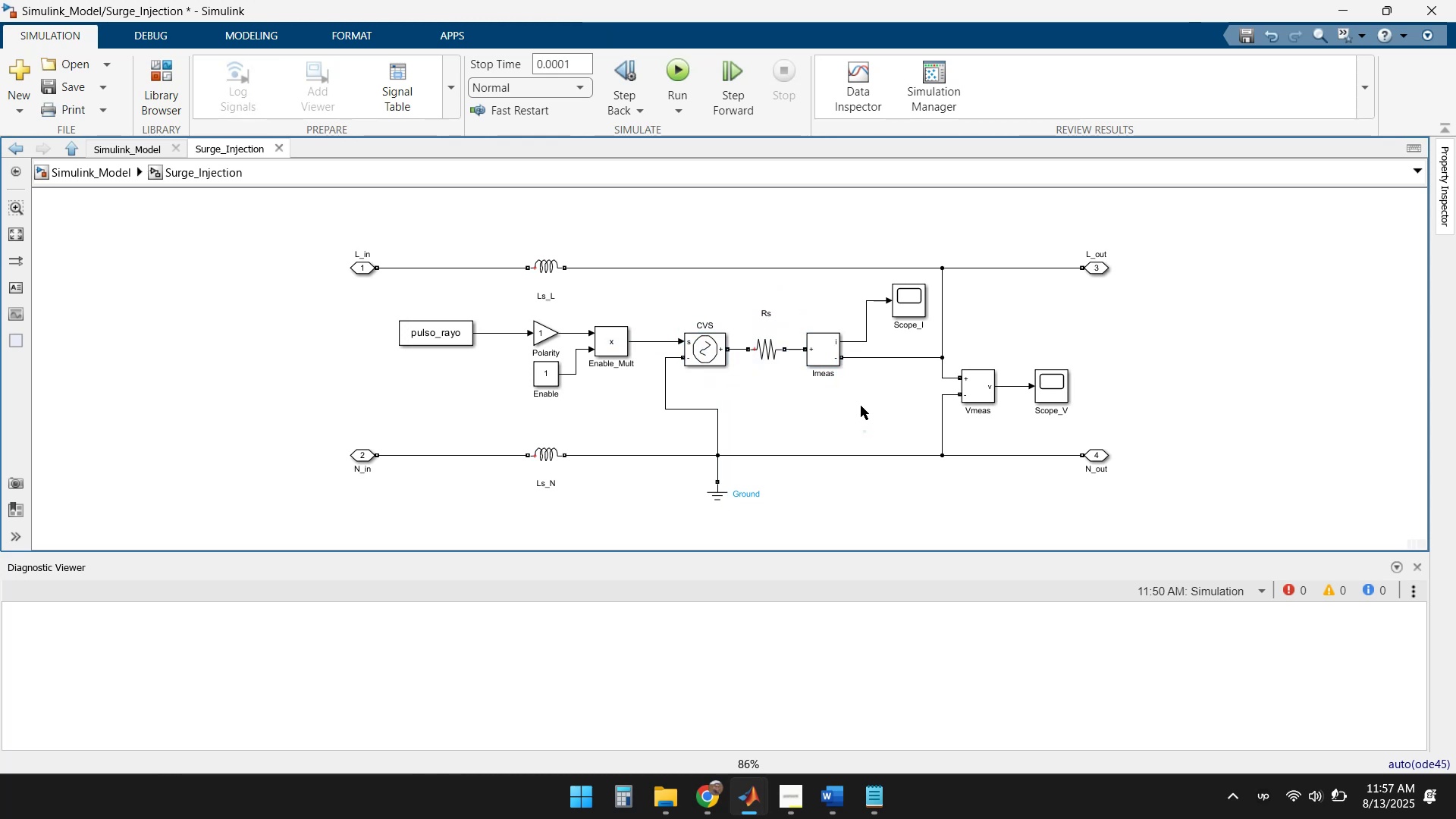 
left_click_drag(start_coordinate=[915, 358], to_coordinate=[914, 375])
 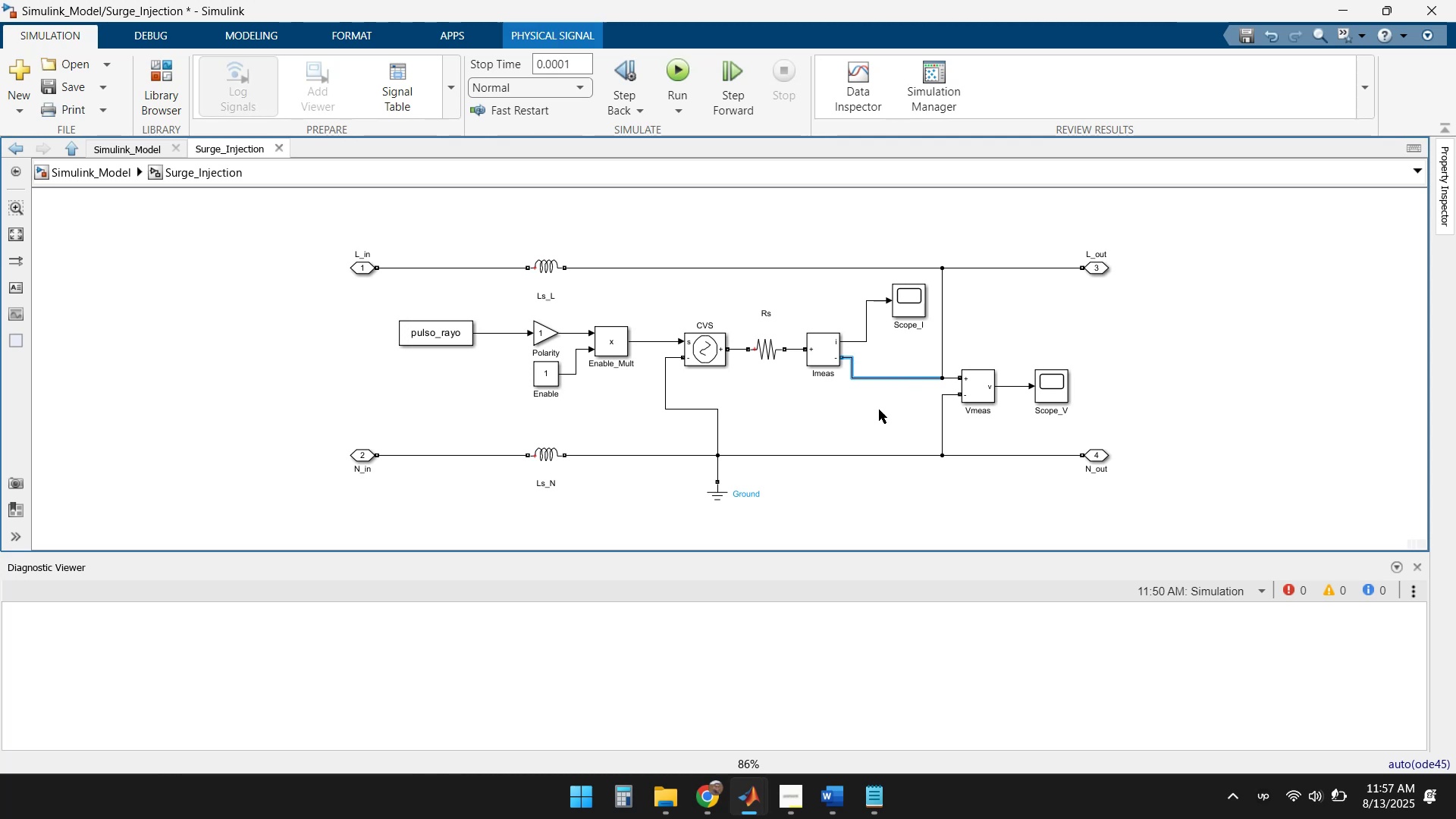 
left_click([877, 410])
 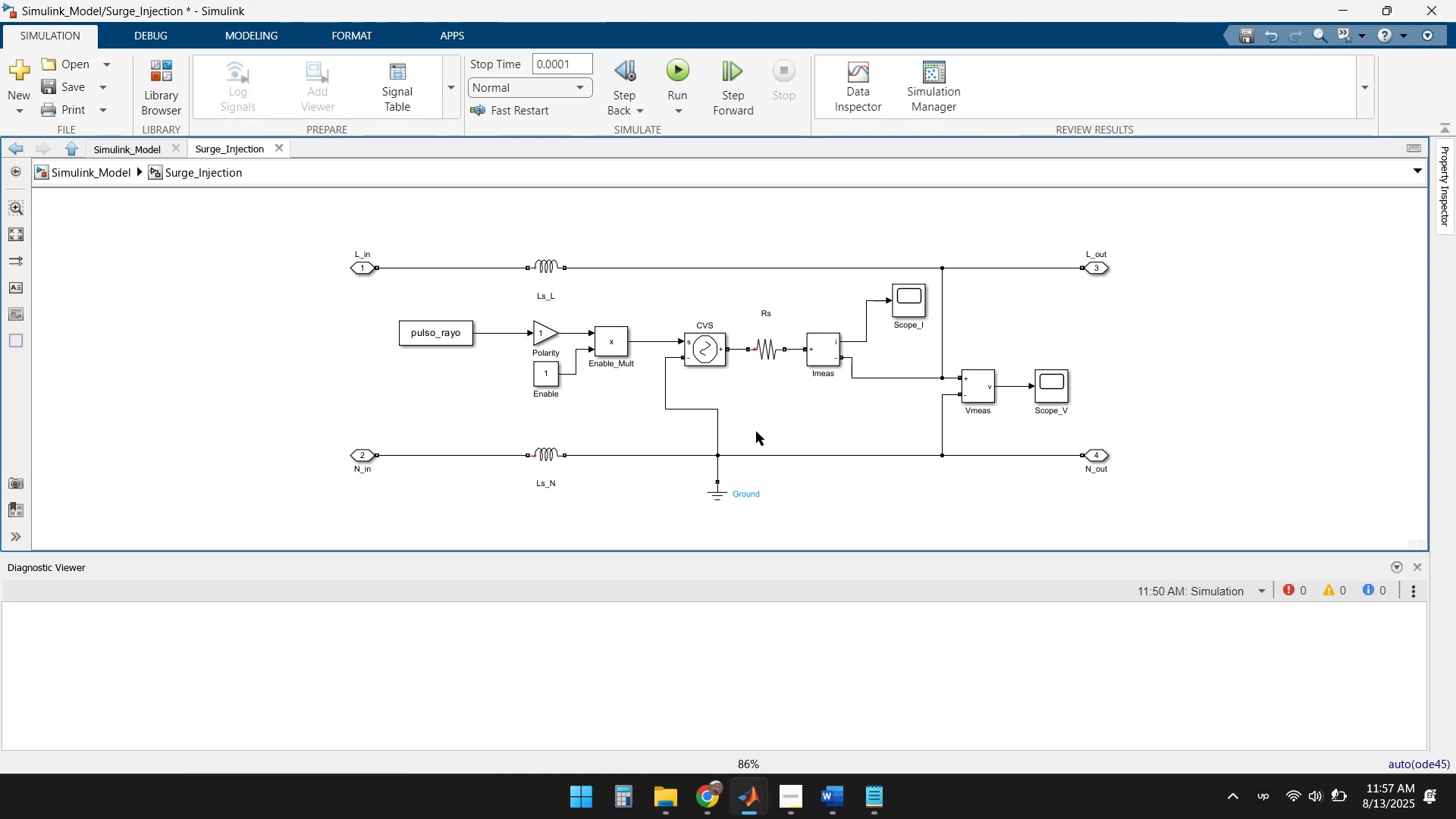 
left_click_drag(start_coordinate=[719, 431], to_coordinate=[669, 433])
 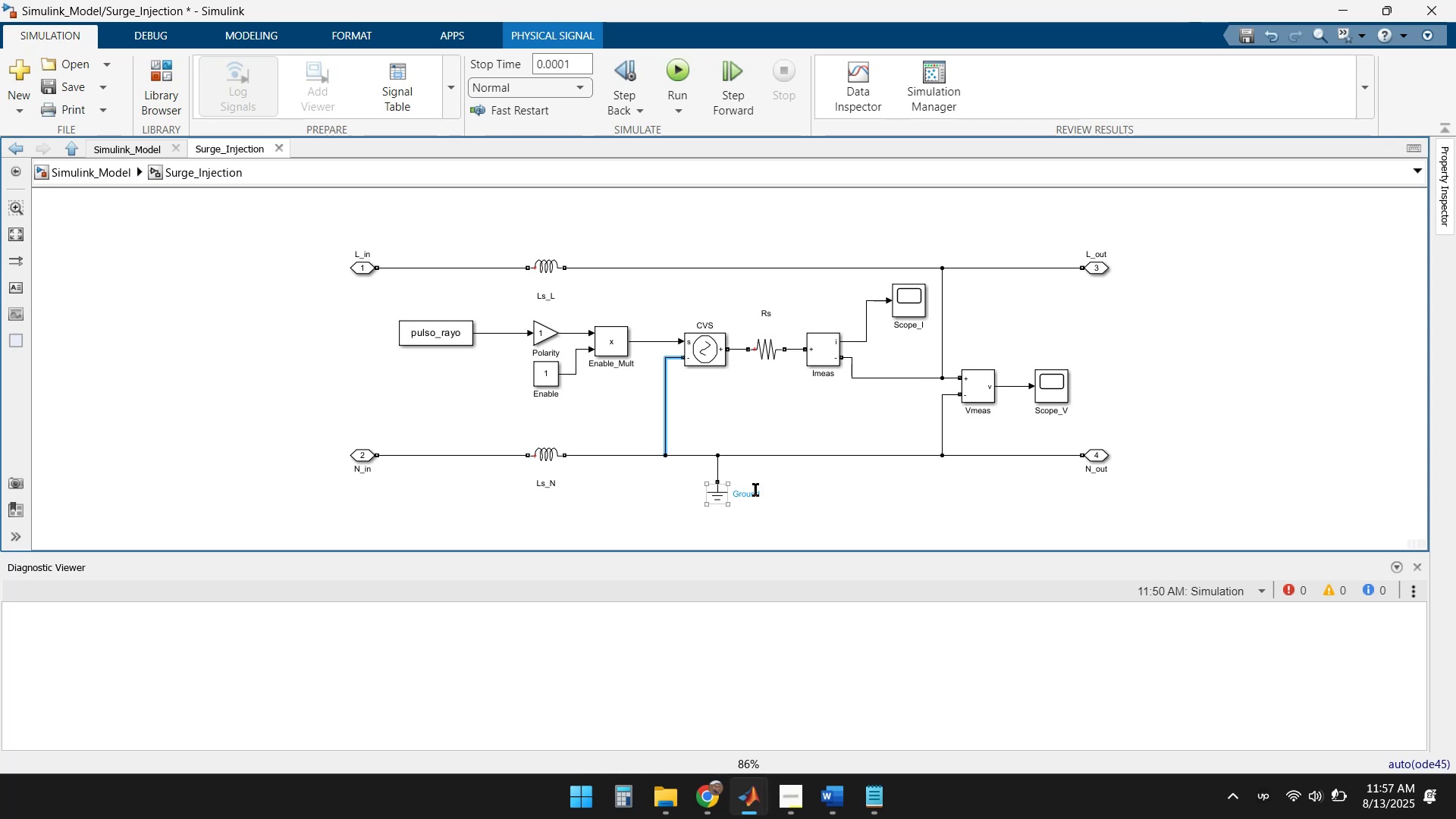 
left_click([836, 479])
 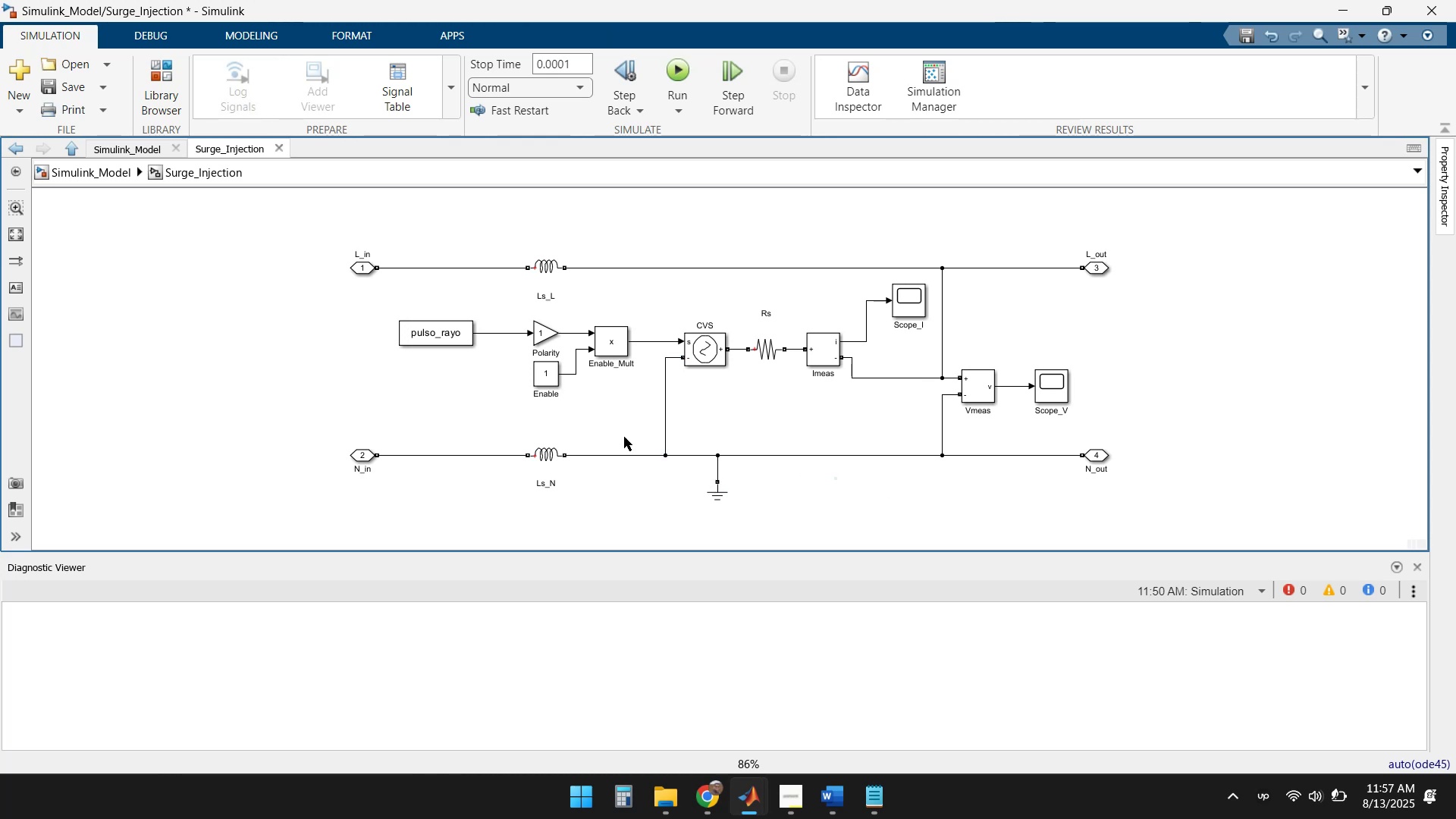 
left_click([63, 88])
 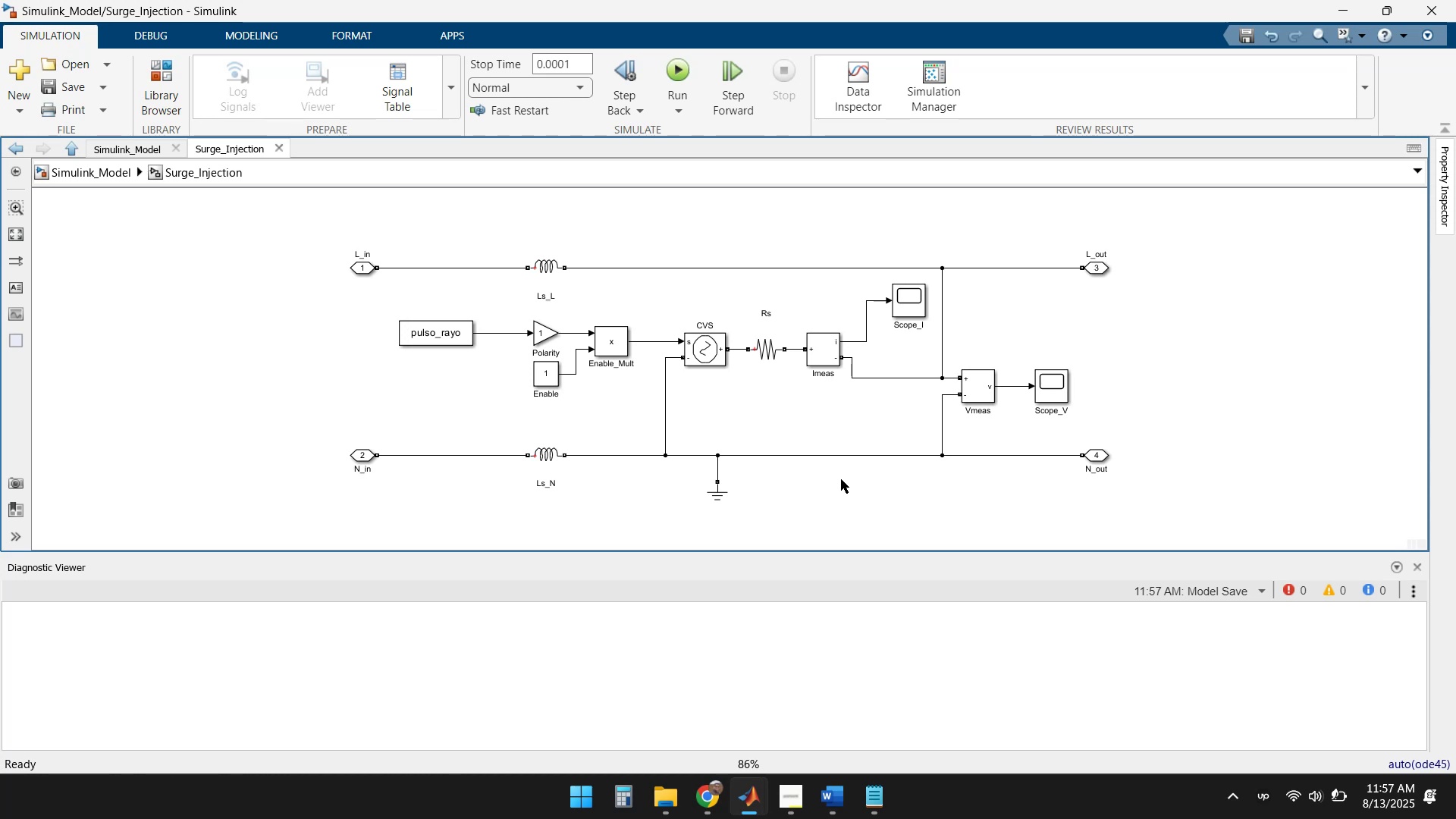 
wait(22.57)
 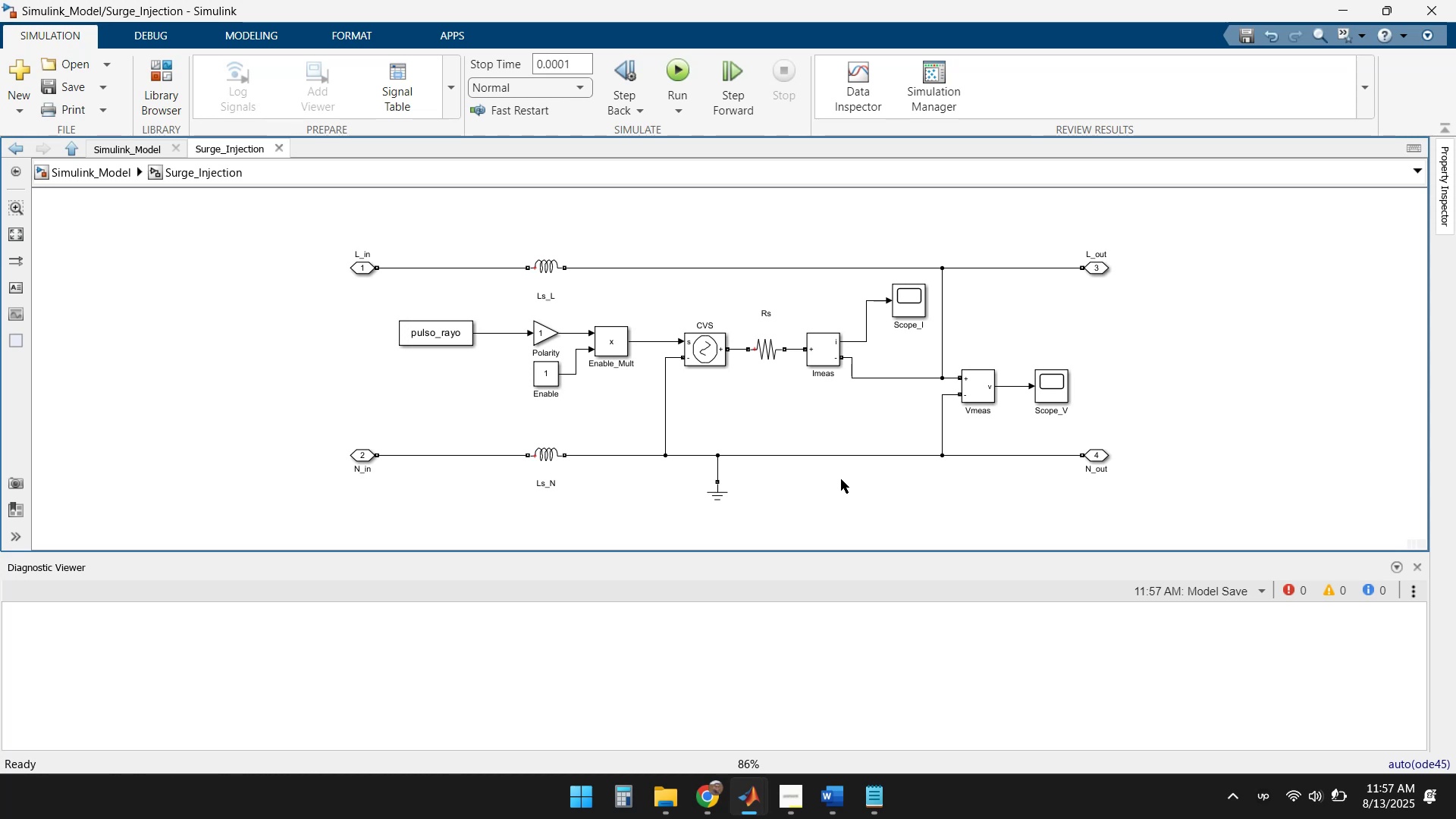 
left_click([89, 180])
 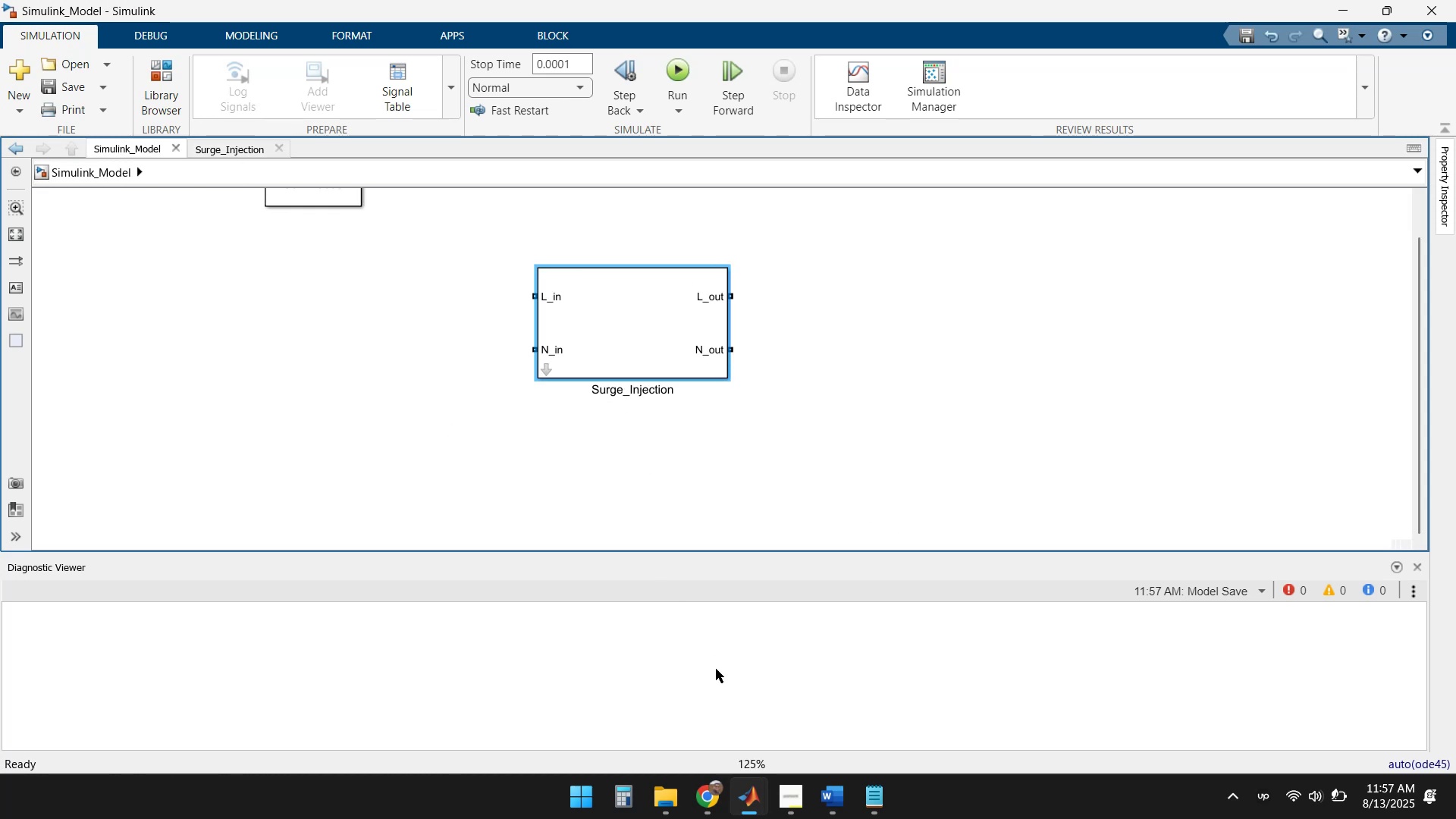 
left_click([708, 795])
 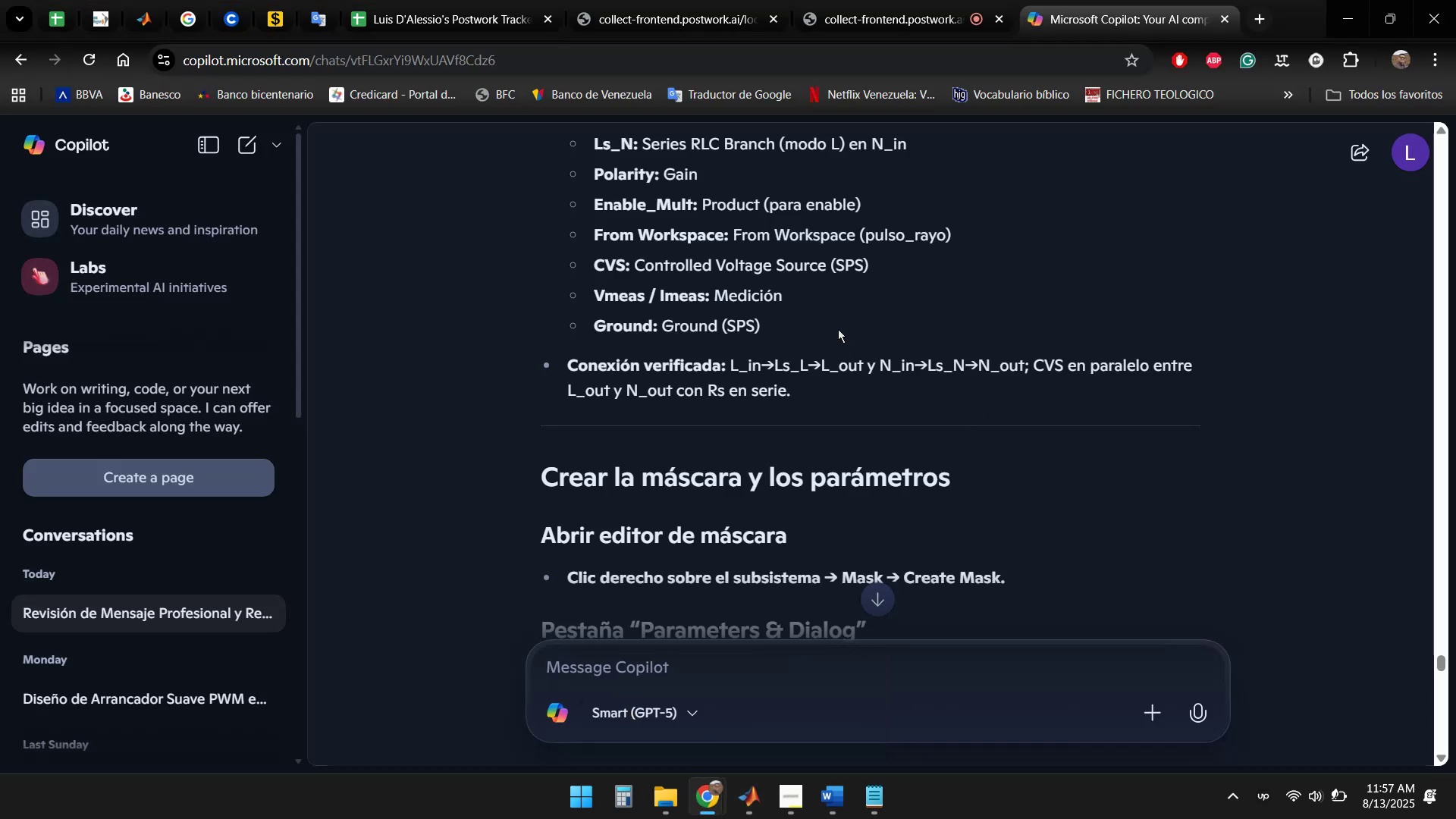 
scroll: coordinate [705, 264], scroll_direction: down, amount: 5.0
 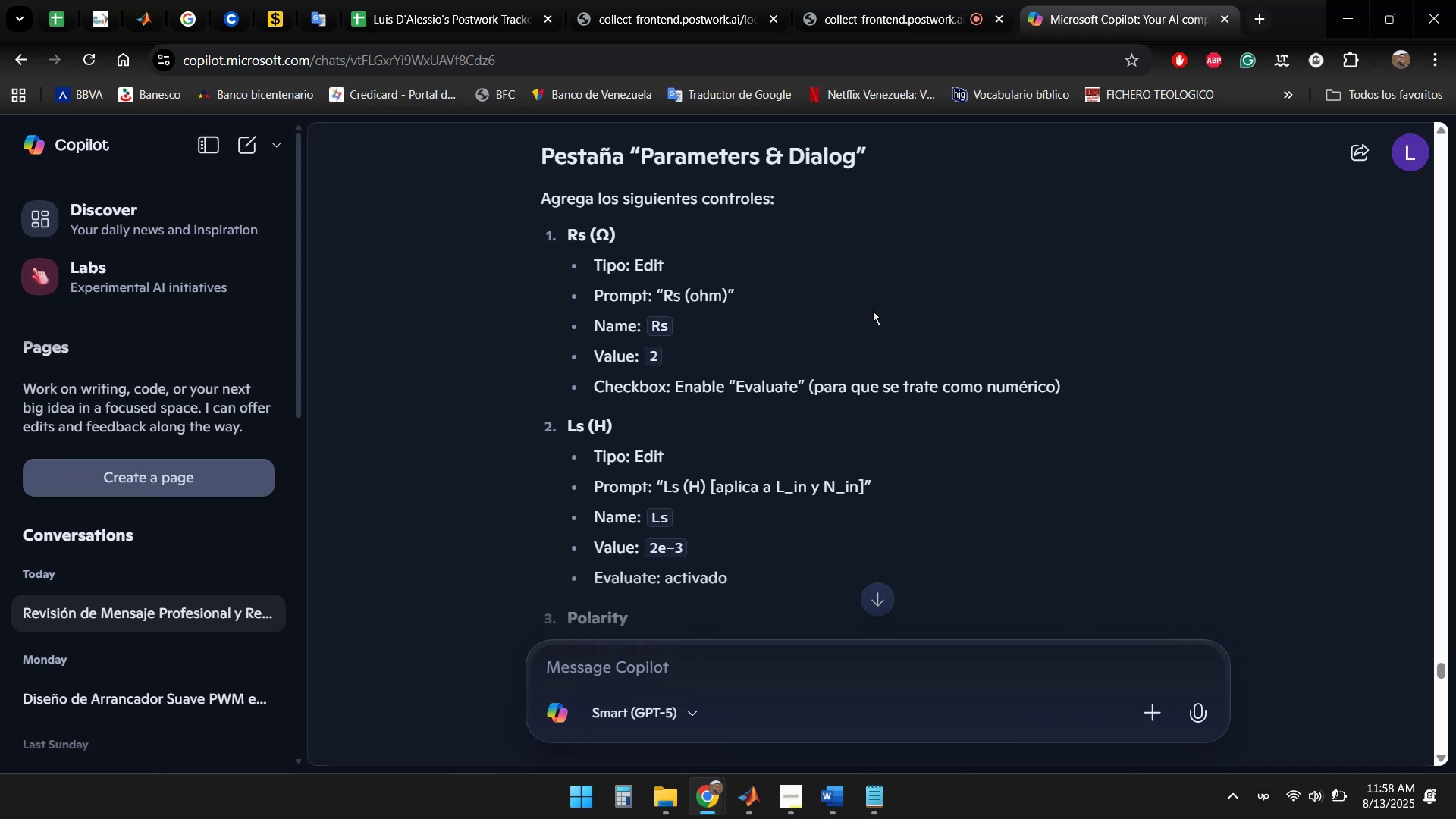 
wait(34.91)
 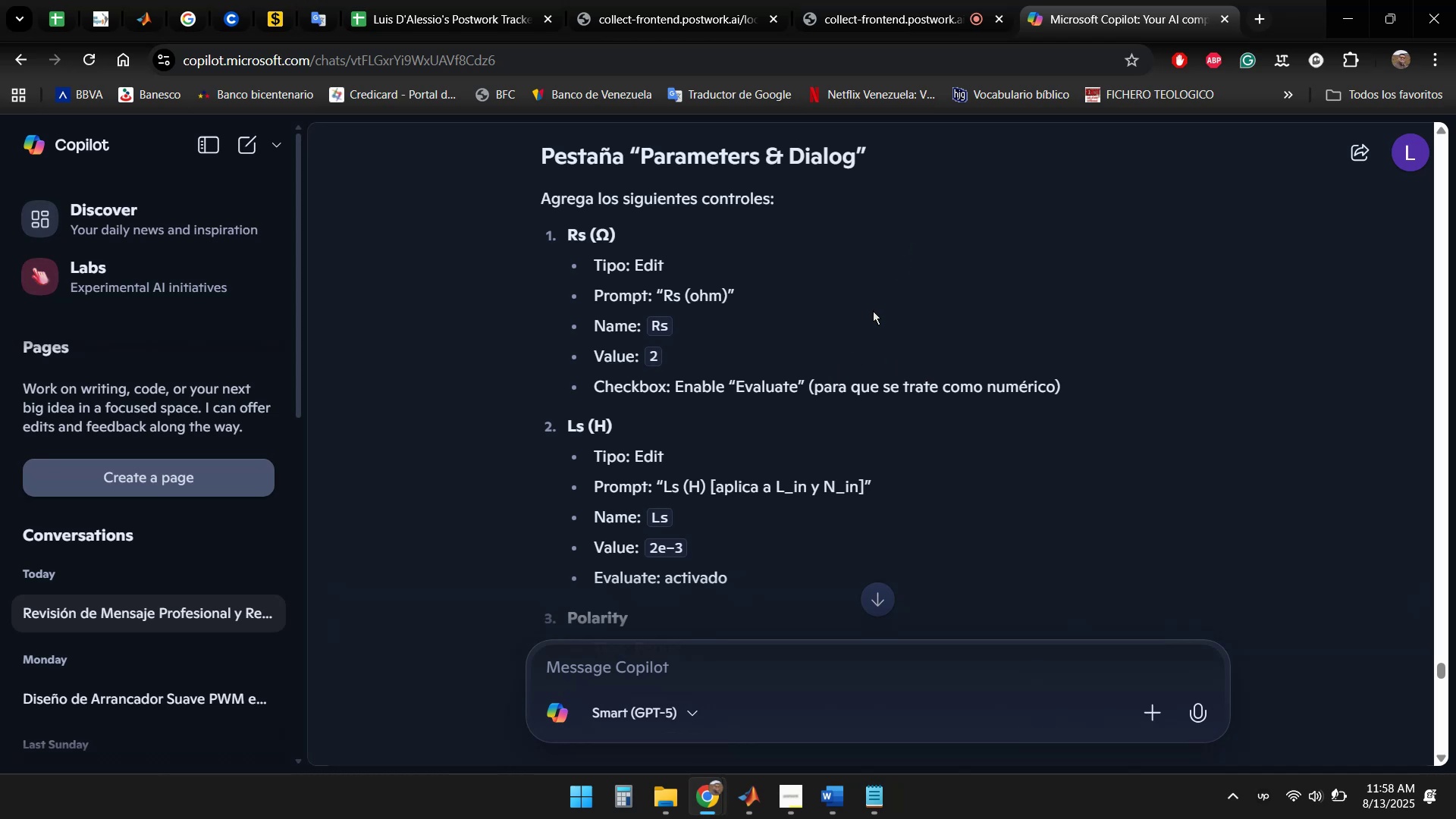 
left_click([932, 703])
 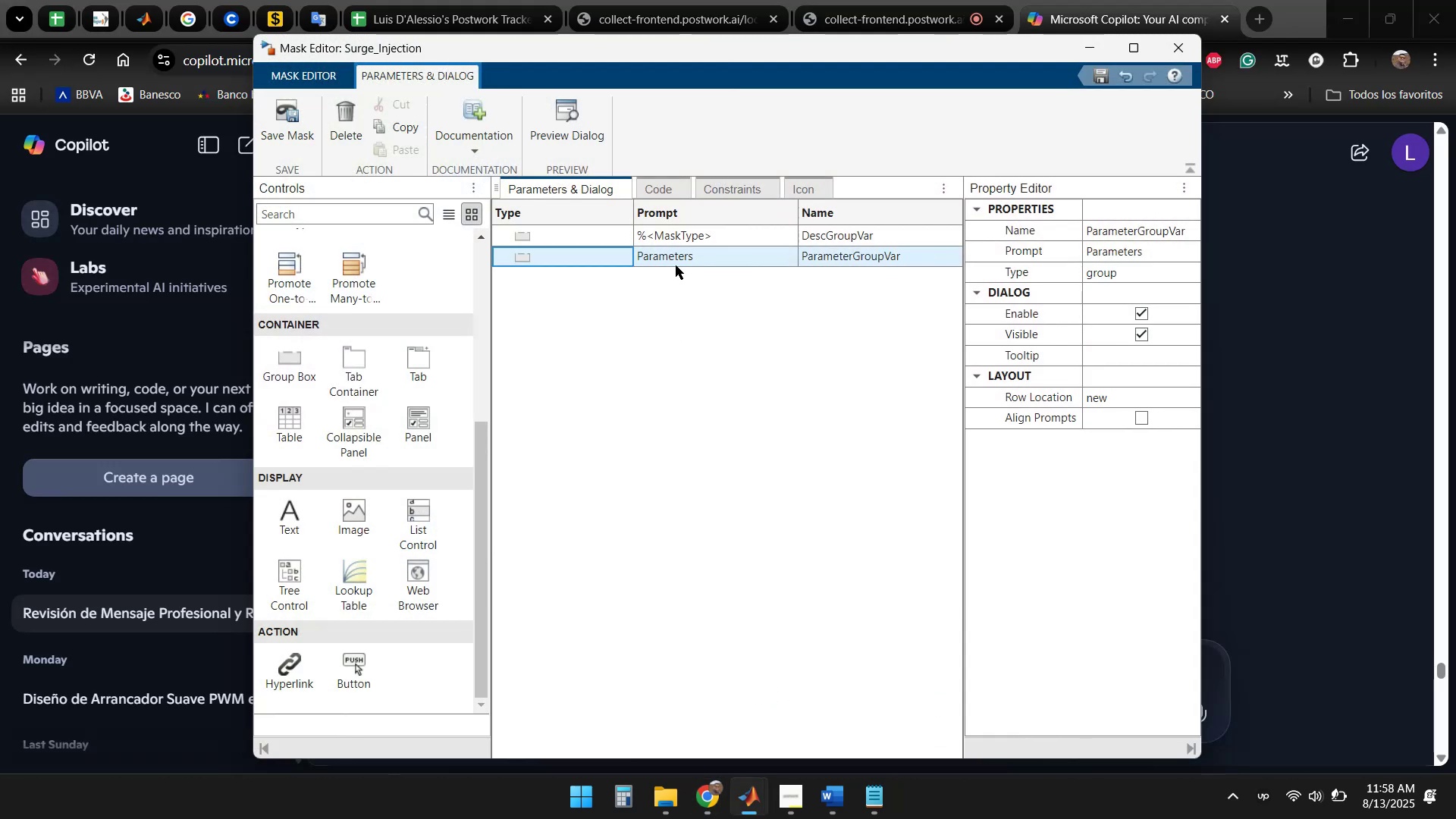 
left_click([685, 256])
 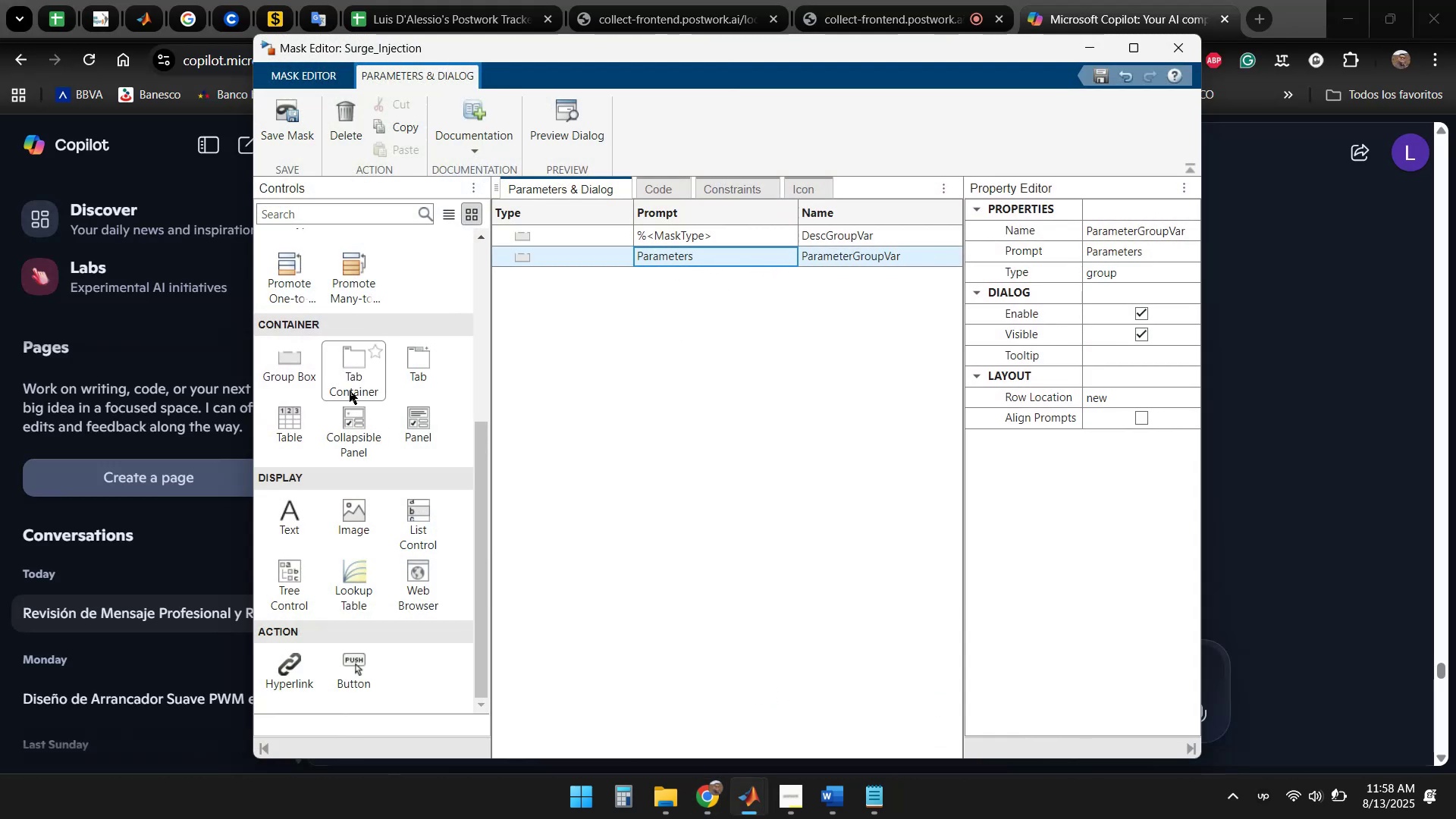 
scroll: coordinate [348, 369], scroll_direction: up, amount: 10.0
 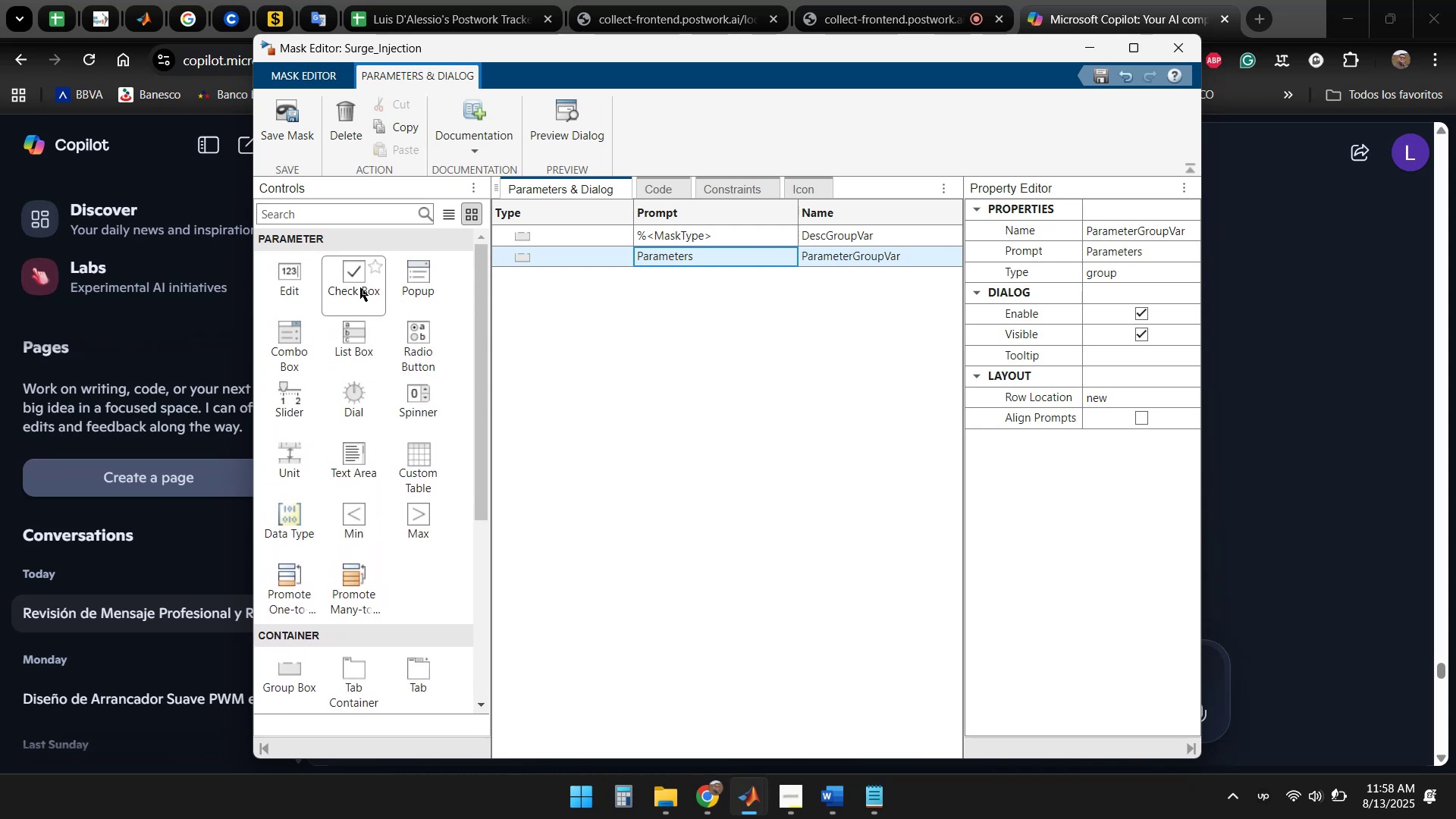 
left_click([347, 276])
 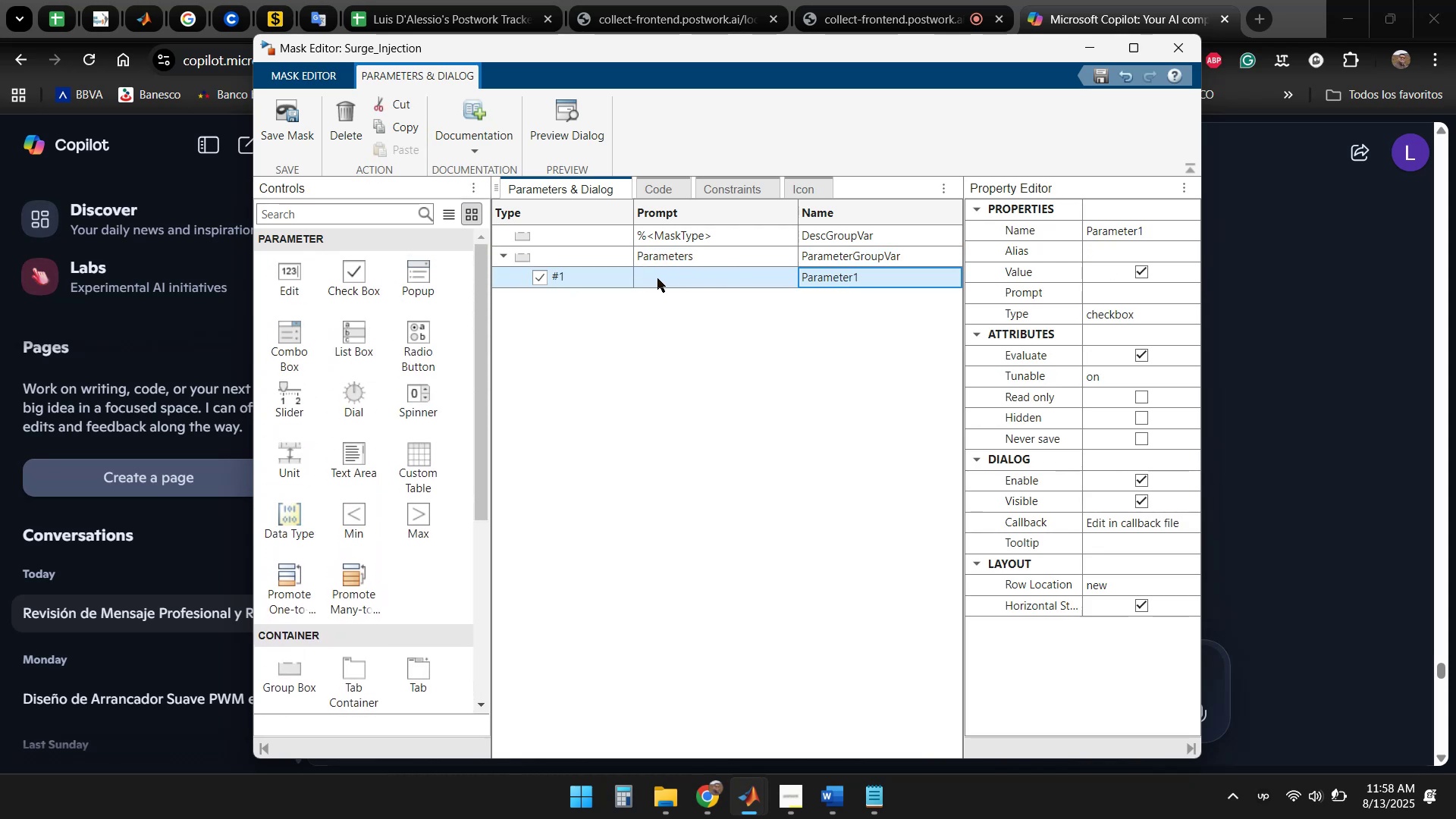 
left_click([689, 278])
 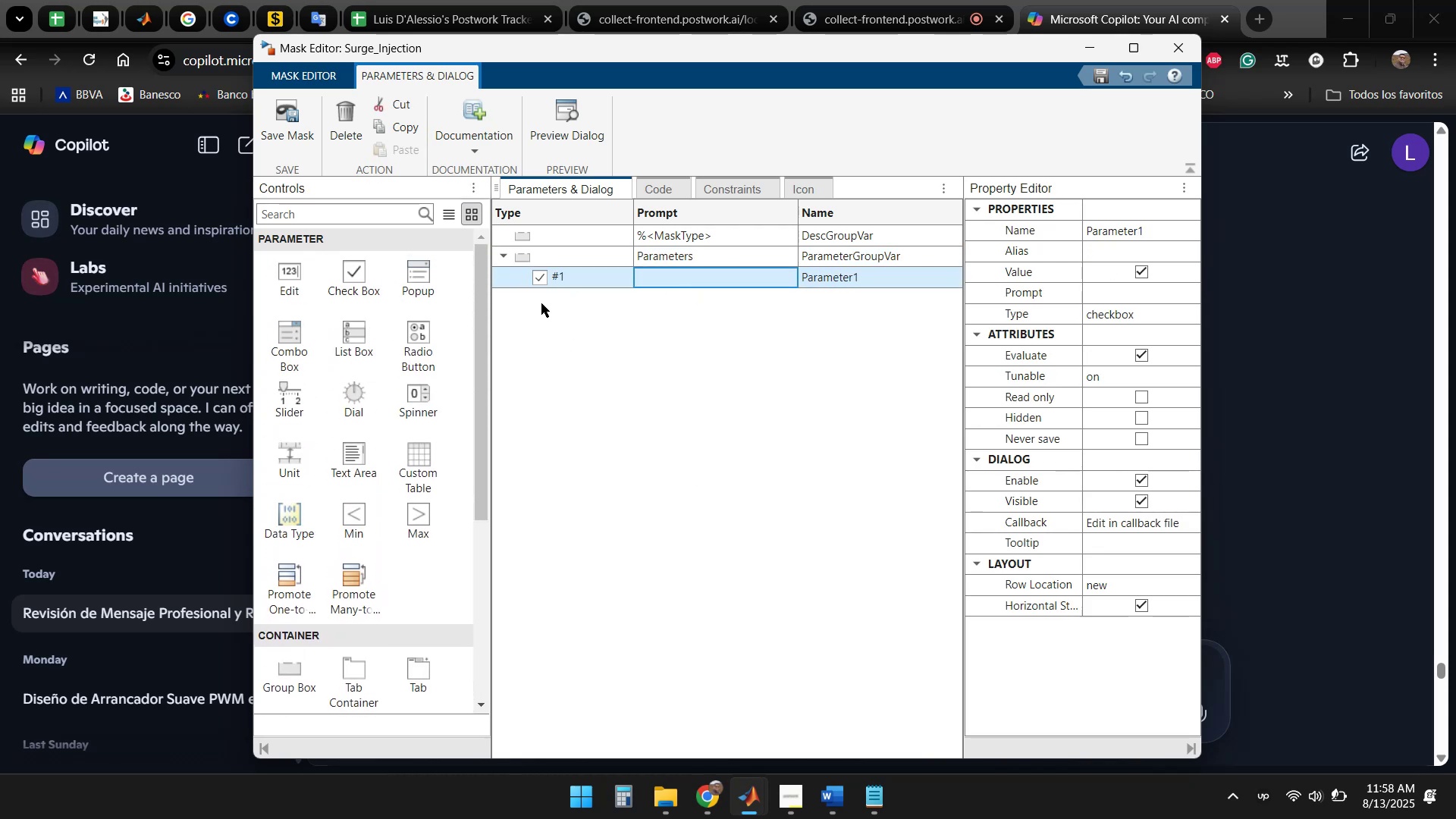 
left_click([573, 279])
 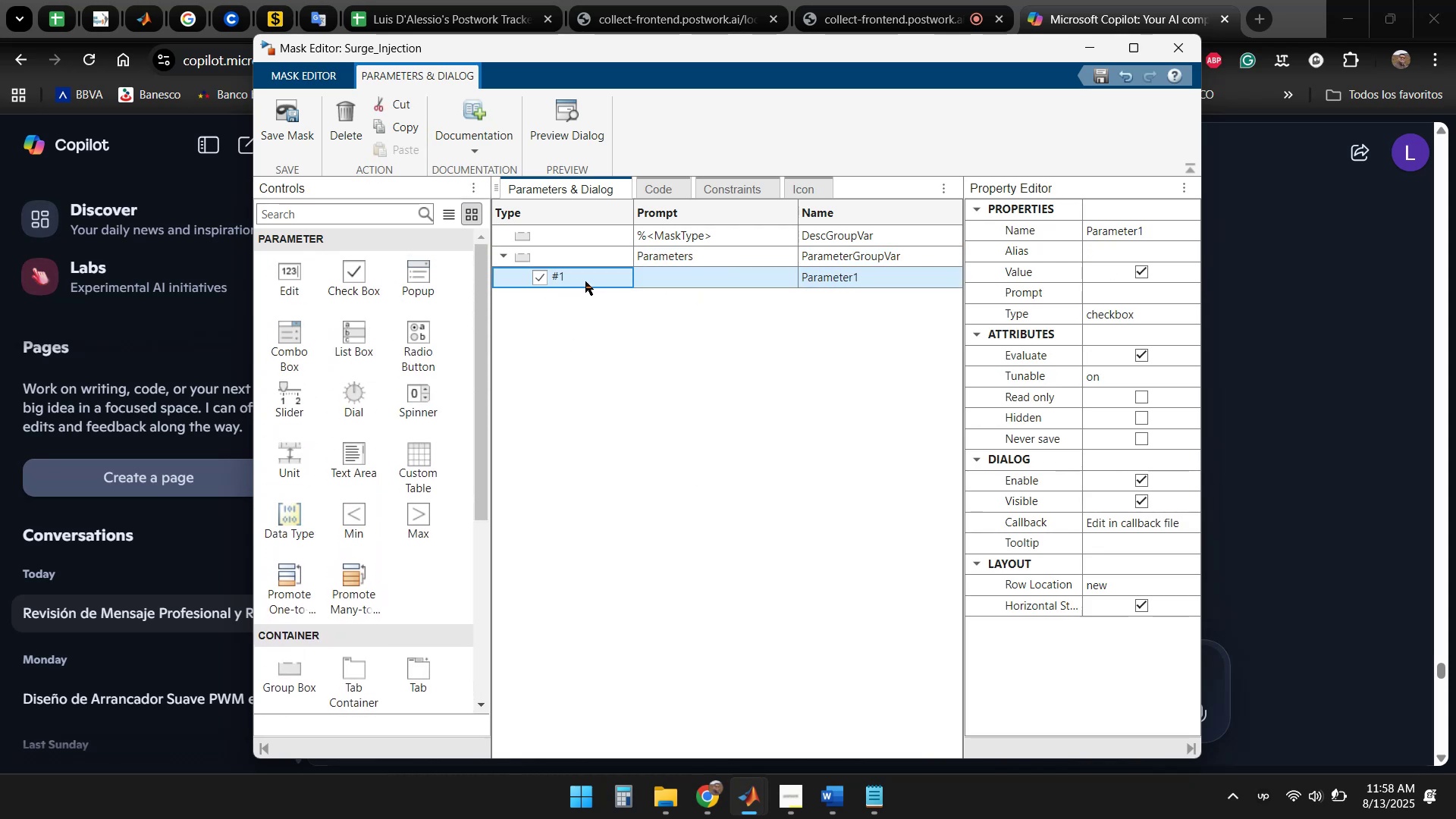 
double_click([585, 281])
 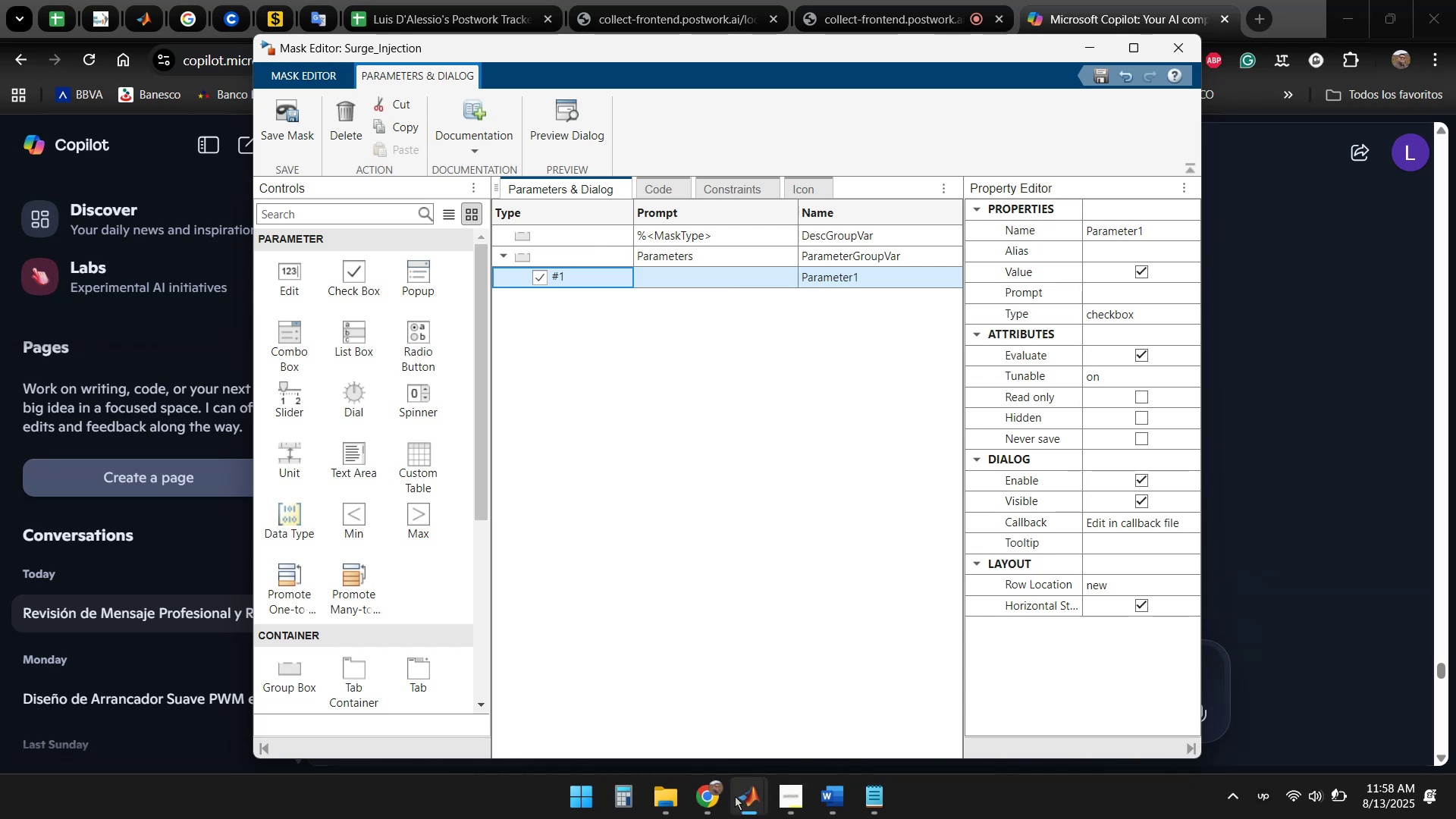 
left_click([649, 698])
 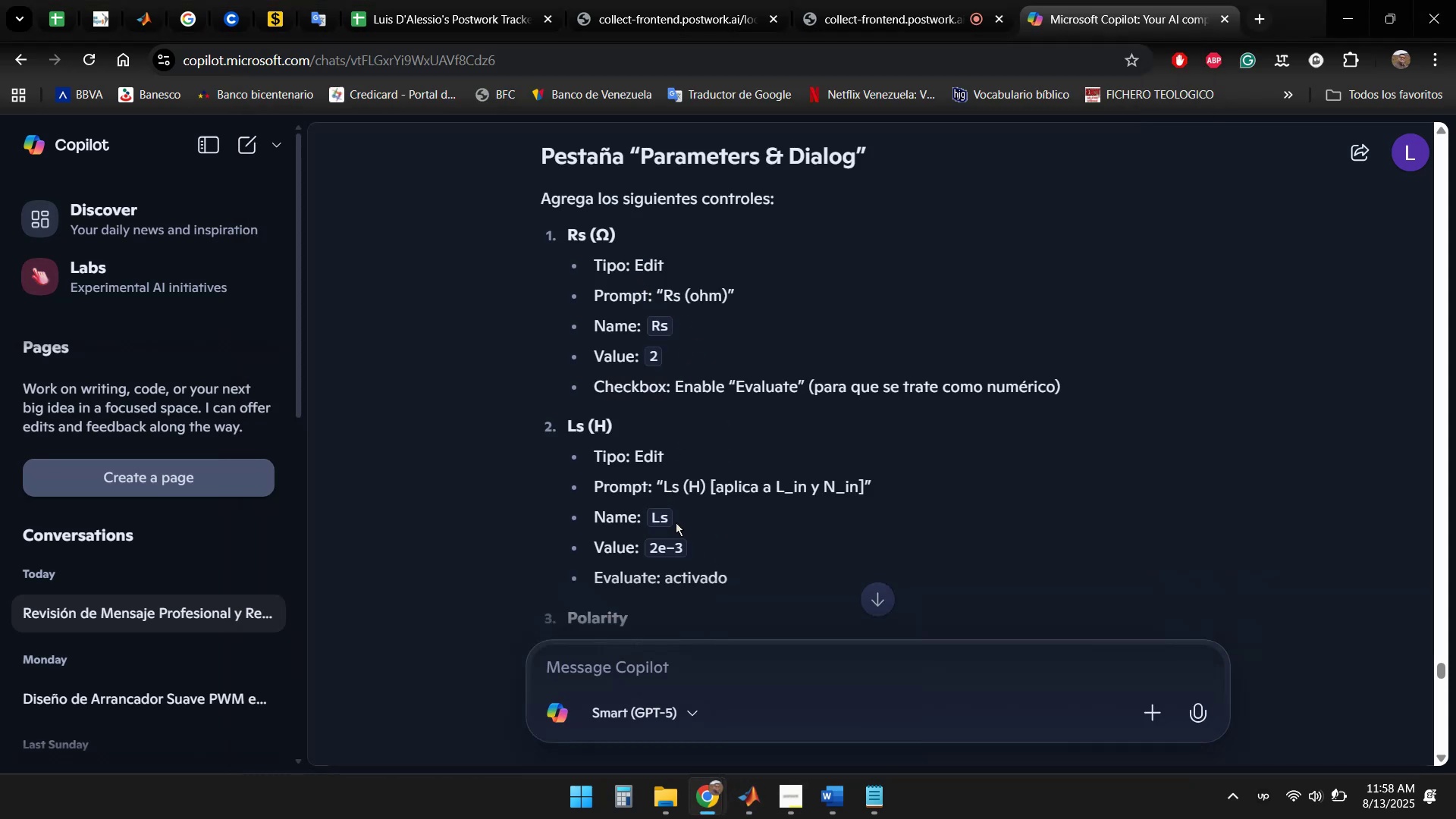 
left_click_drag(start_coordinate=[664, 296], to_coordinate=[728, 290])
 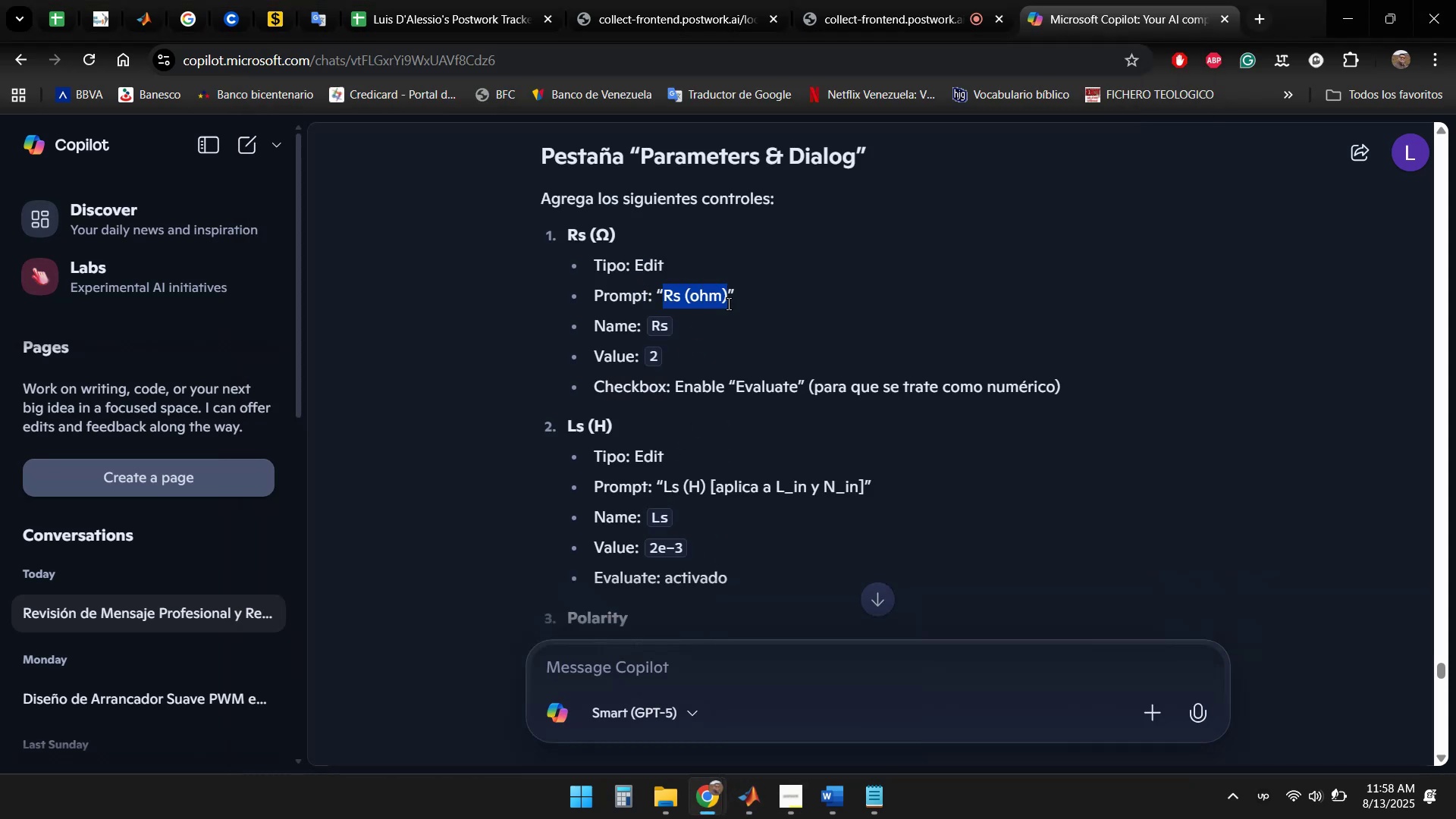 
key(Control+C)
 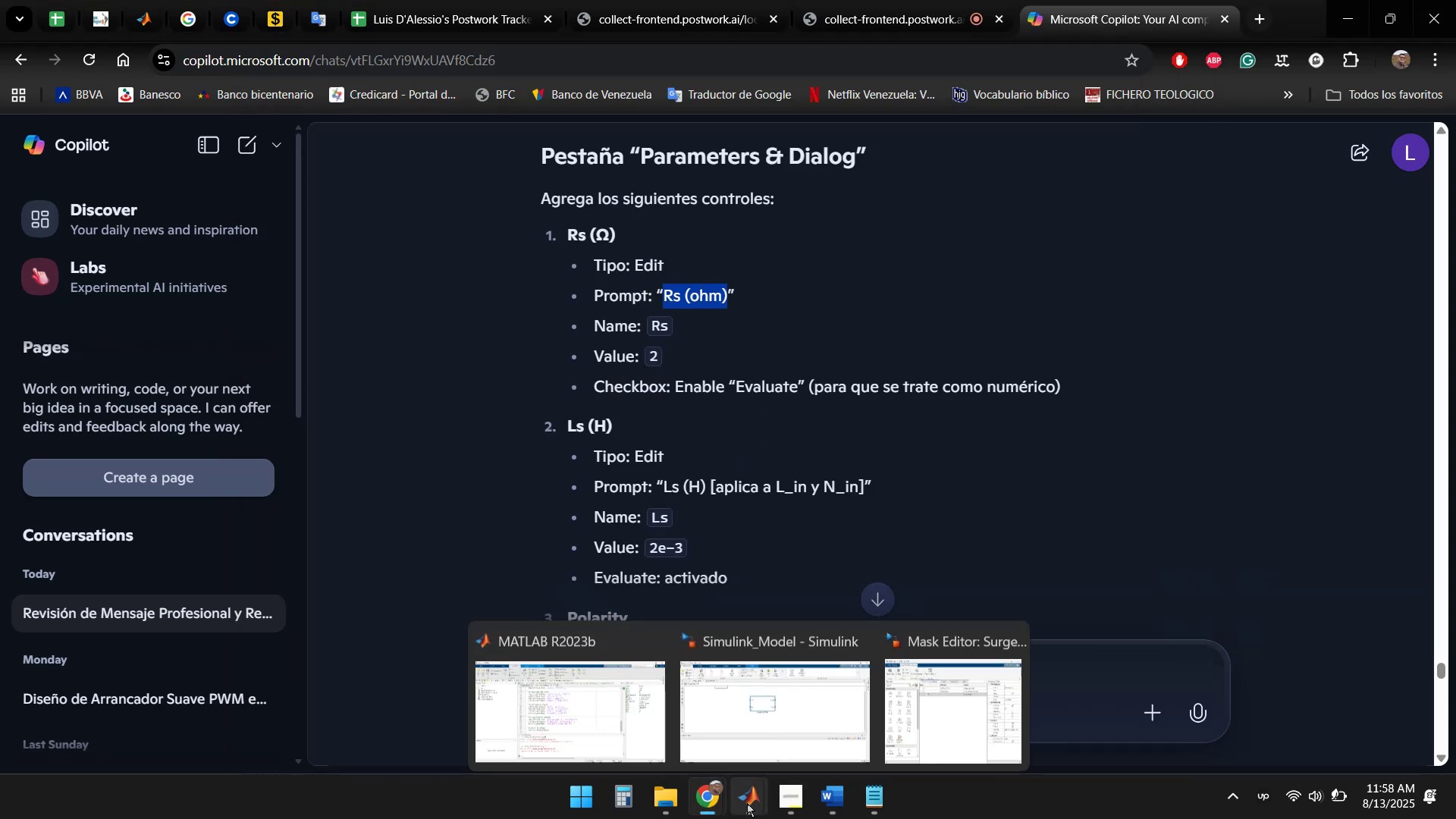 
left_click([951, 726])
 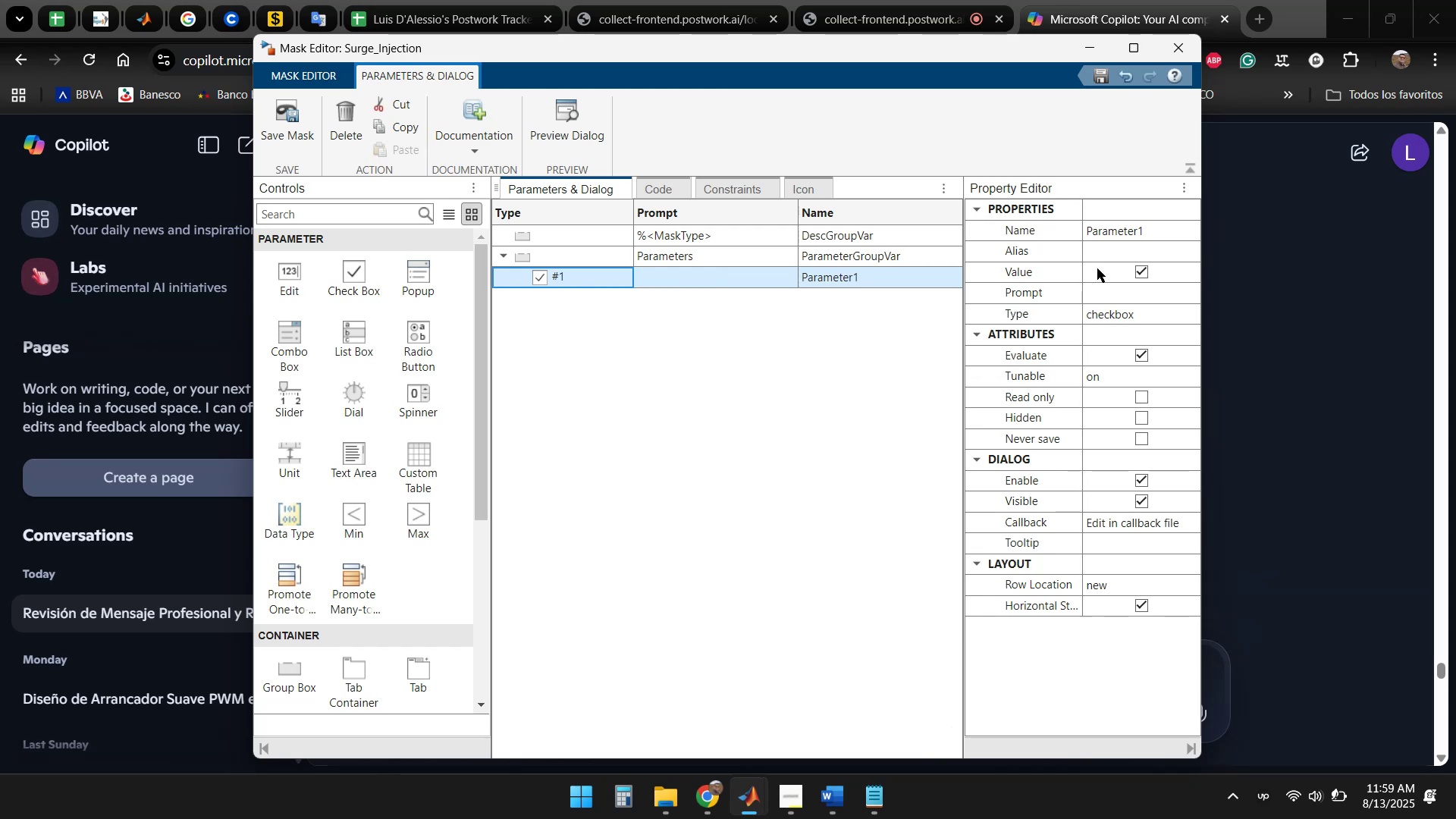 
wait(6.8)
 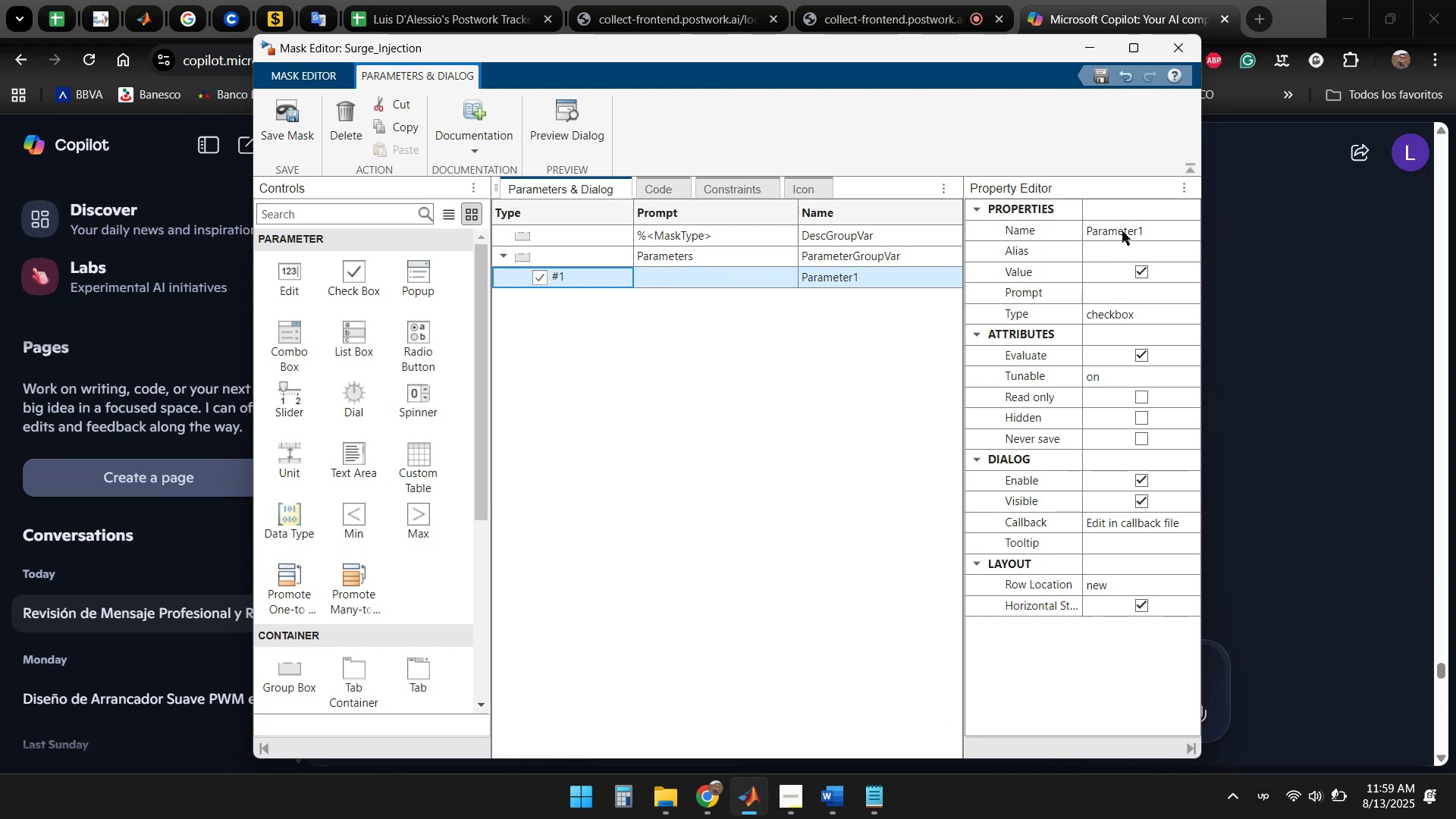 
double_click([1123, 319])
 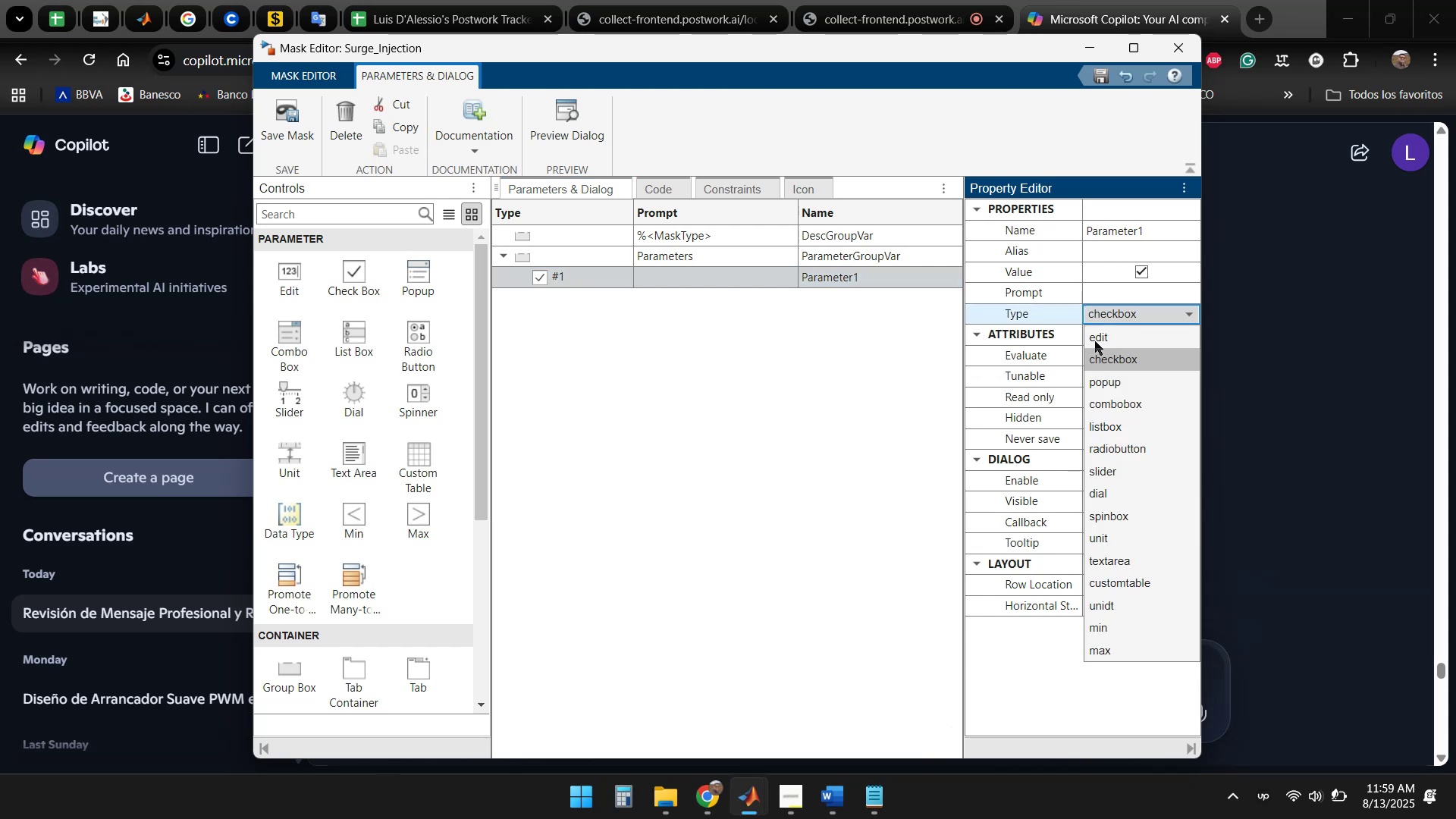 
left_click([1108, 340])
 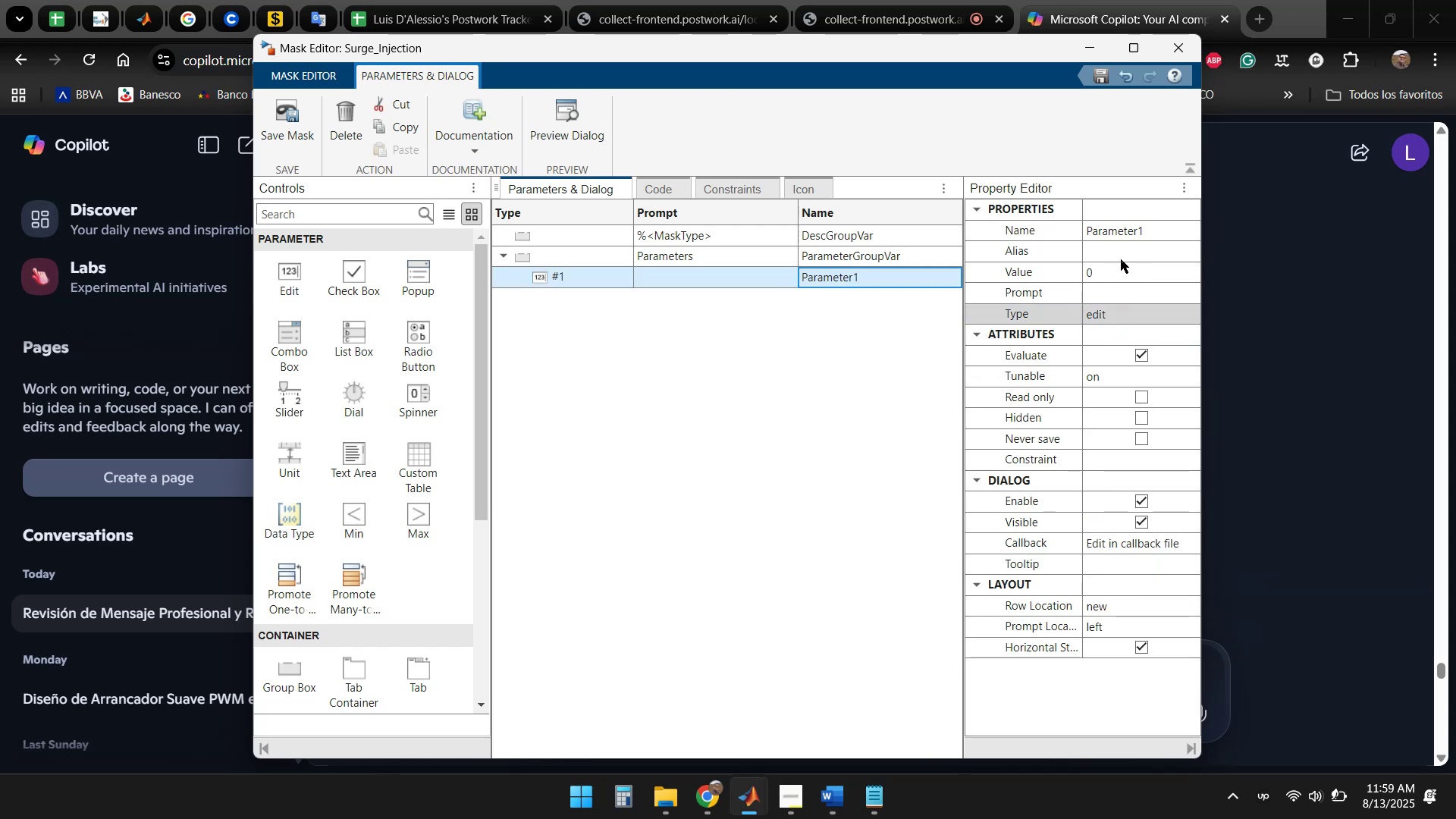 
left_click([1109, 287])
 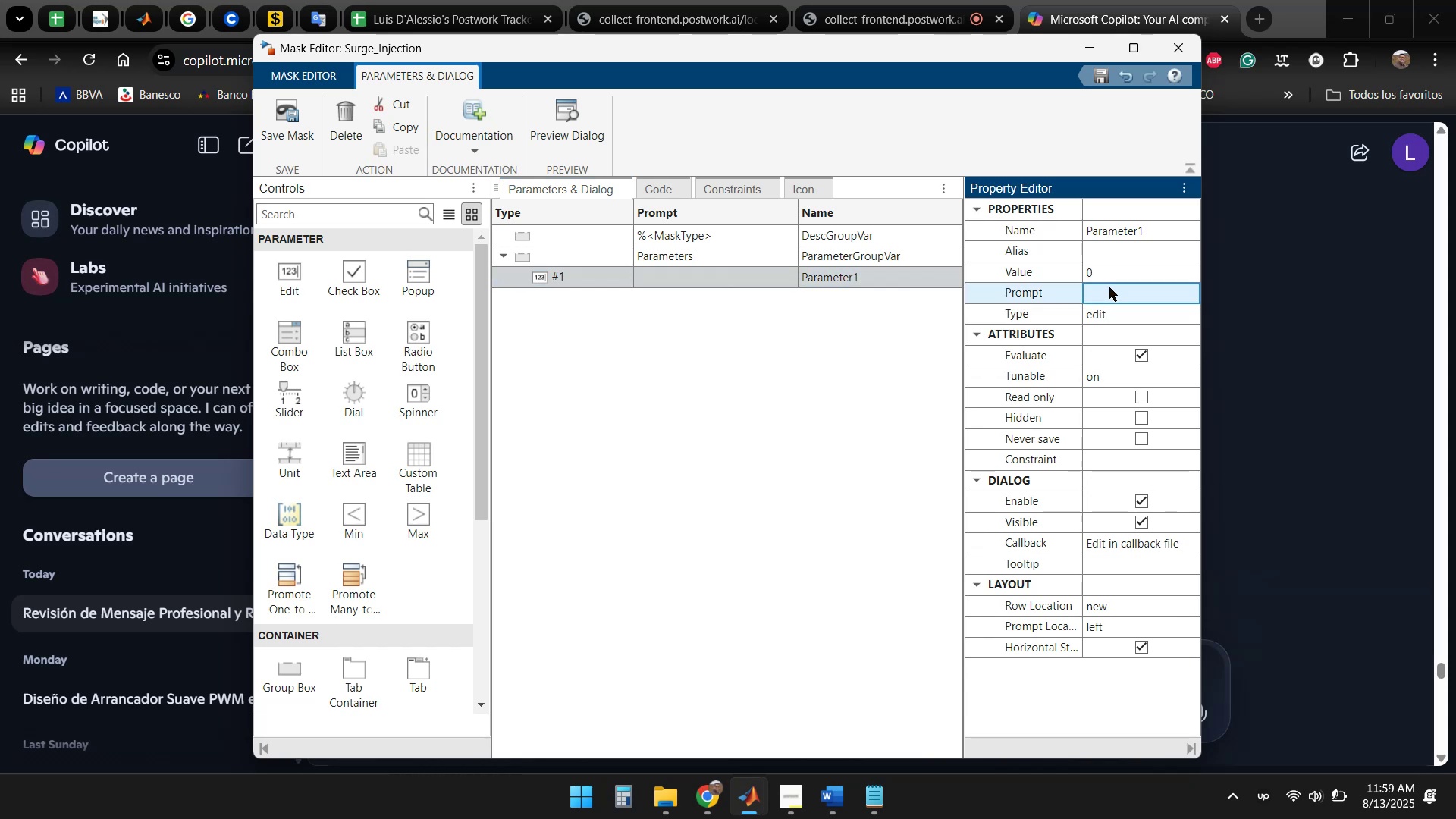 
key(Control+V)
 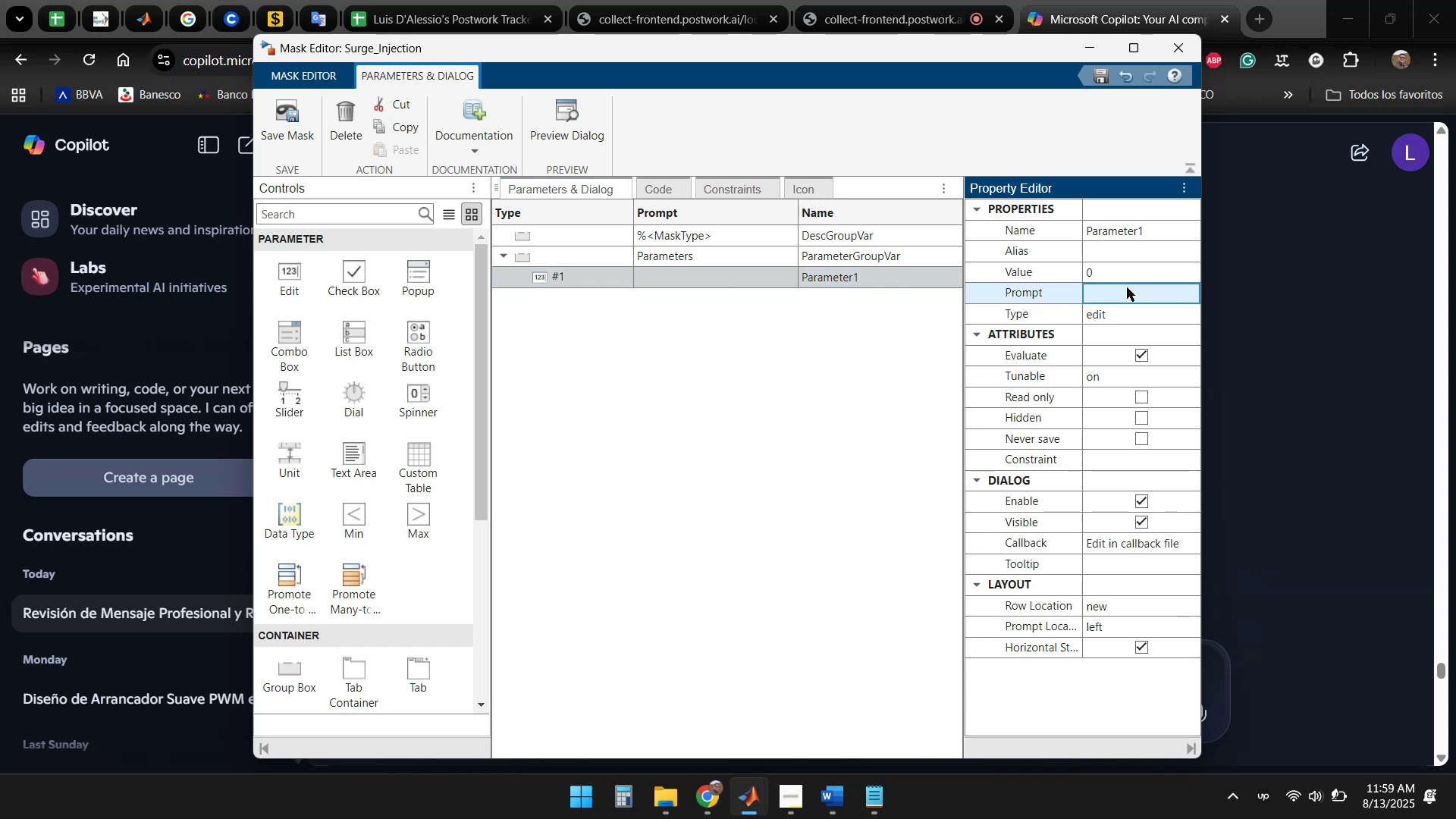 
double_click([1125, 289])
 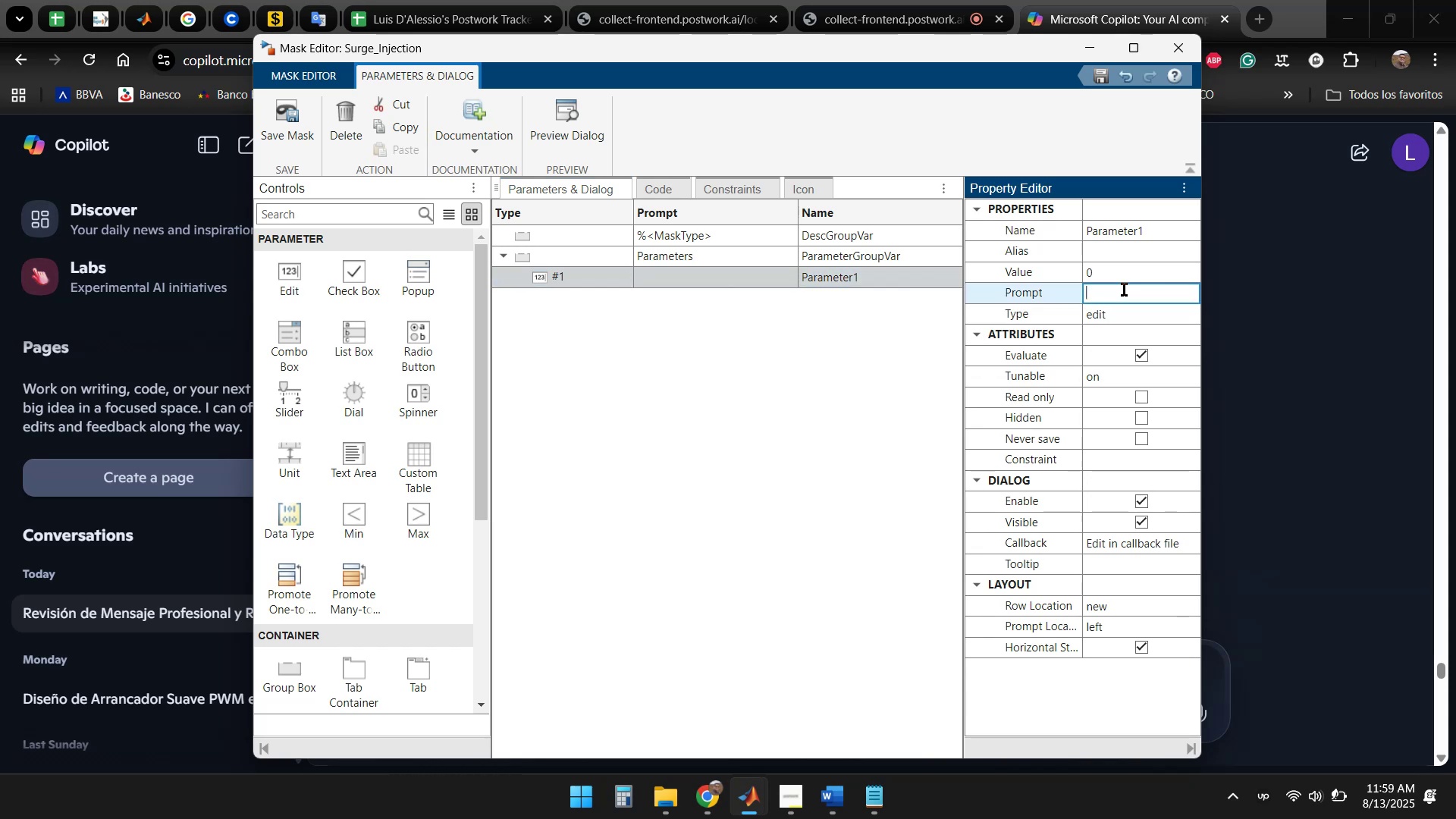 
key(Control+ControlLeft)
 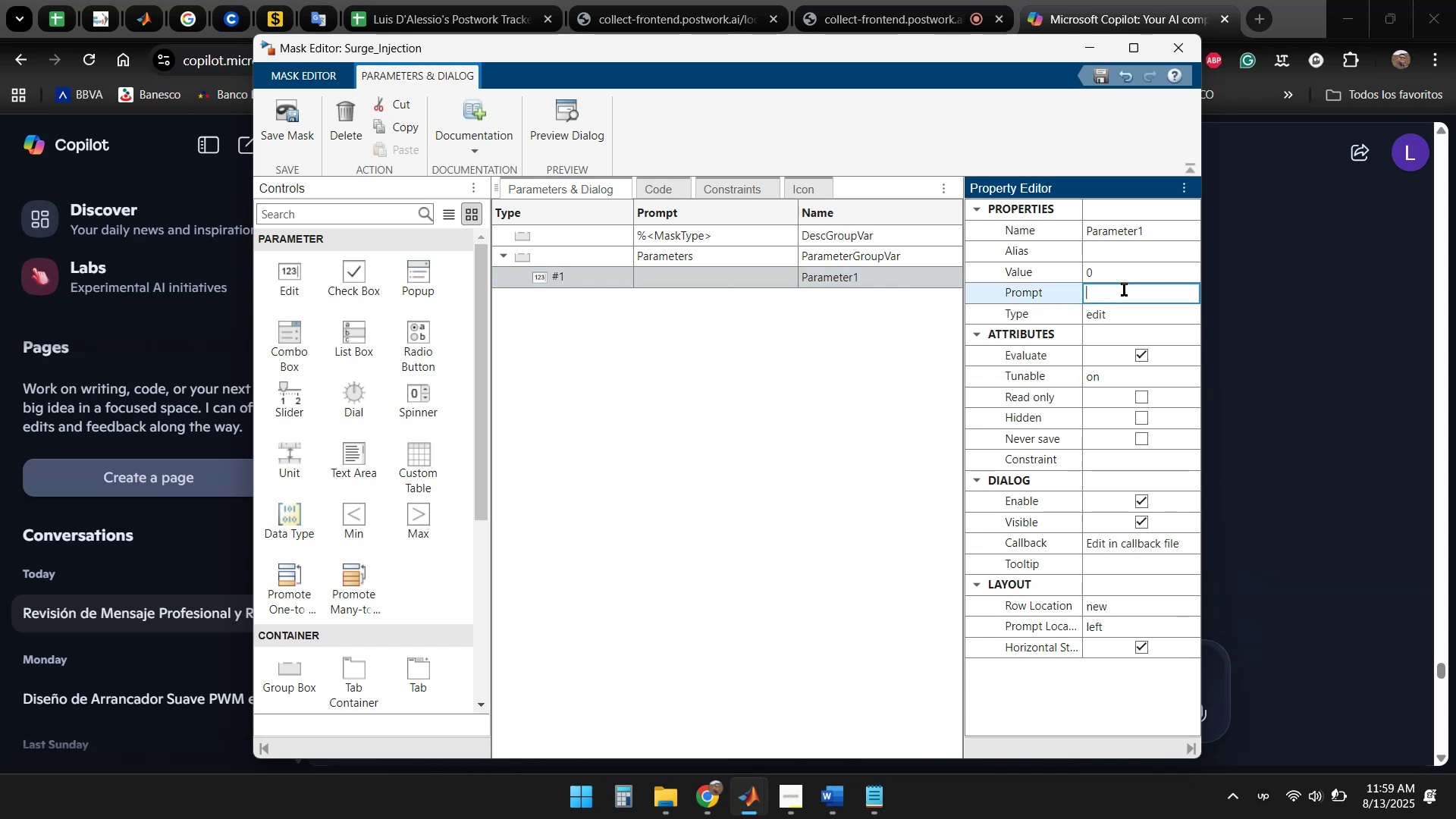 
key(Control+V)
 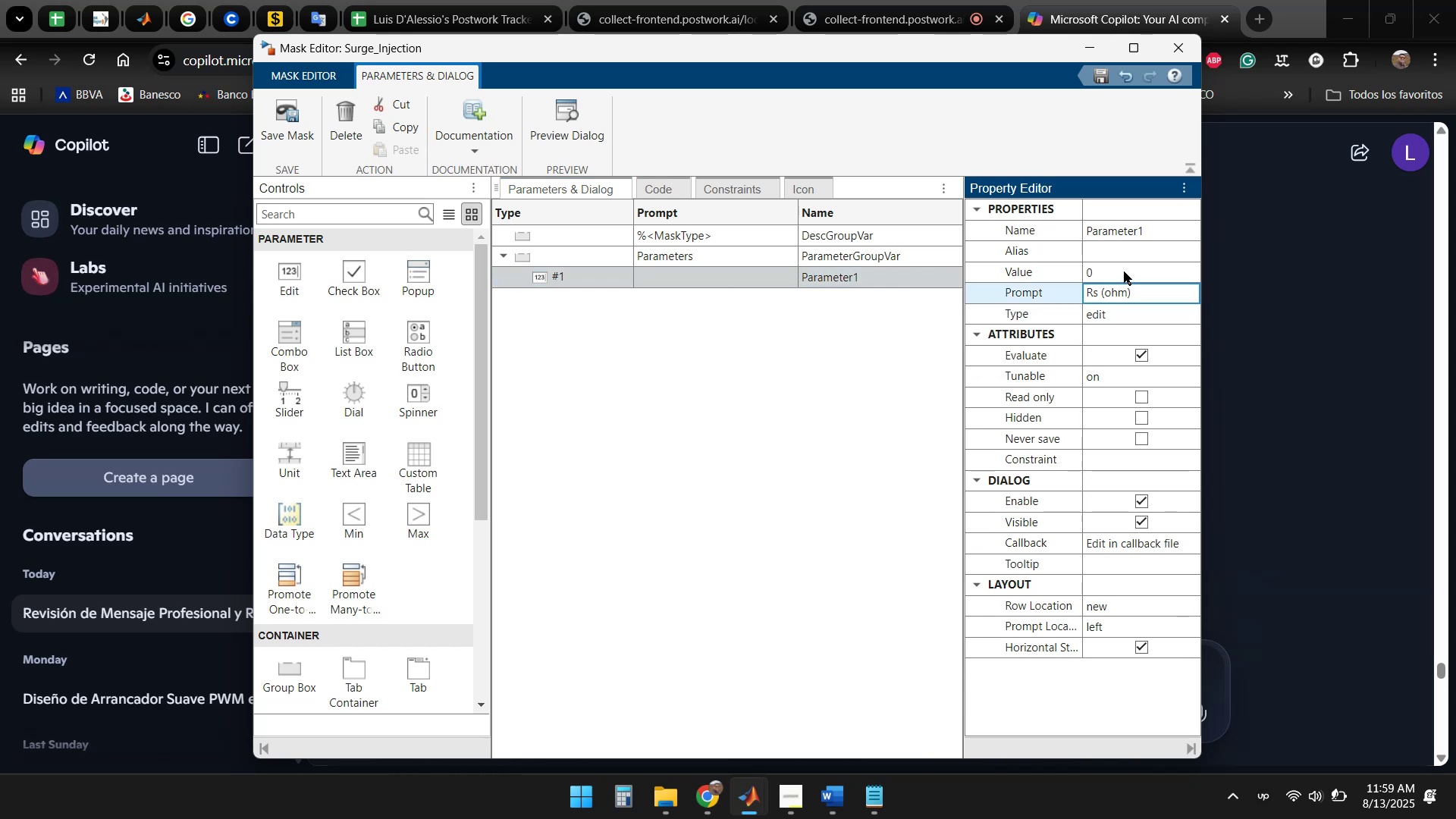 
left_click([1124, 271])
 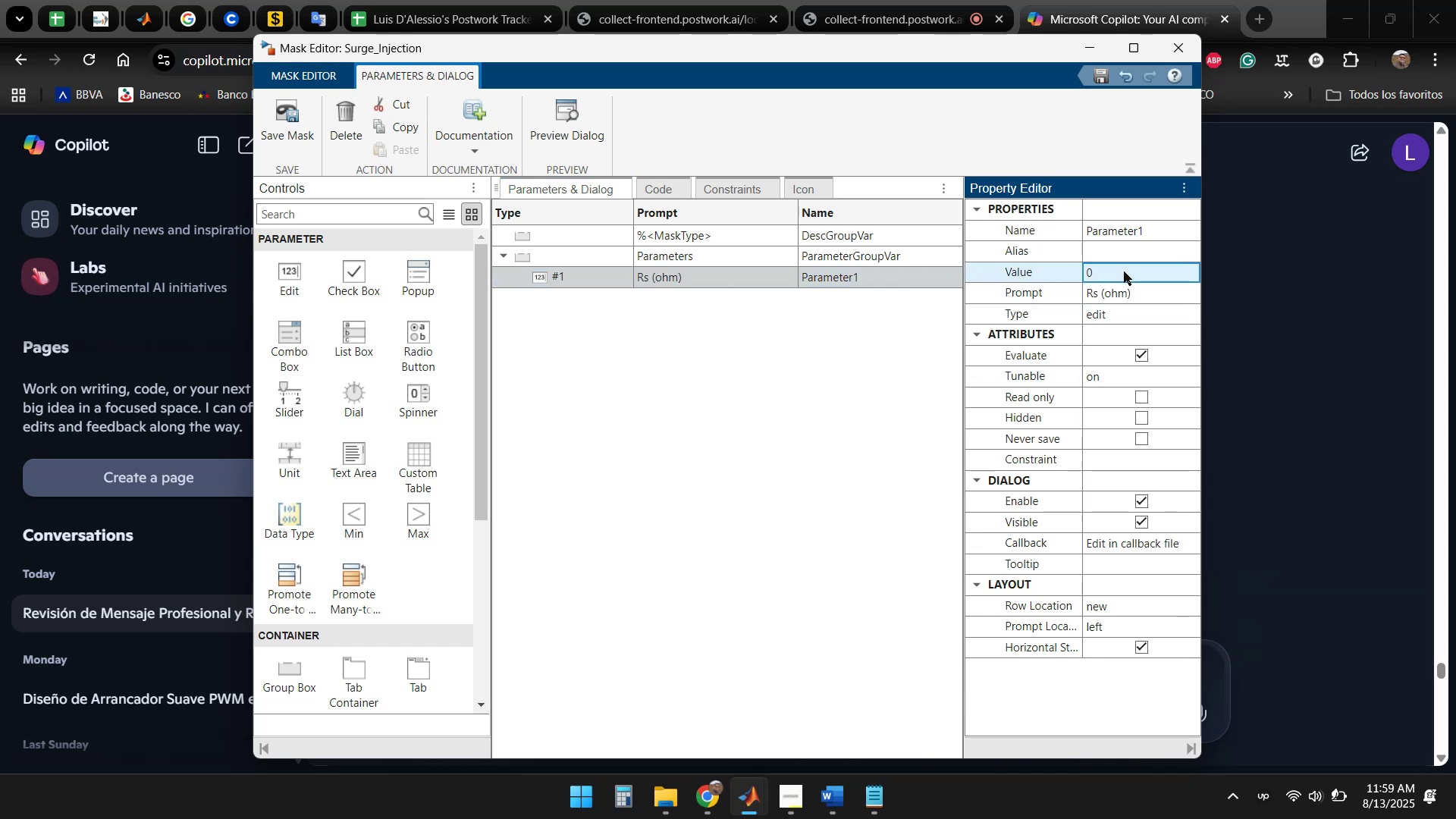 
double_click([1124, 271])
 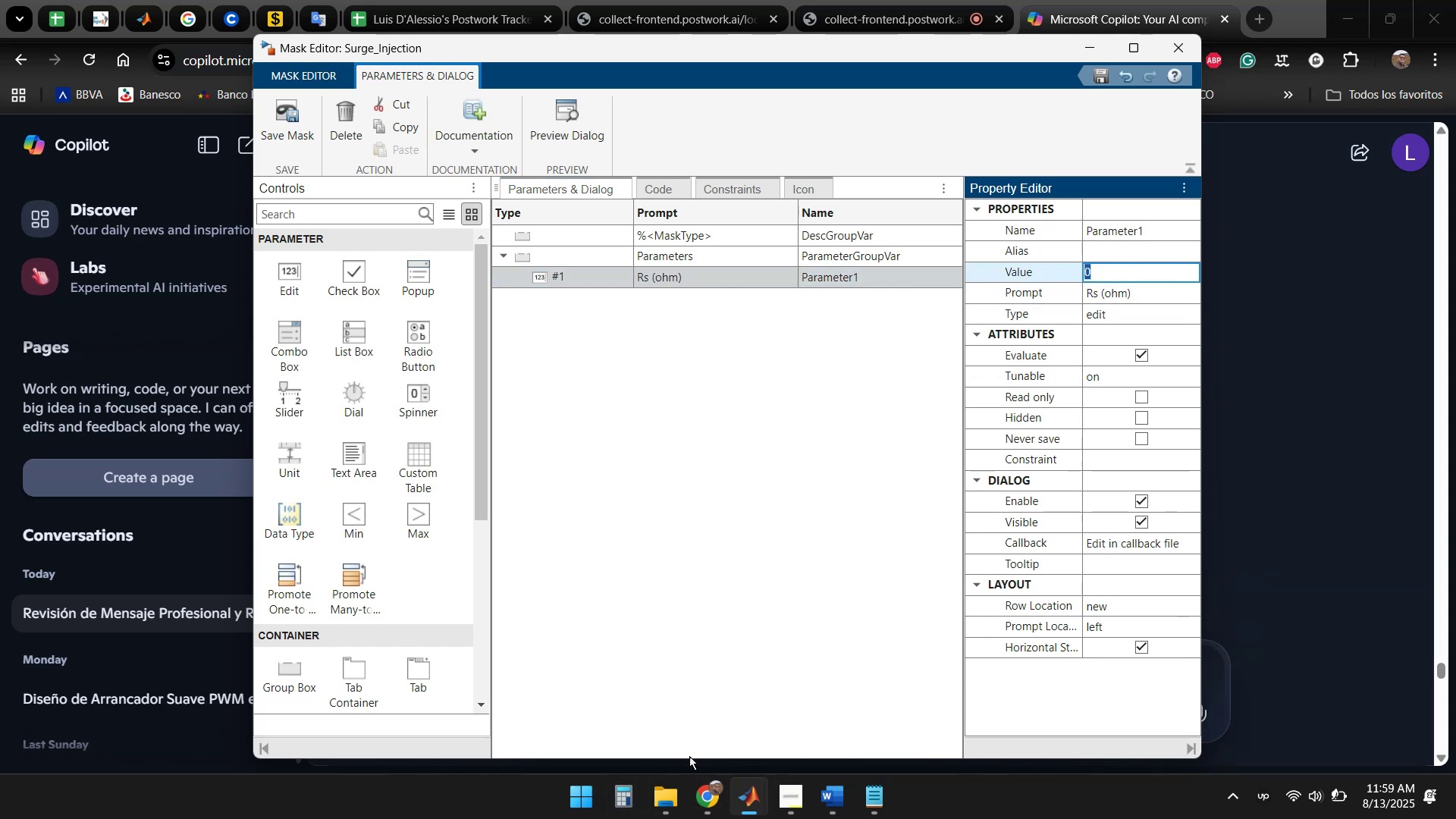 
left_click([706, 811])
 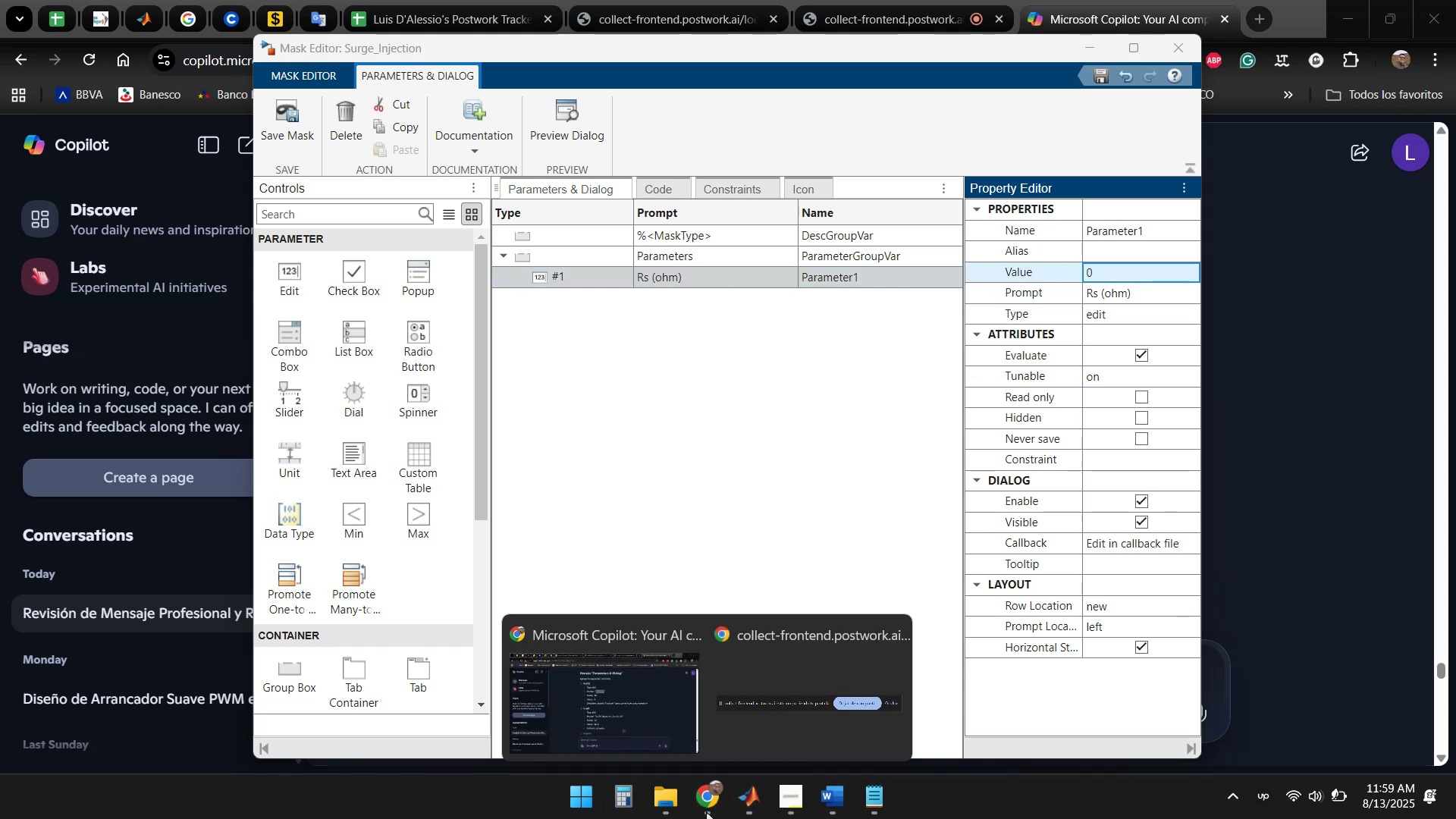 
left_click([626, 701])
 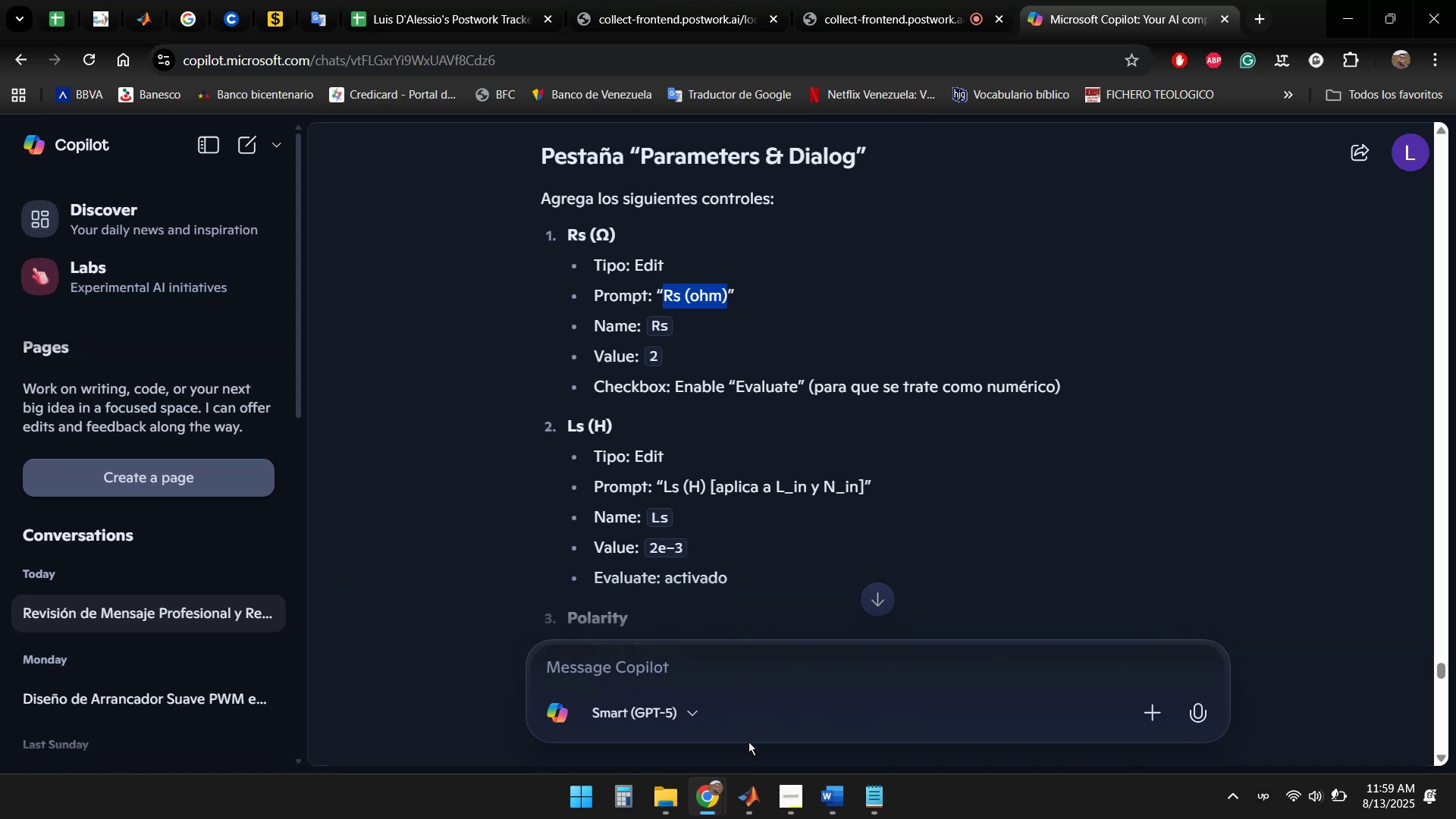 
wait(5.38)
 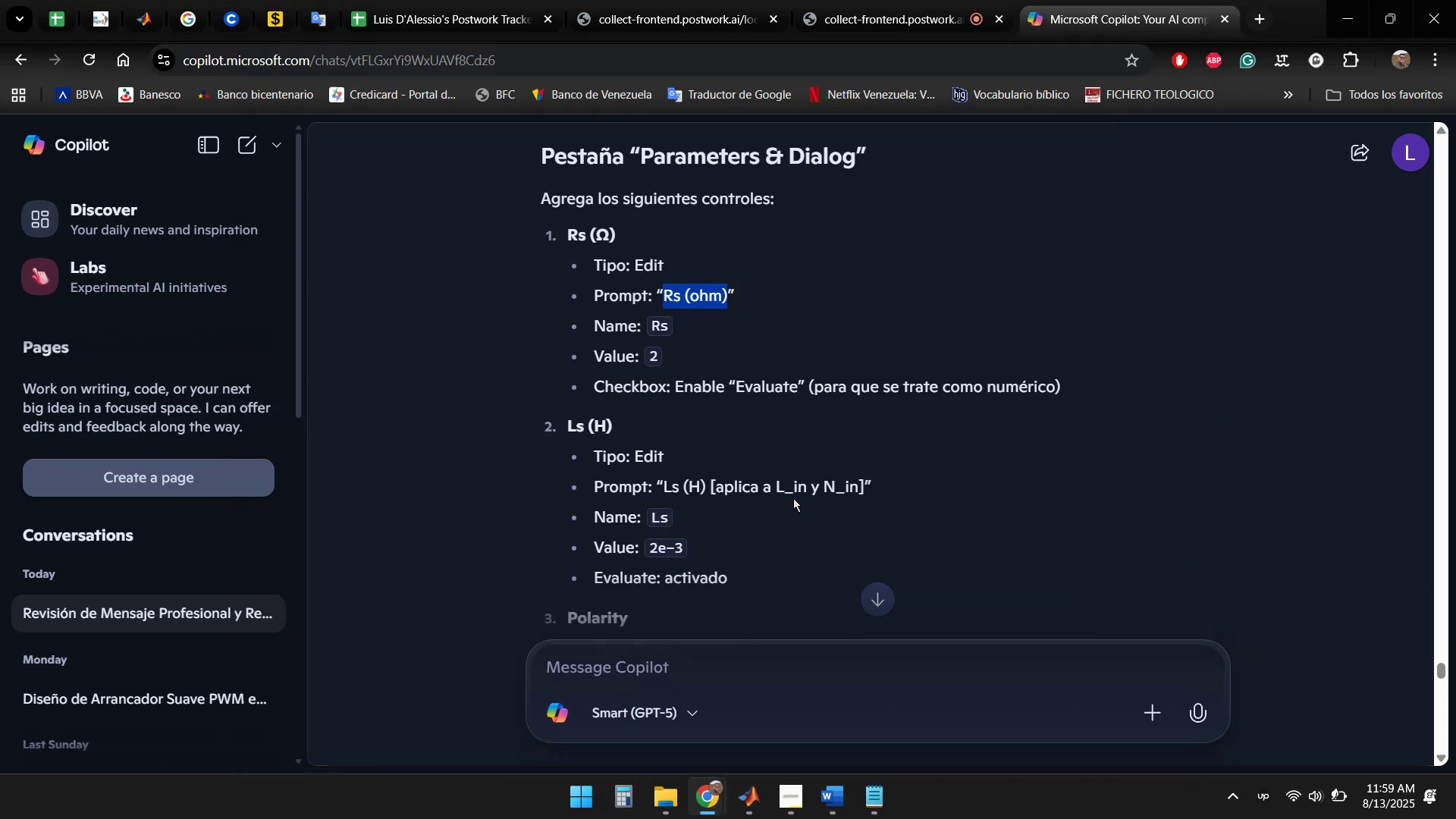 
left_click([745, 802])
 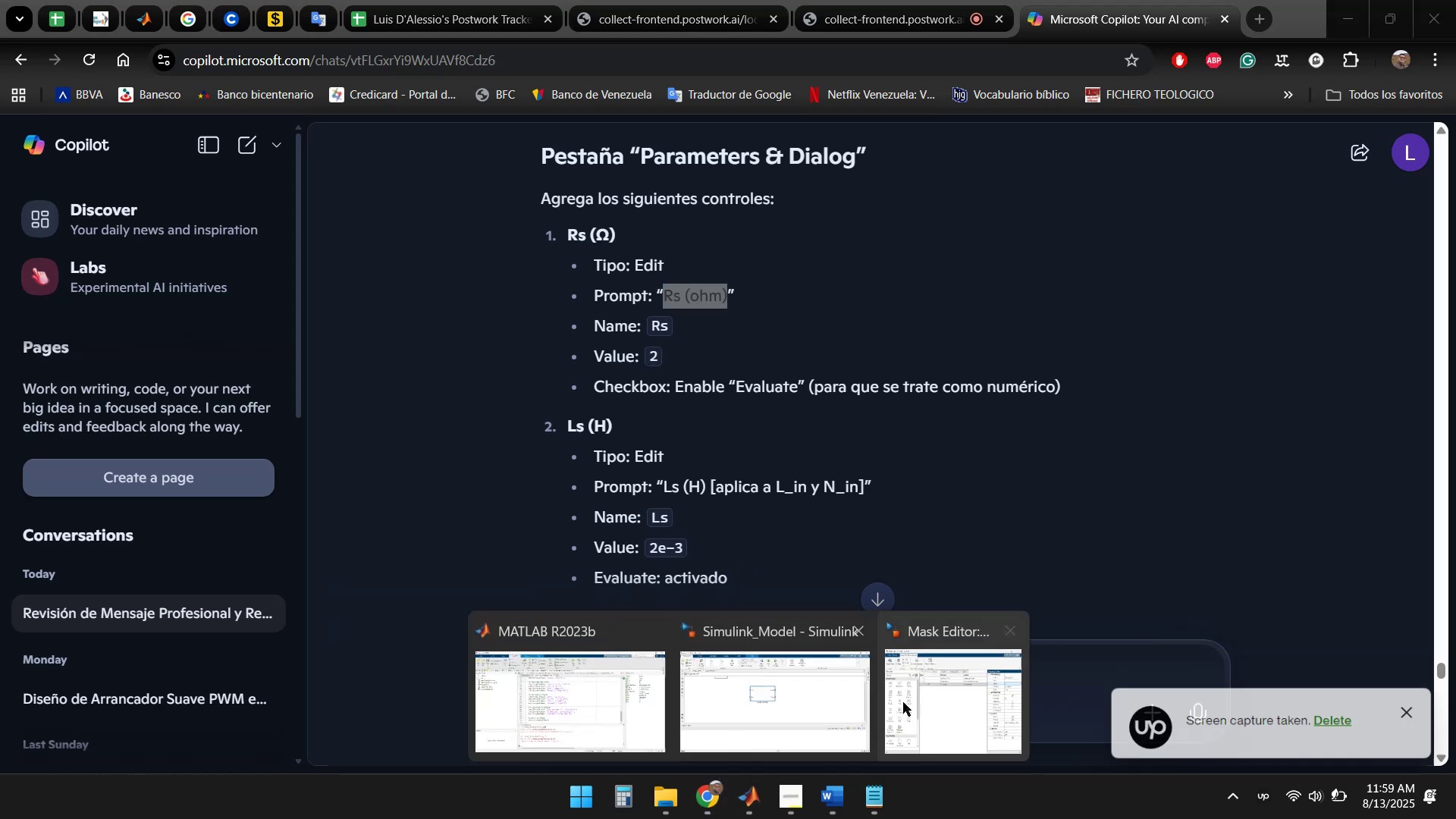 
left_click([937, 696])
 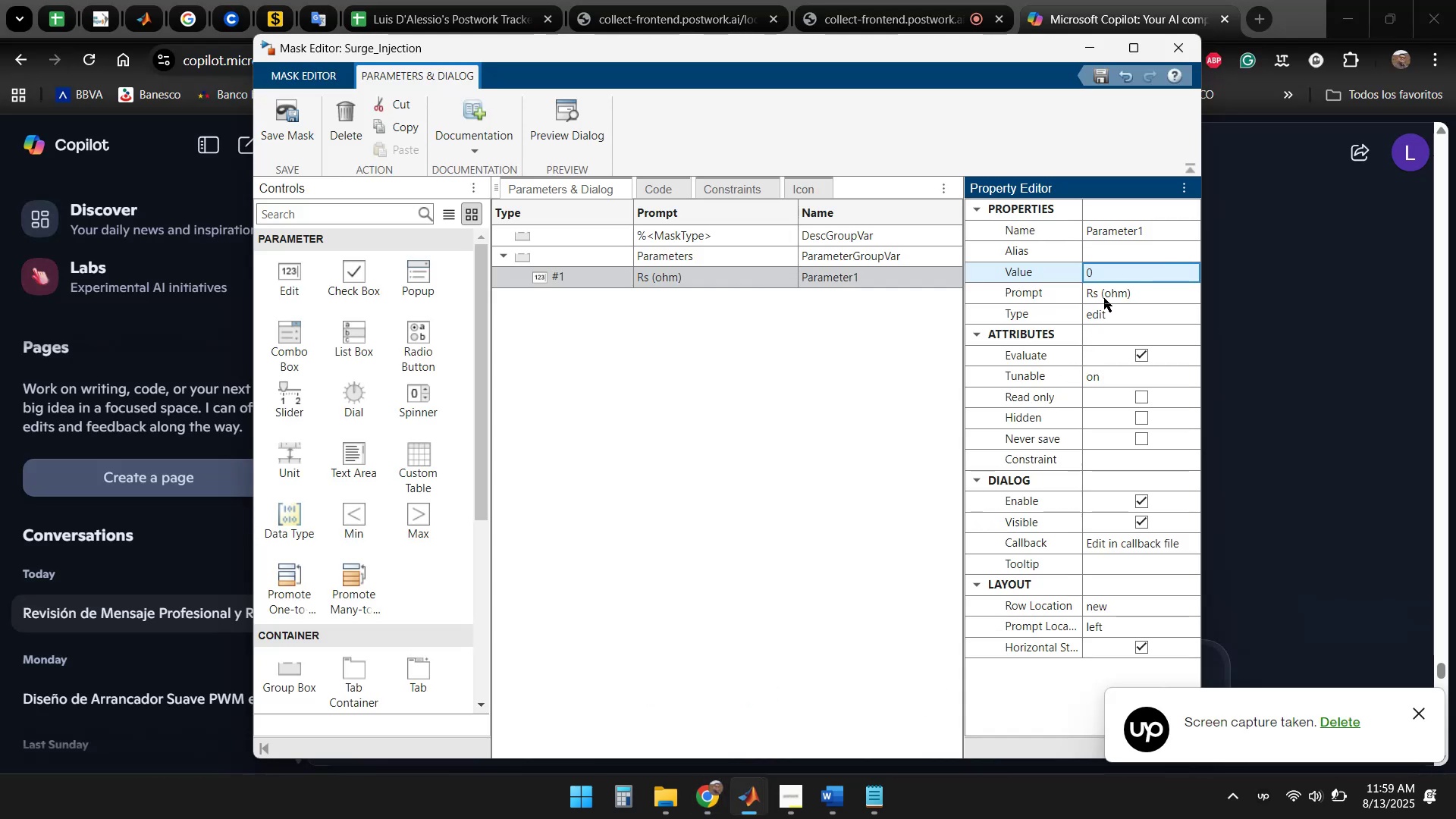 
double_click([1106, 274])
 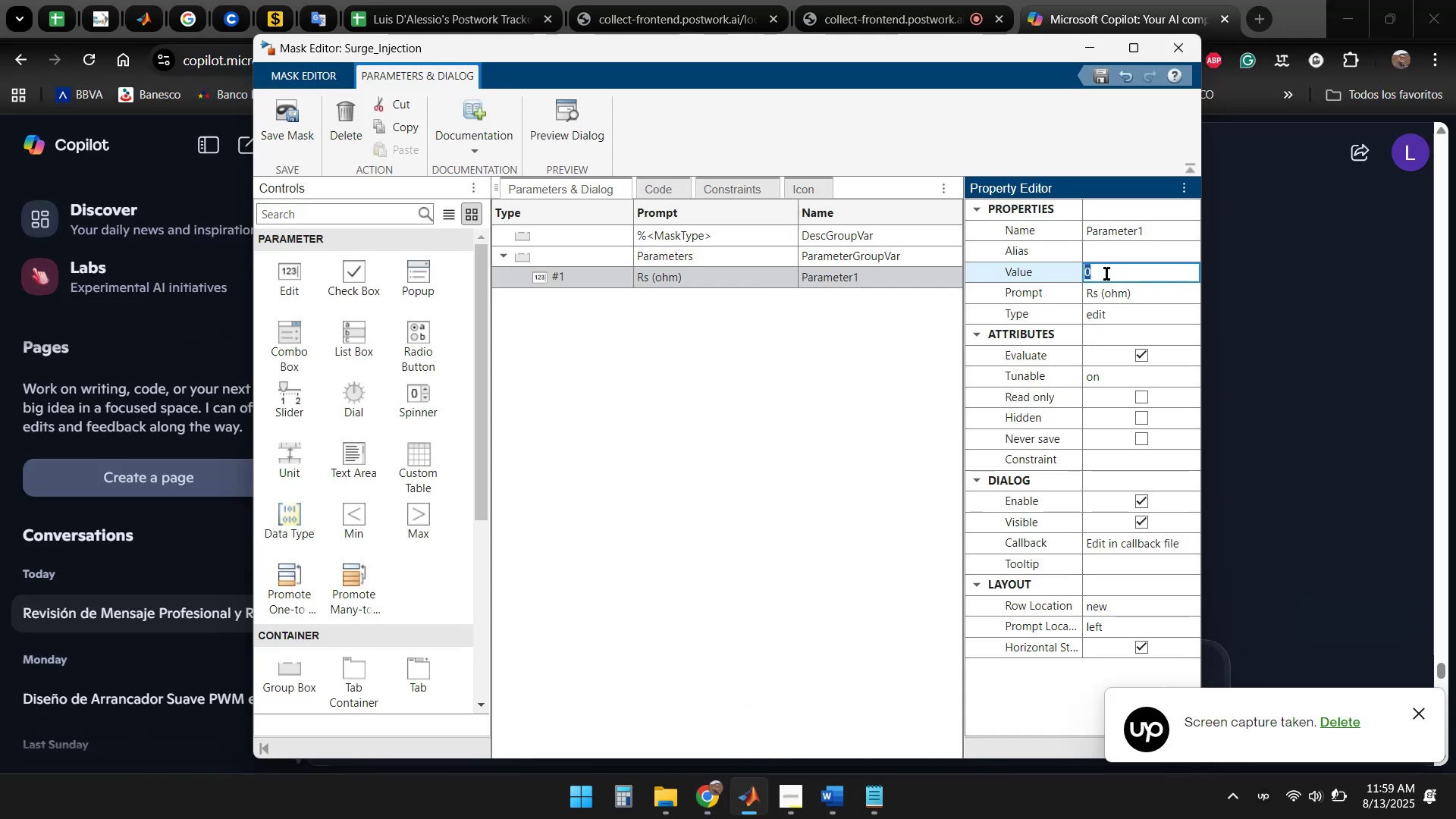 
key(Numpad2)
 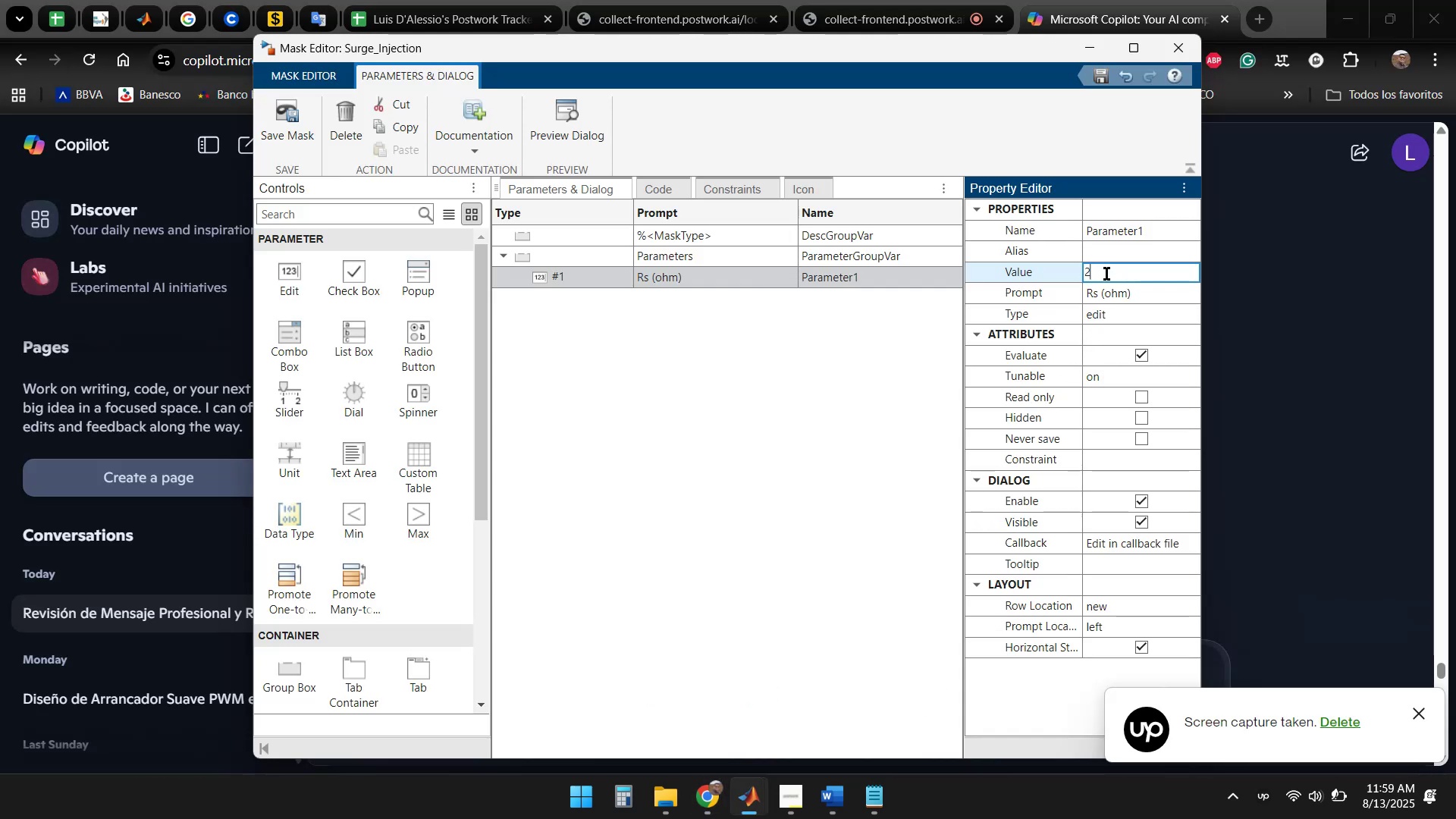 
key(Enter)
 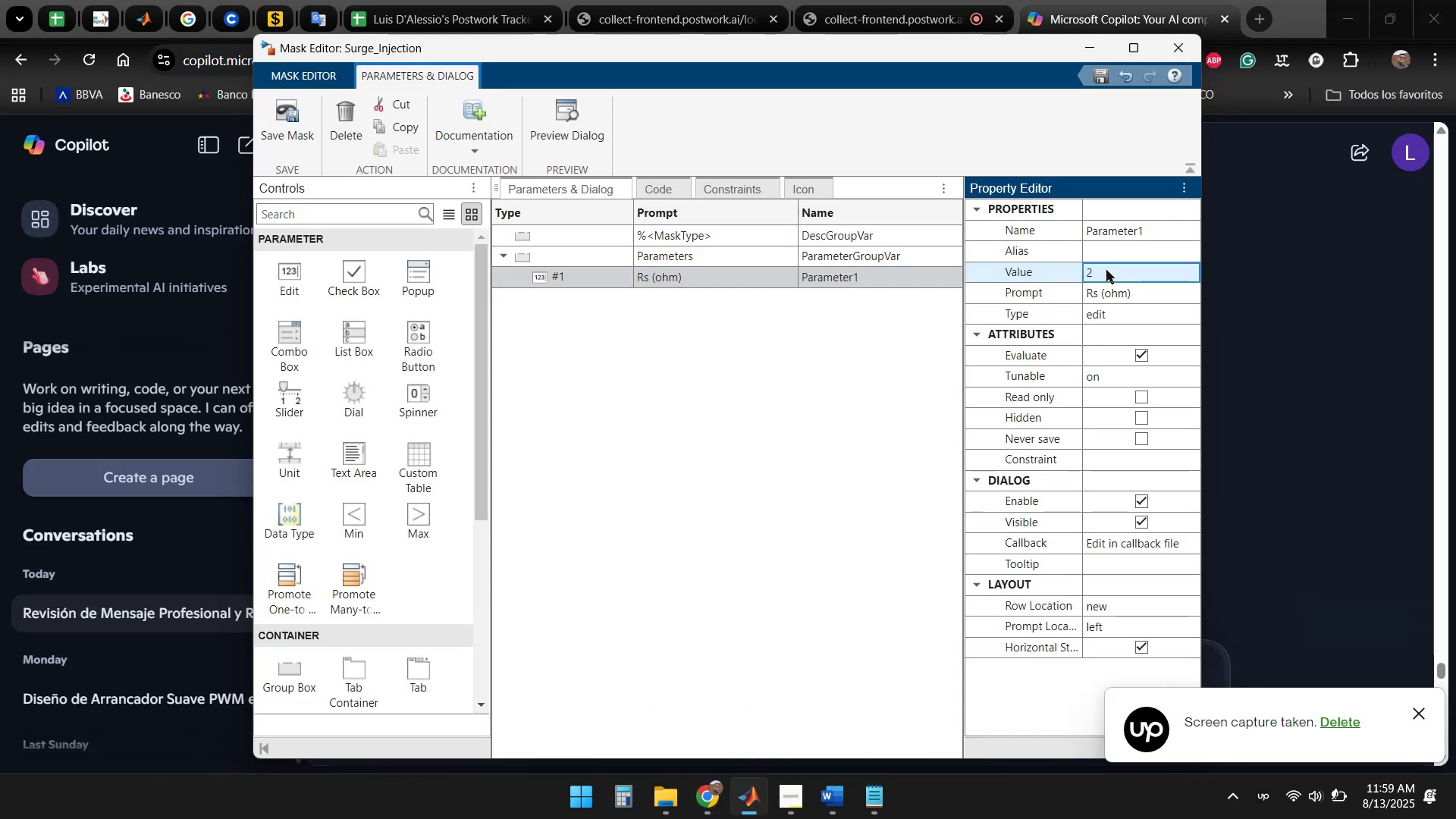 
left_click([1112, 257])
 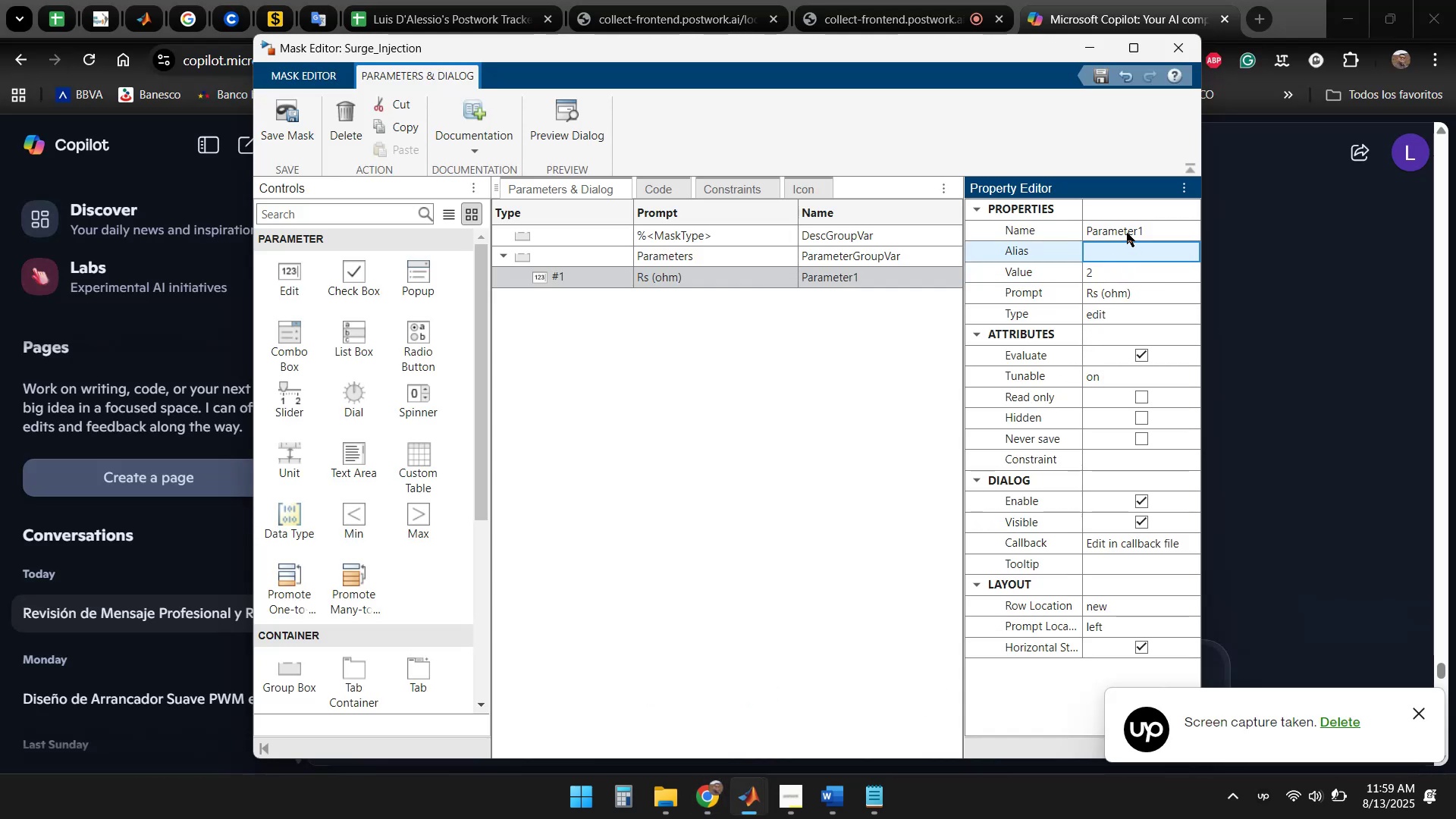 
double_click([1127, 233])
 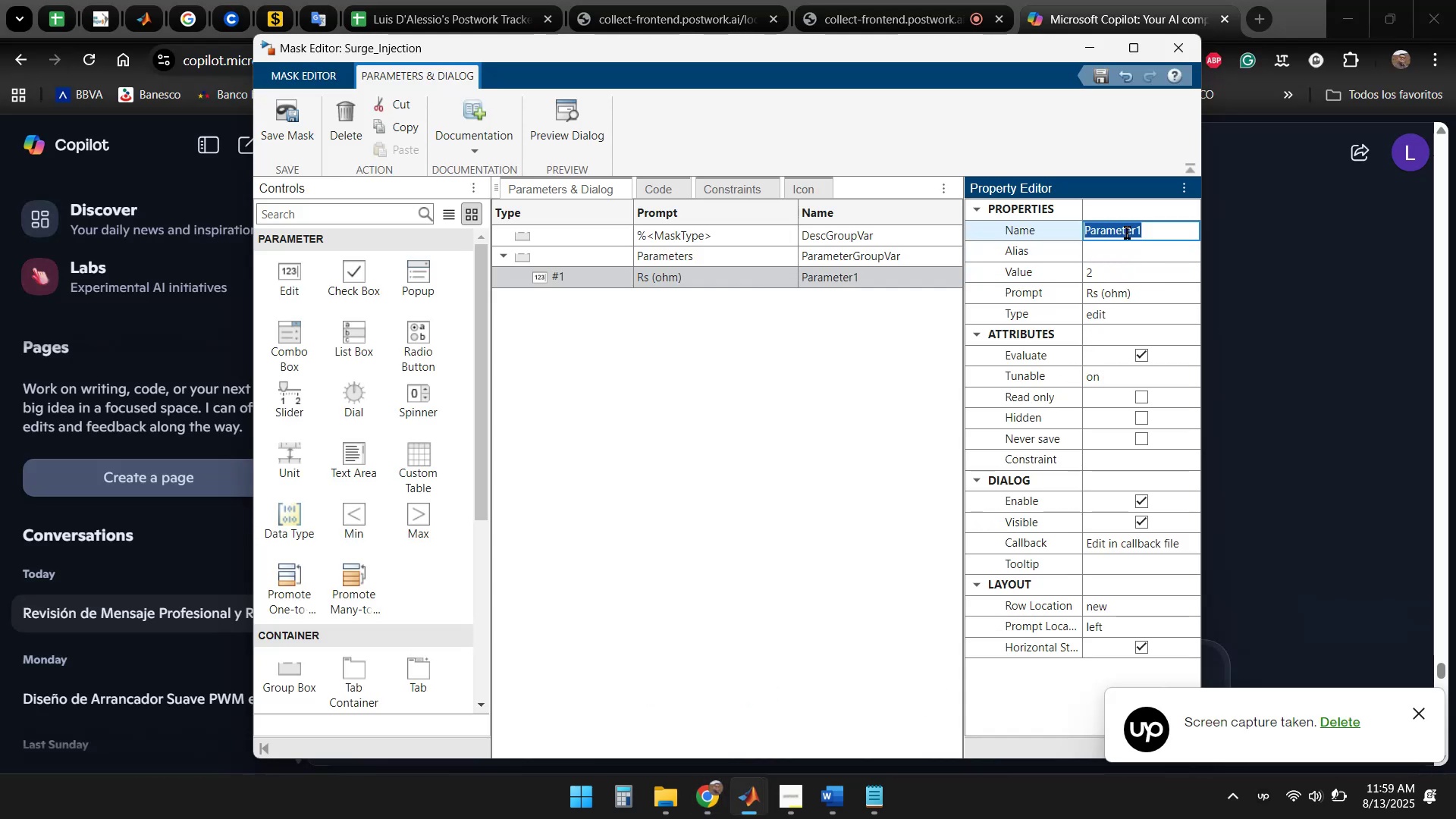 
type(Rs)
 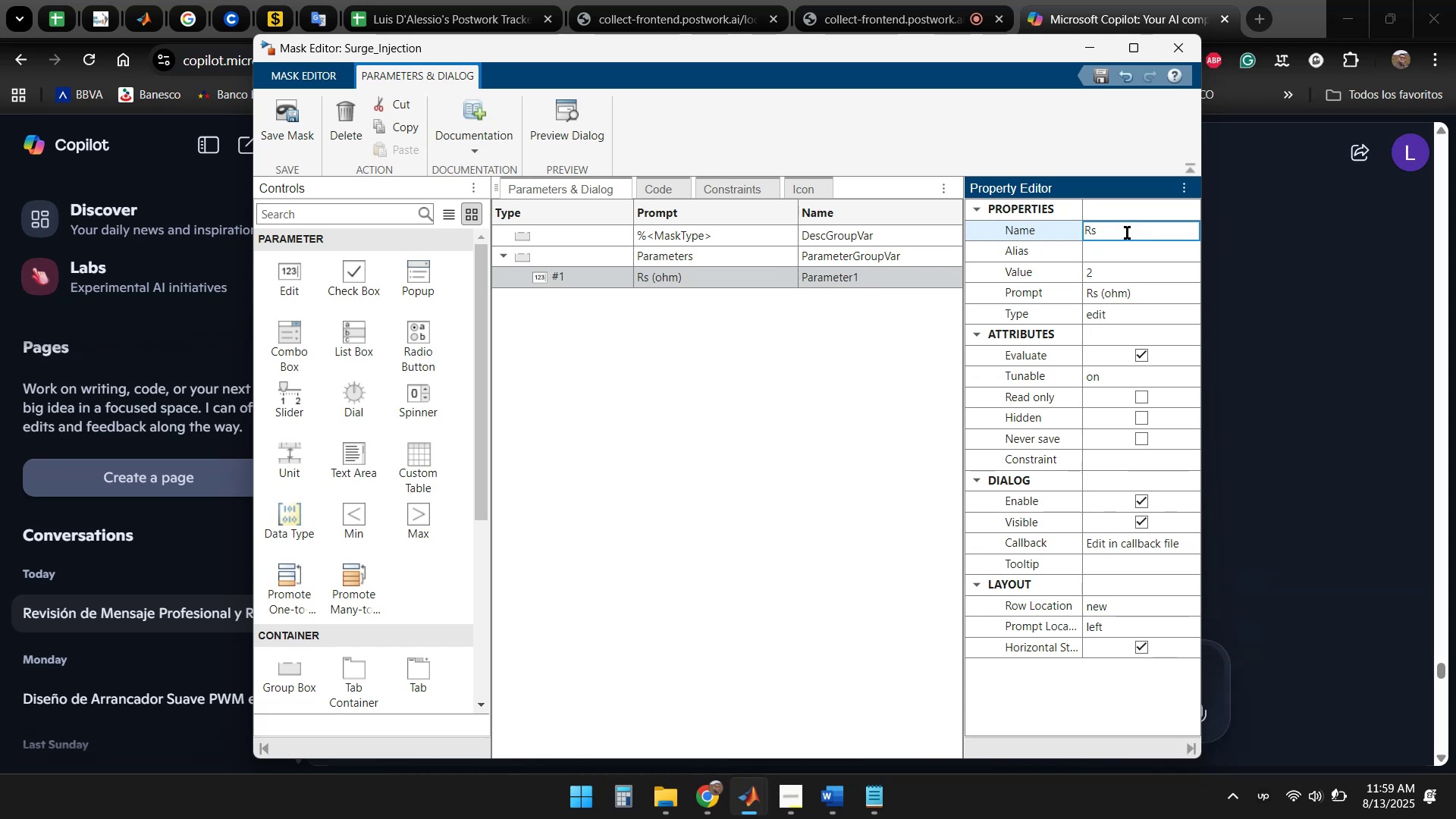 
key(Enter)
 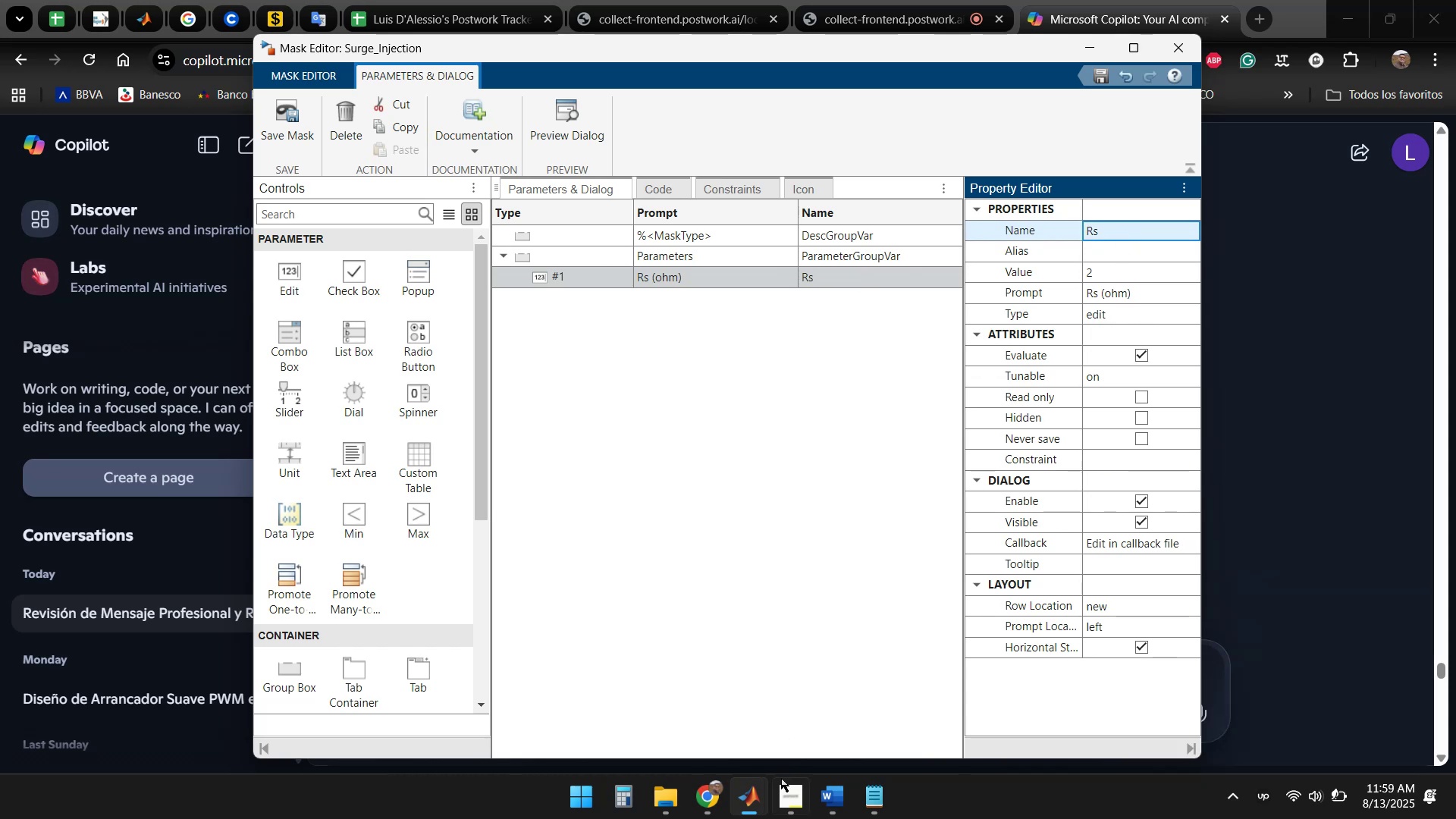 
wait(5.03)
 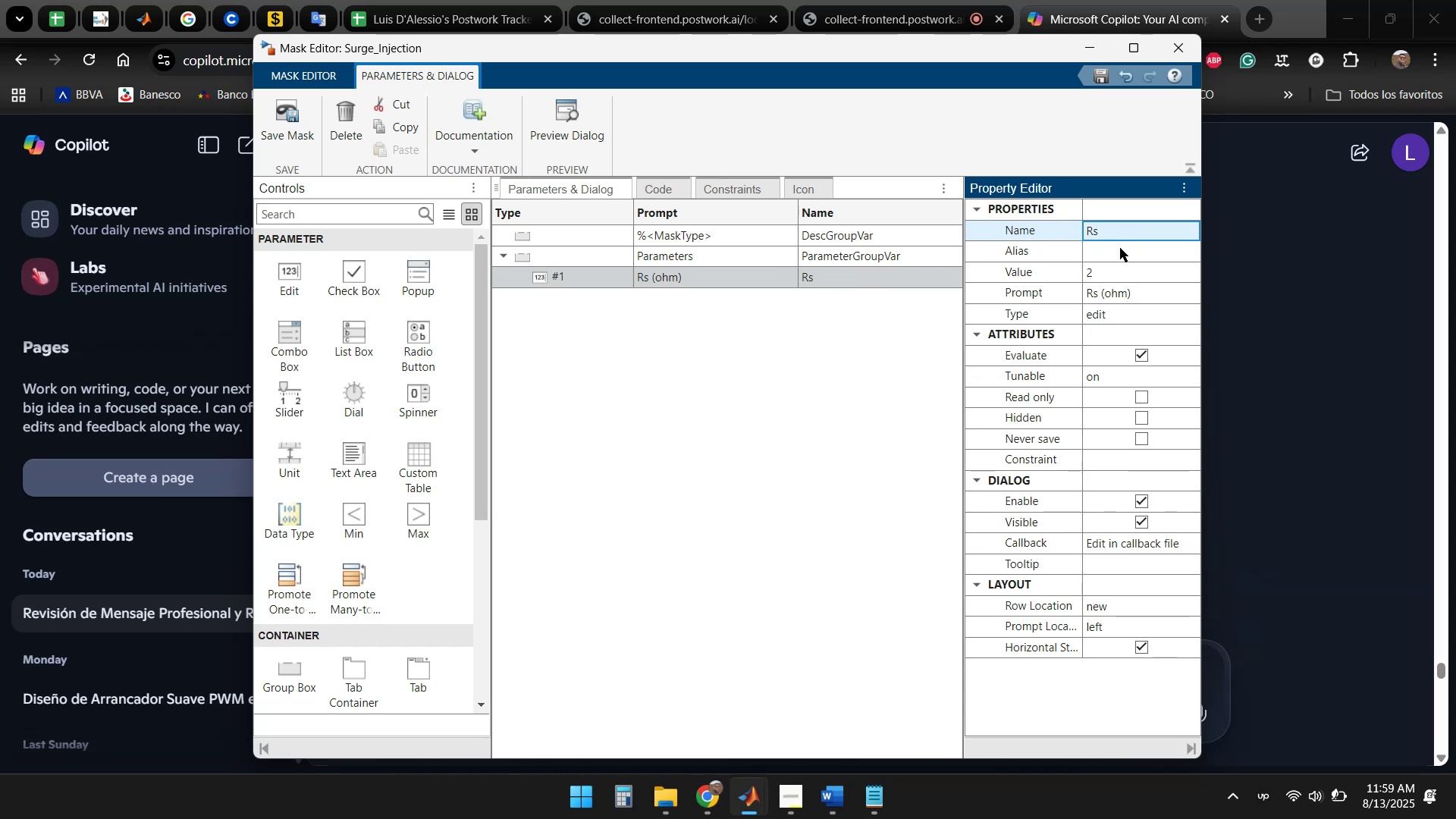 
left_click([1095, 49])
 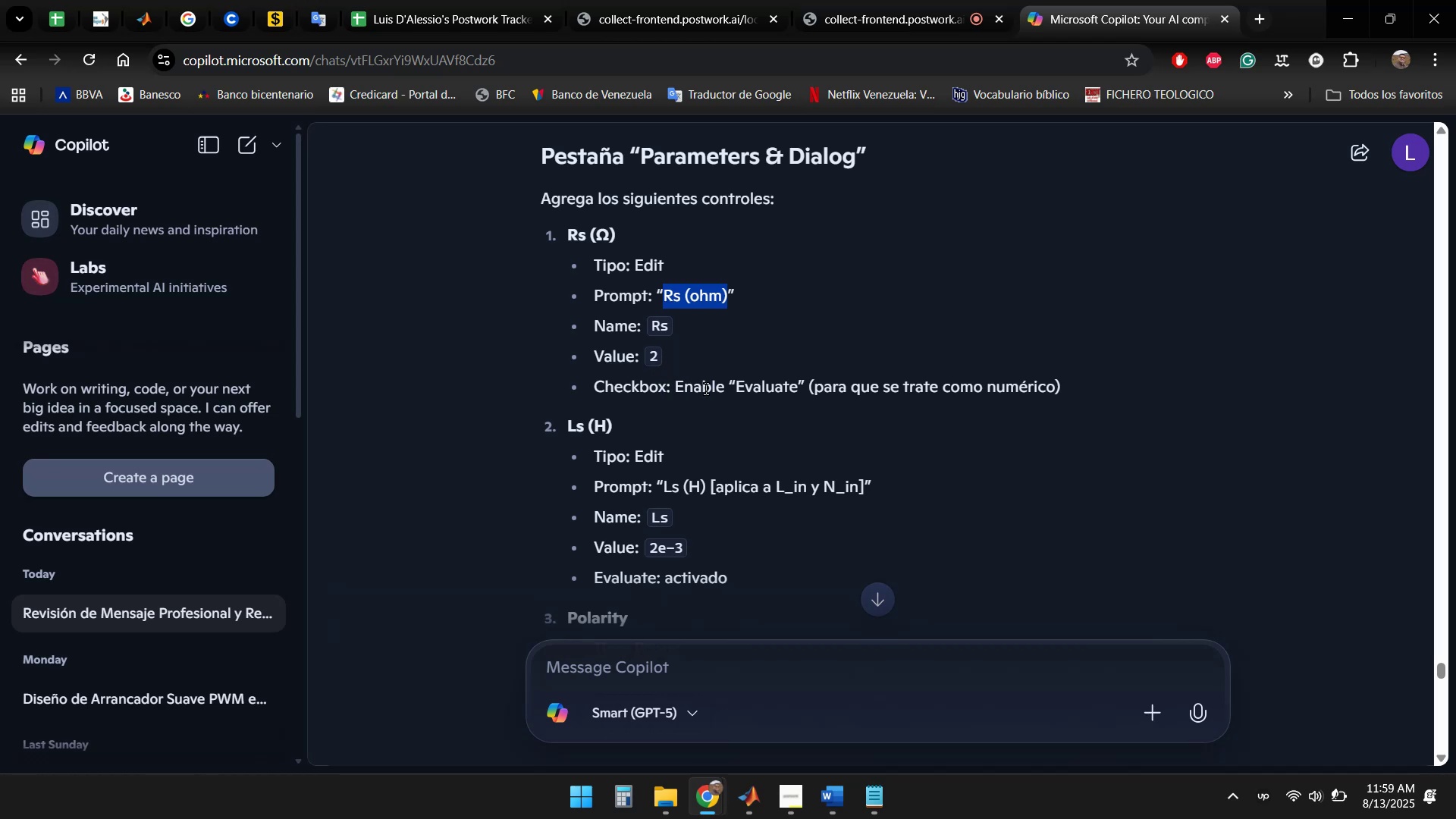 
wait(9.69)
 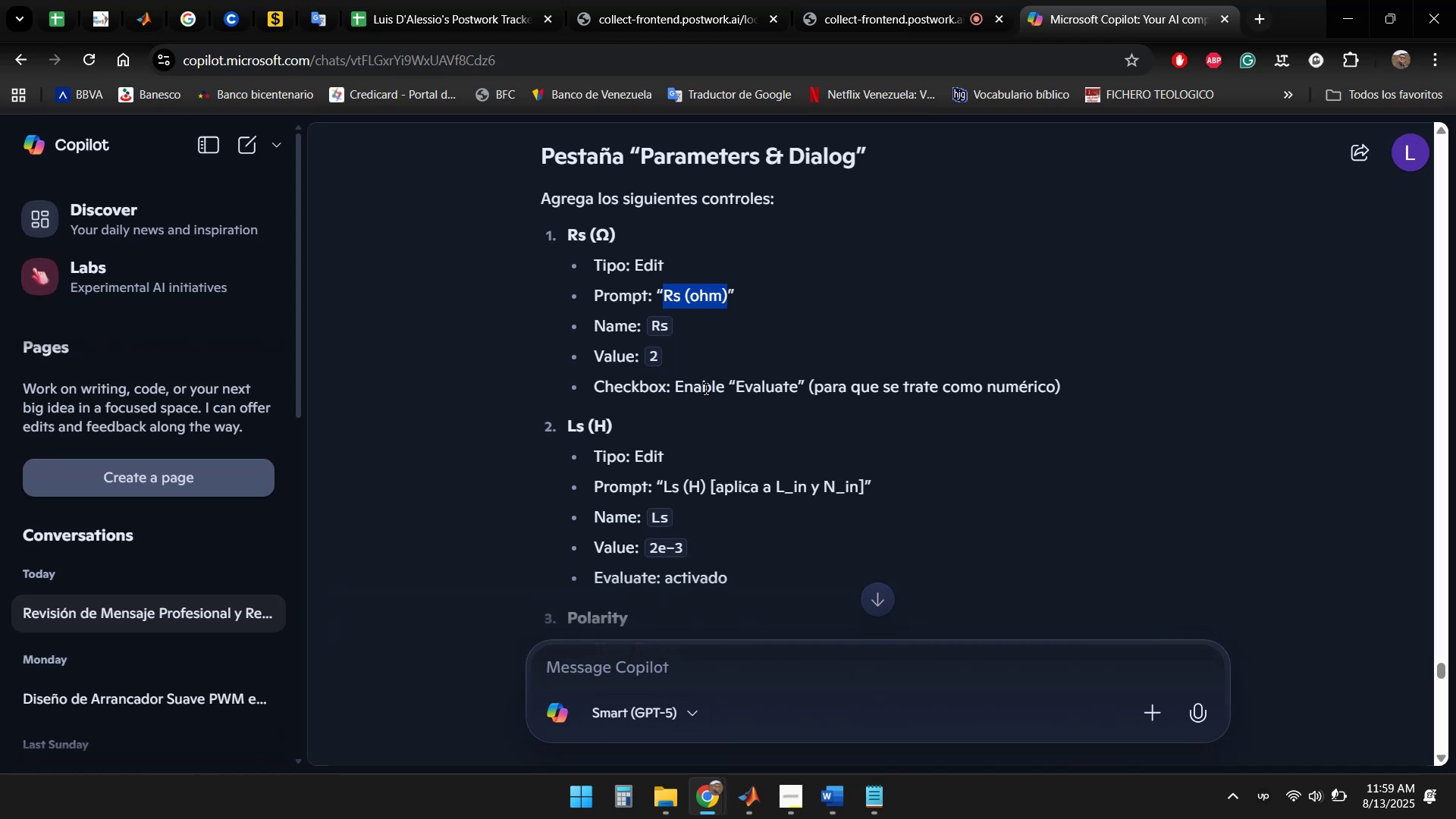 
left_click([927, 714])
 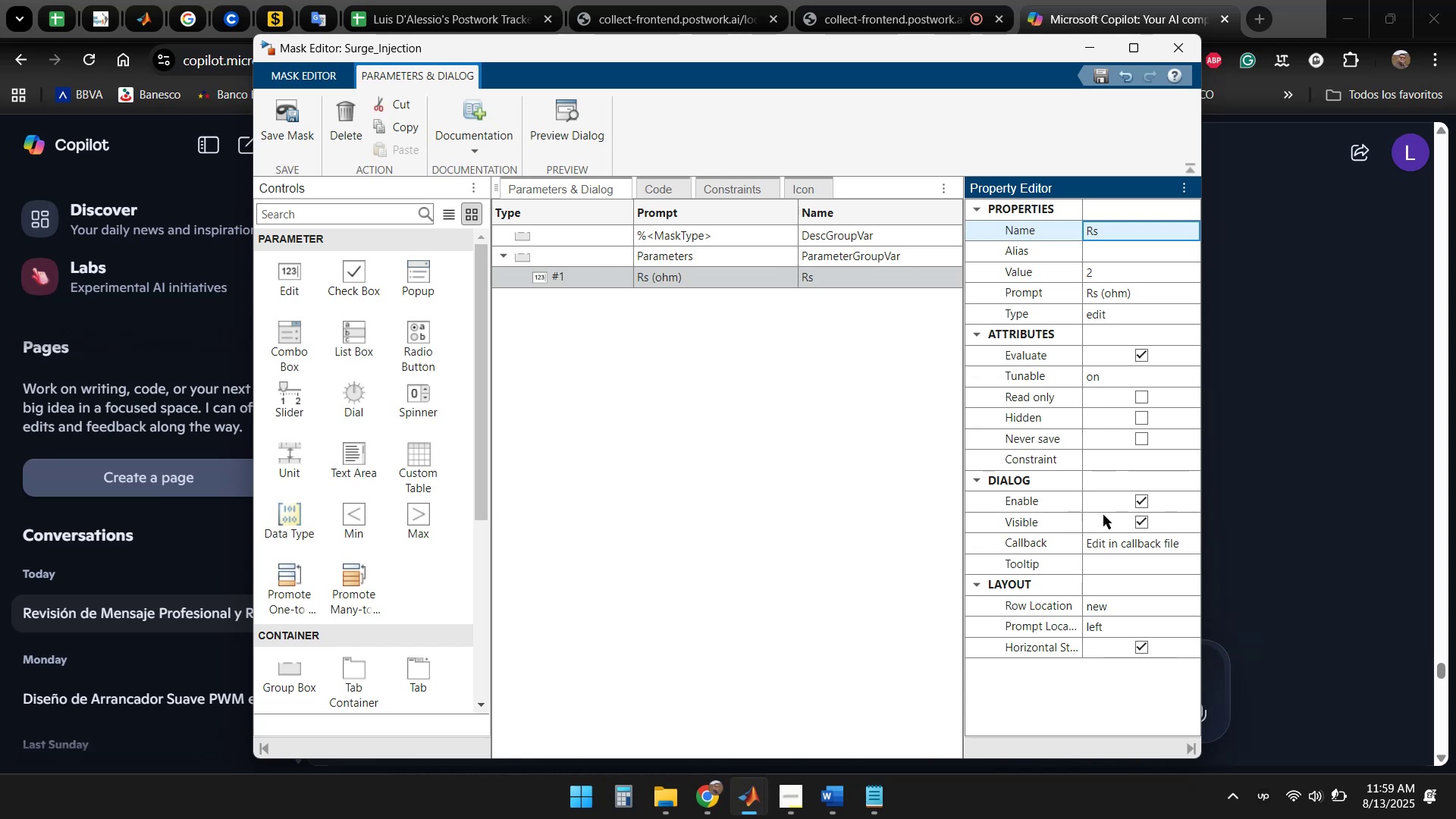 
wait(10.6)
 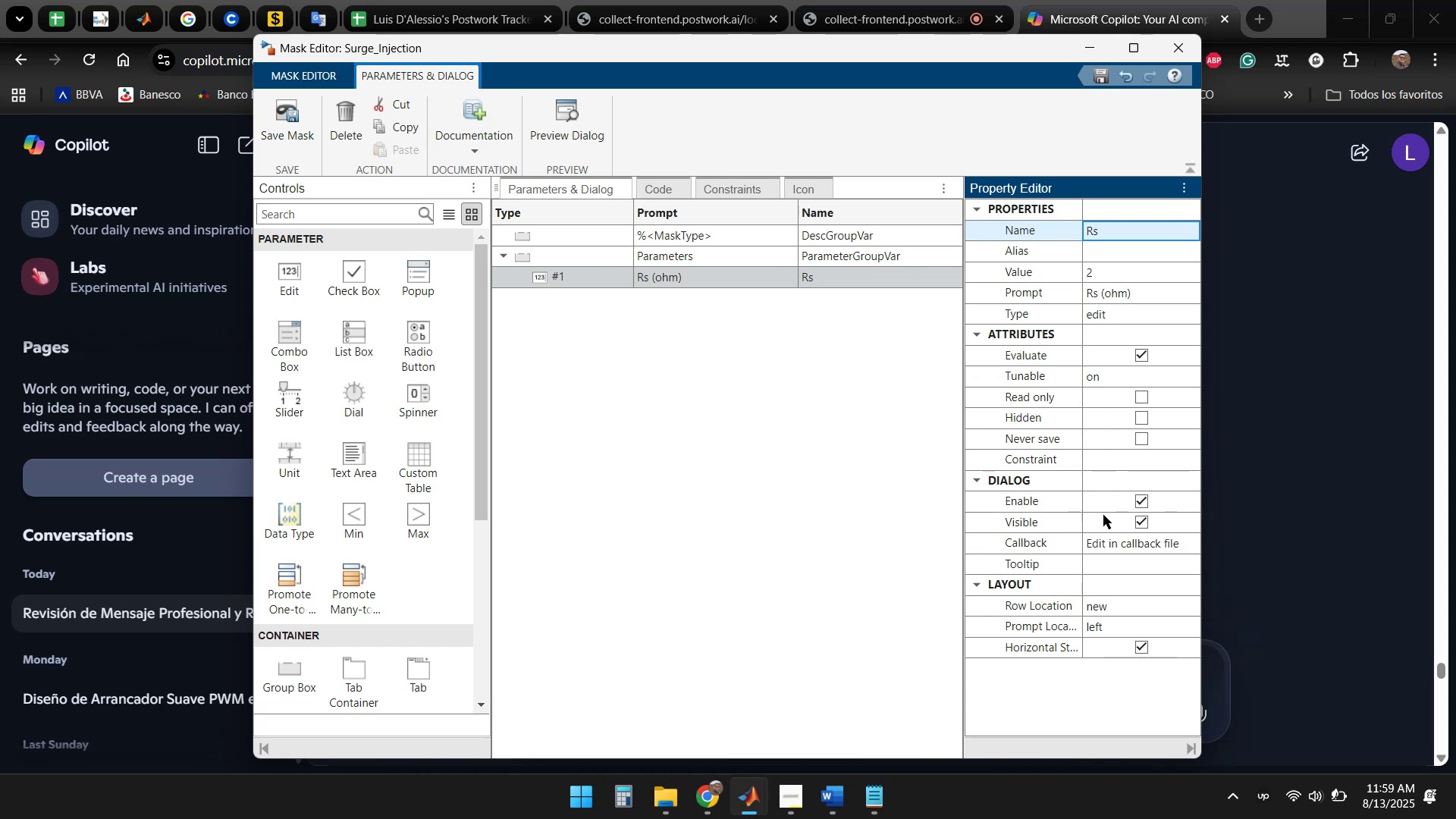 
left_click([635, 731])
 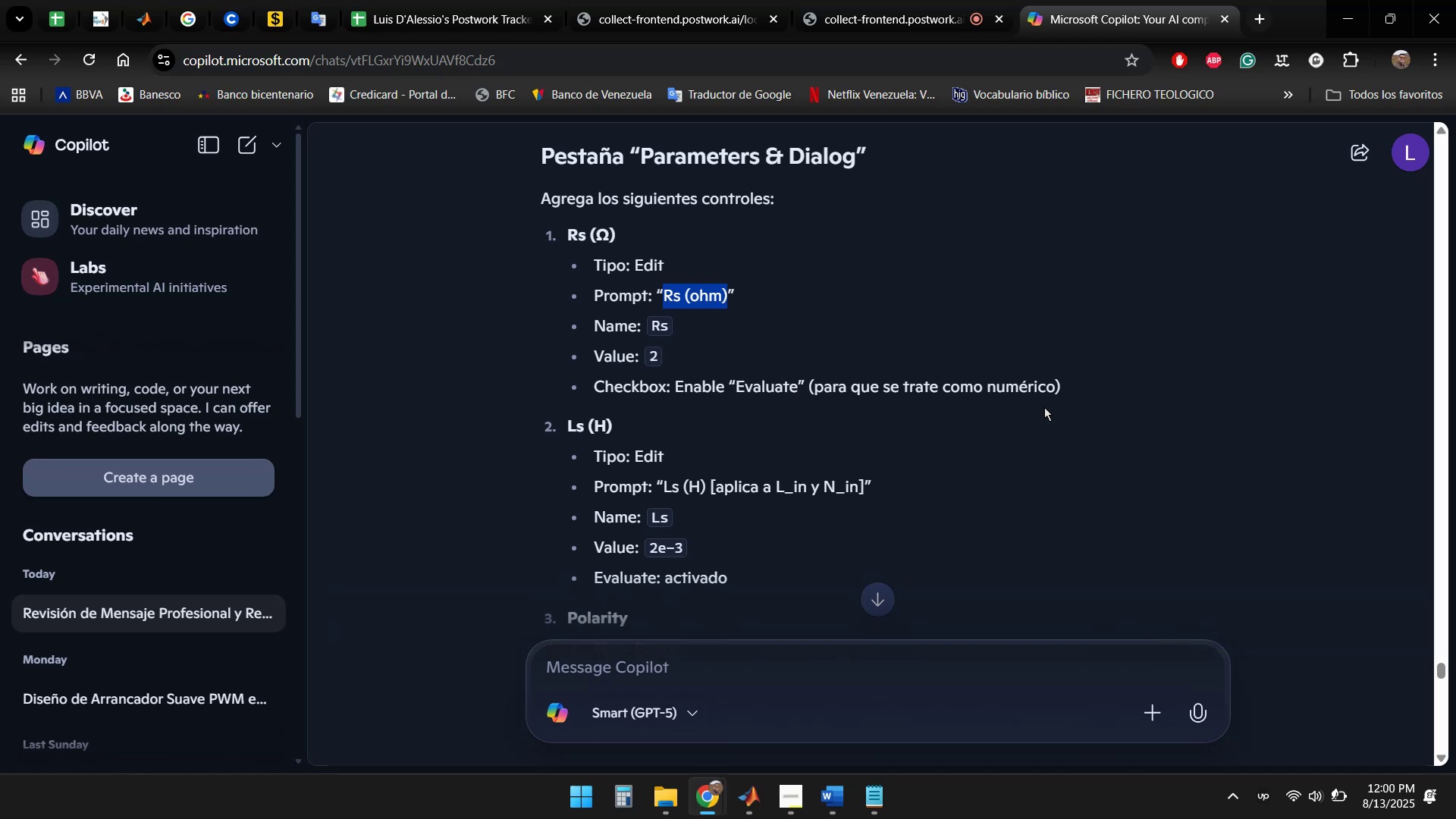 
wait(5.8)
 